 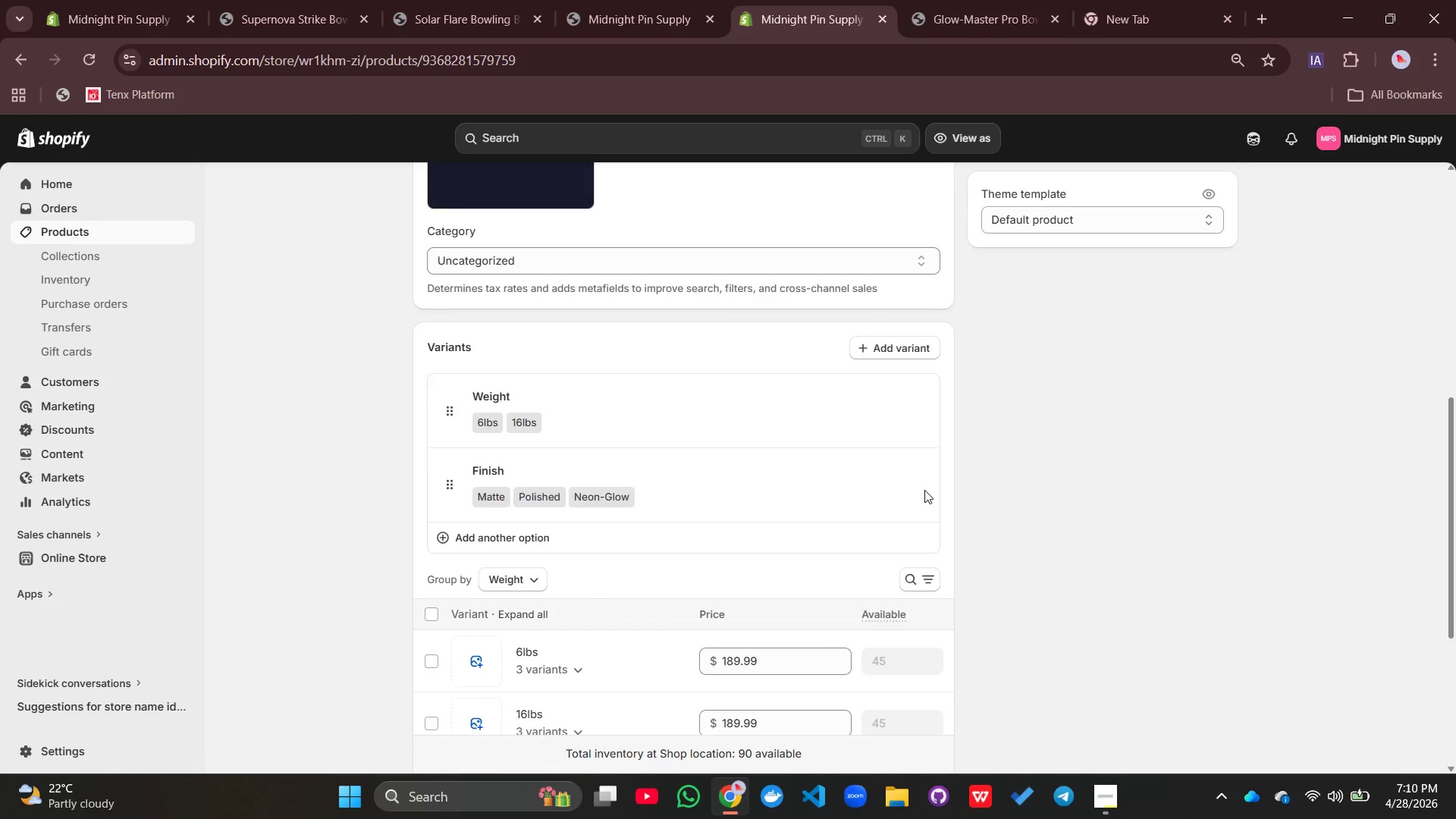 
scroll: coordinate [925, 489], scroll_direction: up, amount: 2.0
 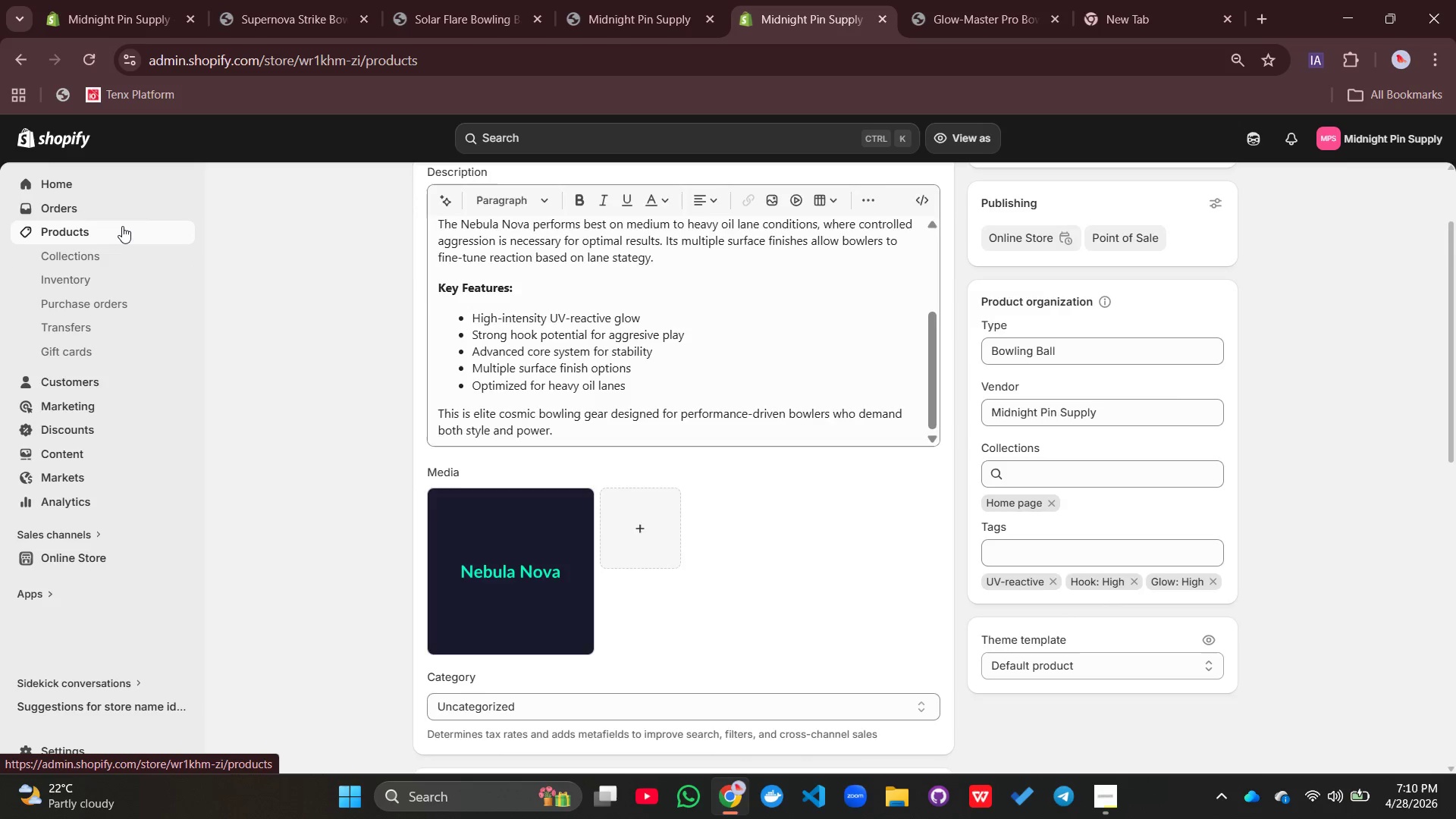 
scroll: coordinate [579, 359], scroll_direction: down, amount: 7.0
 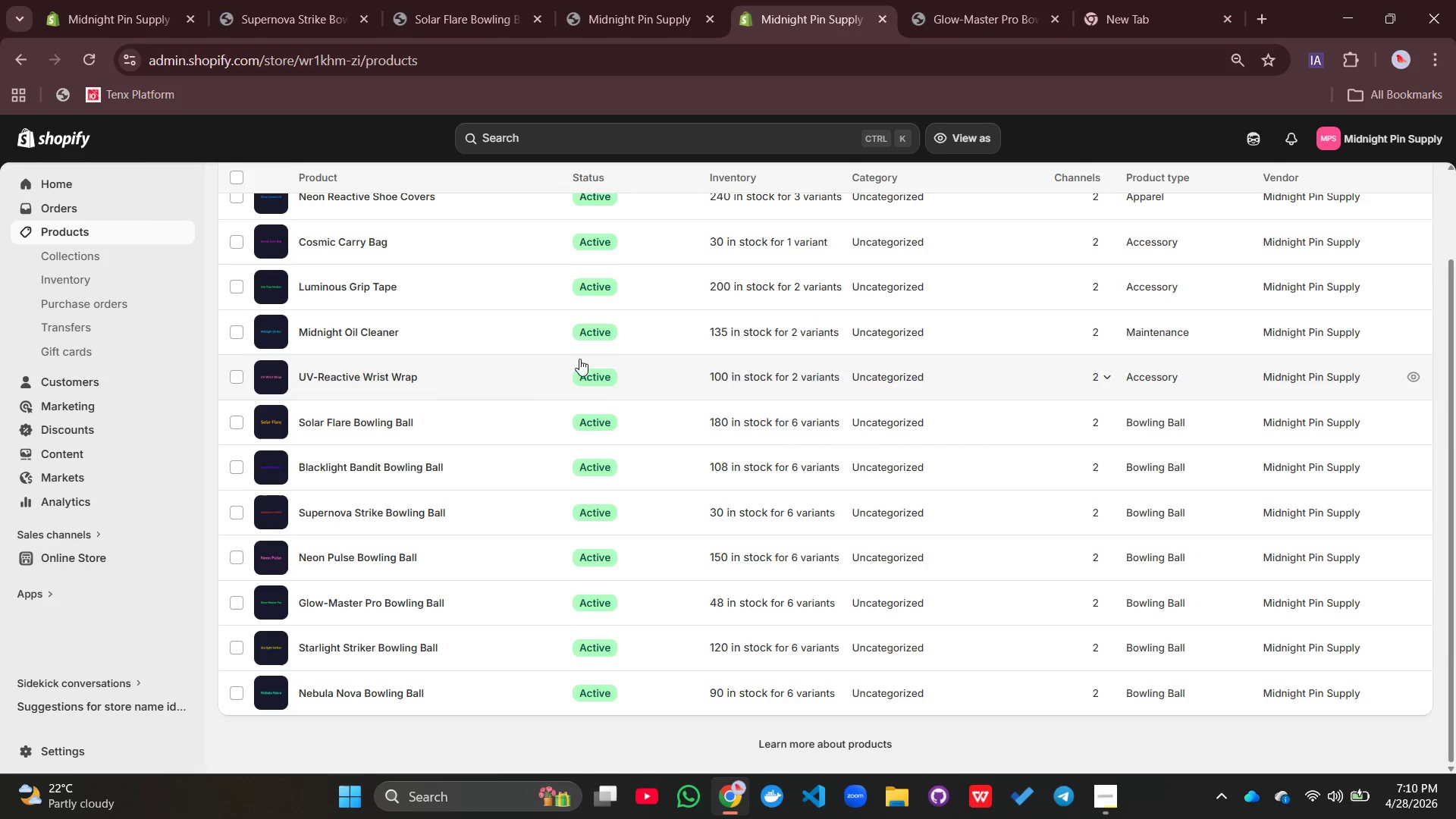 
scroll: coordinate [579, 359], scroll_direction: up, amount: 10.0
 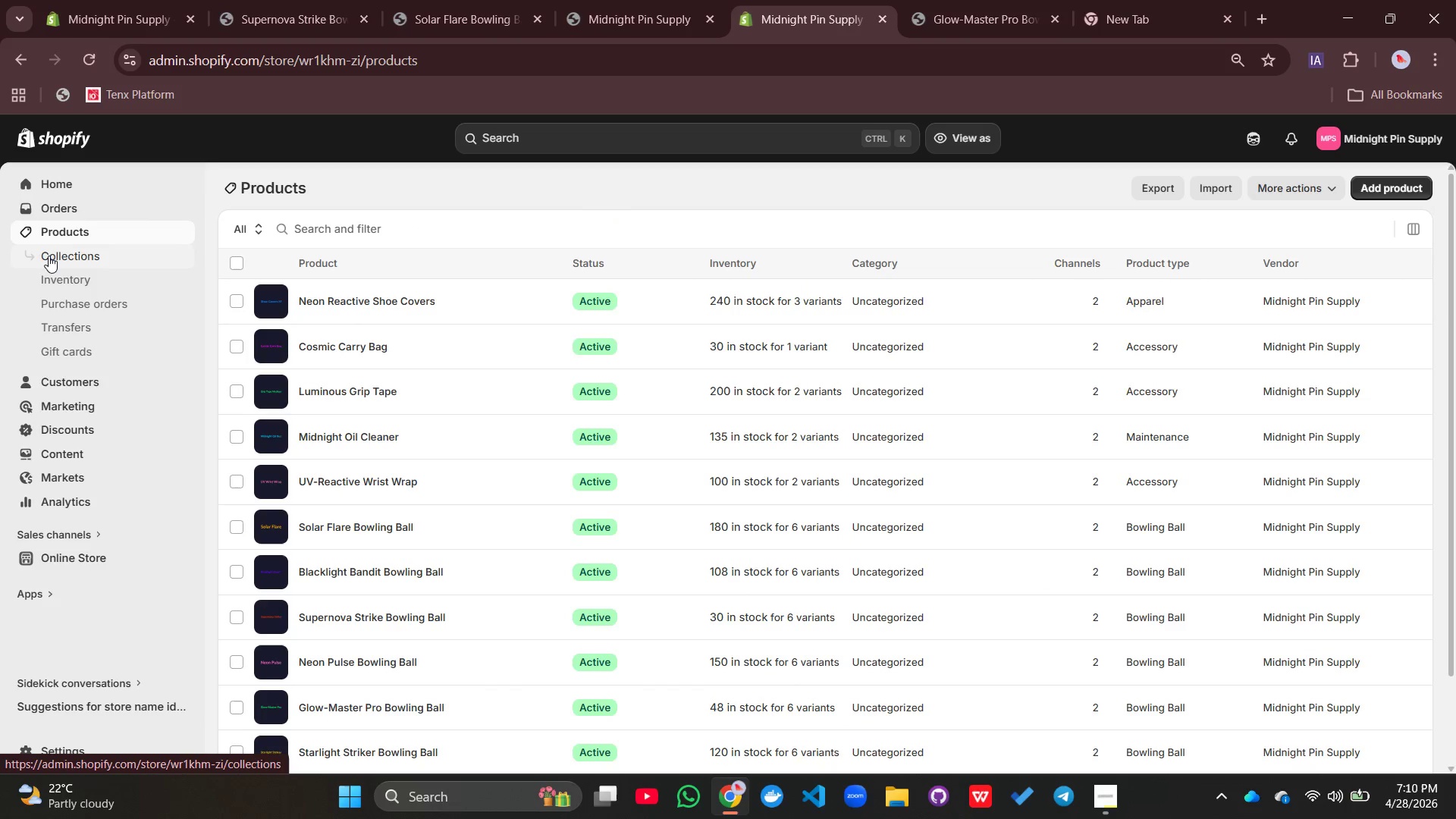 
left_click([49, 256])
 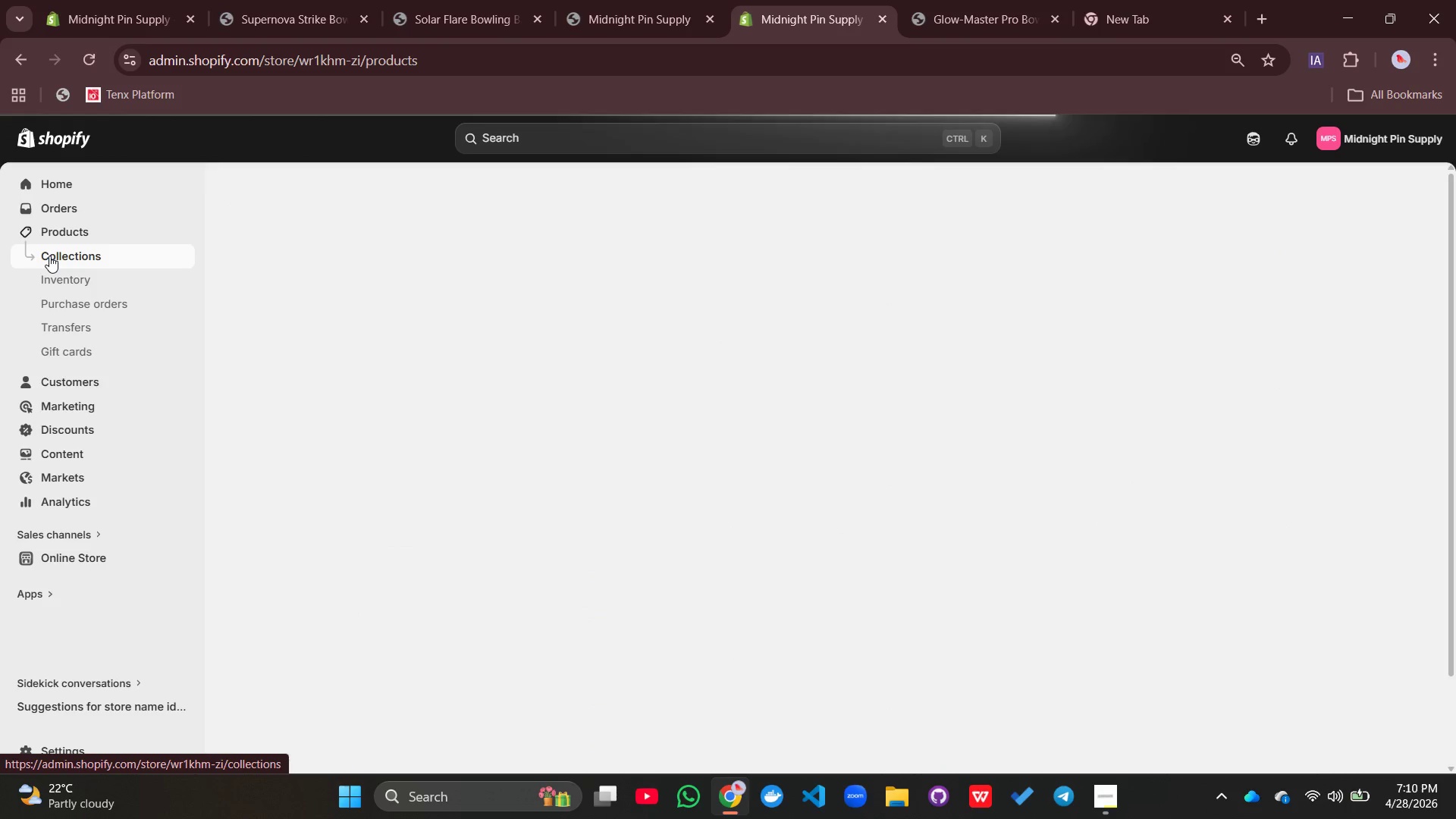 
mouse_move([322, 236])
 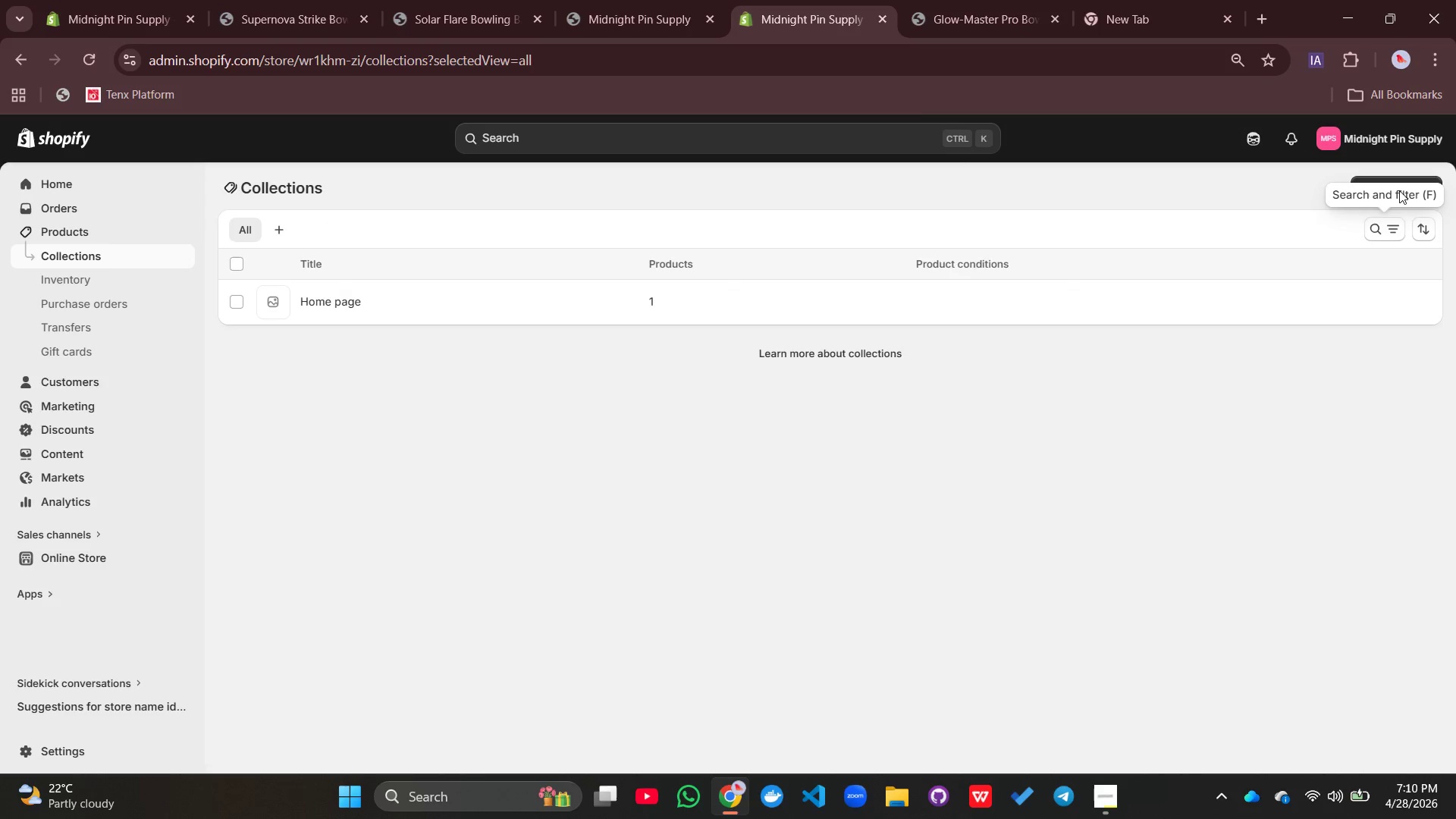 
left_click([1400, 185])
 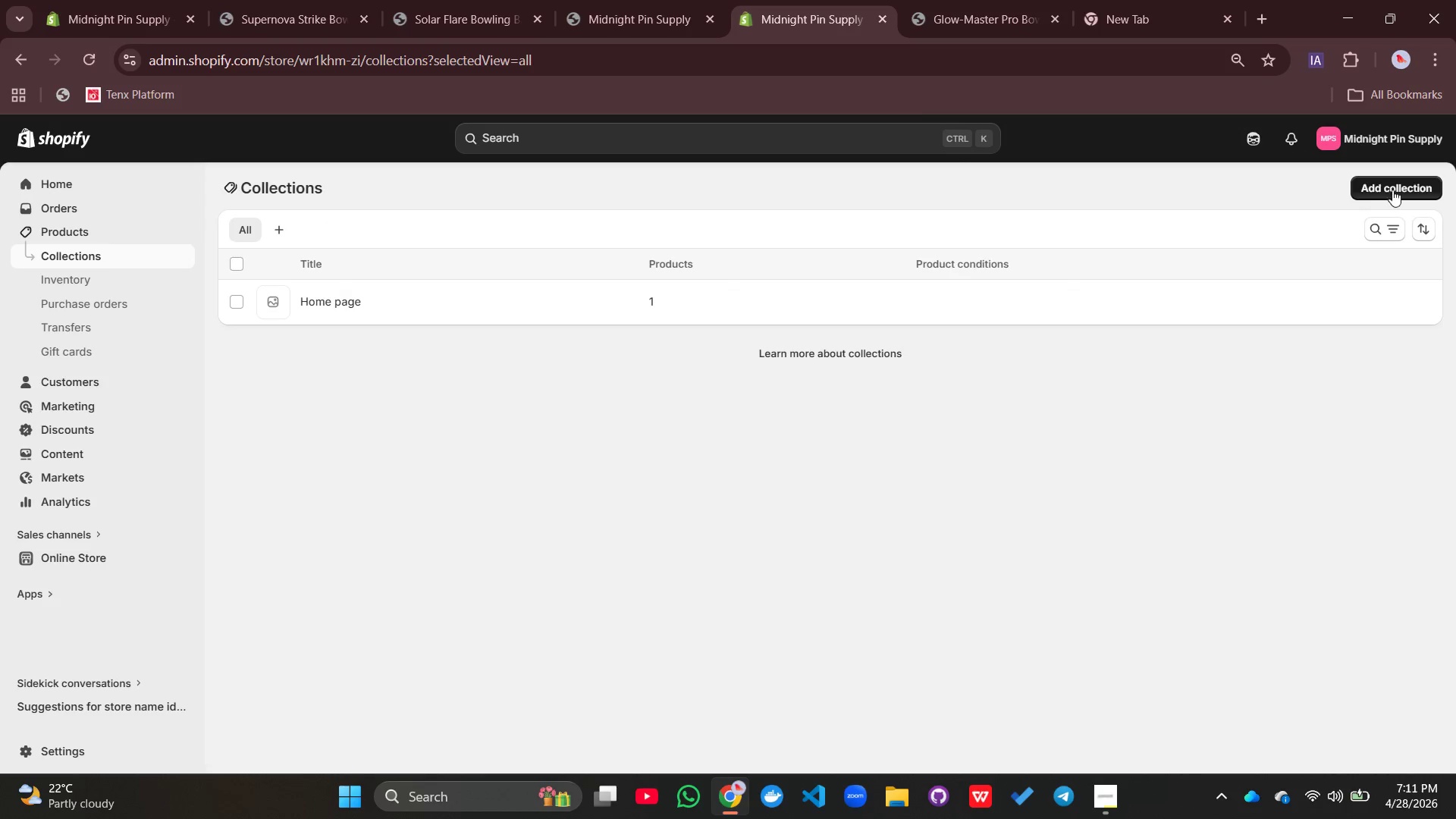 
left_click([1394, 188])
 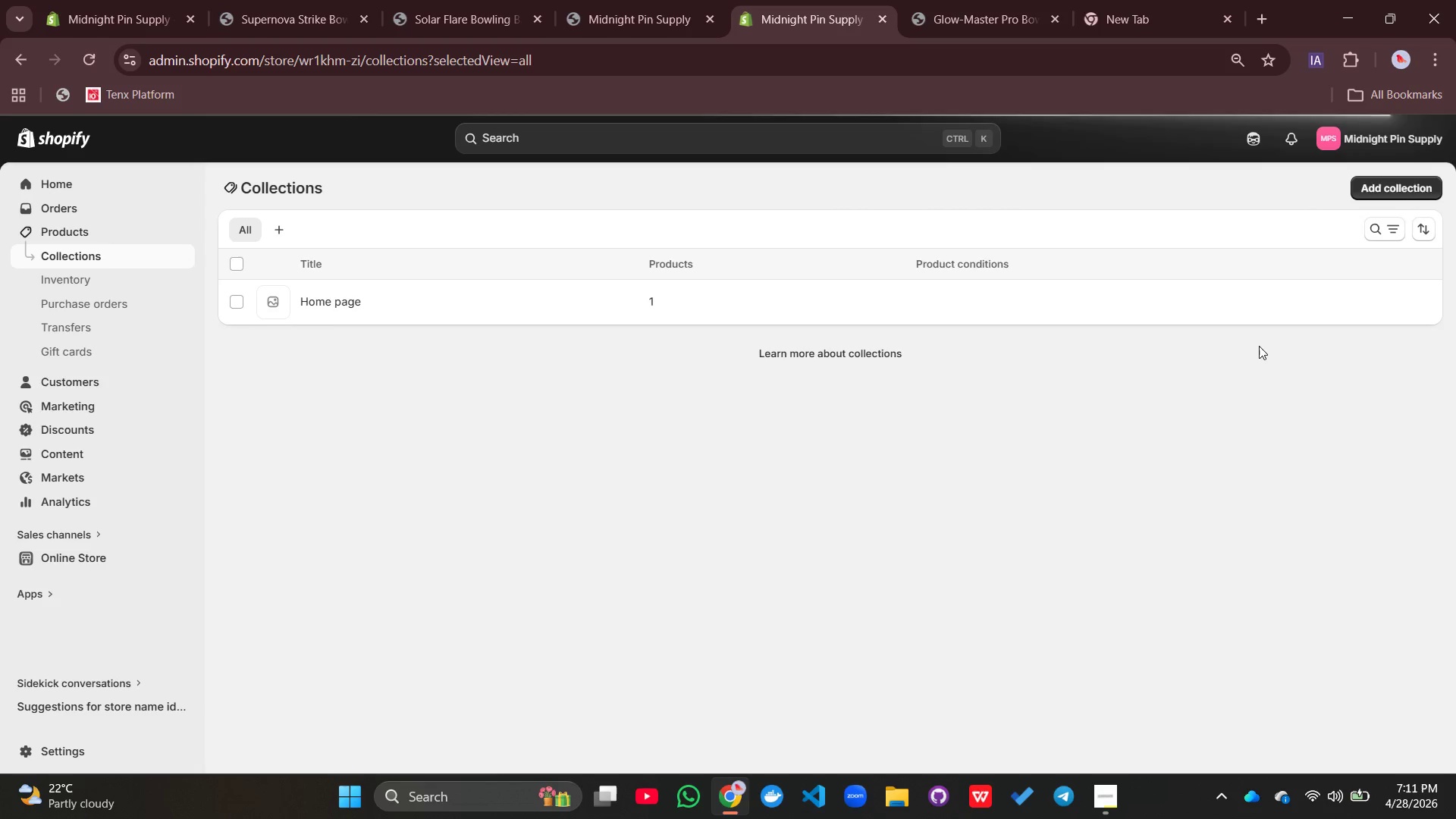 
wait(17.91)
 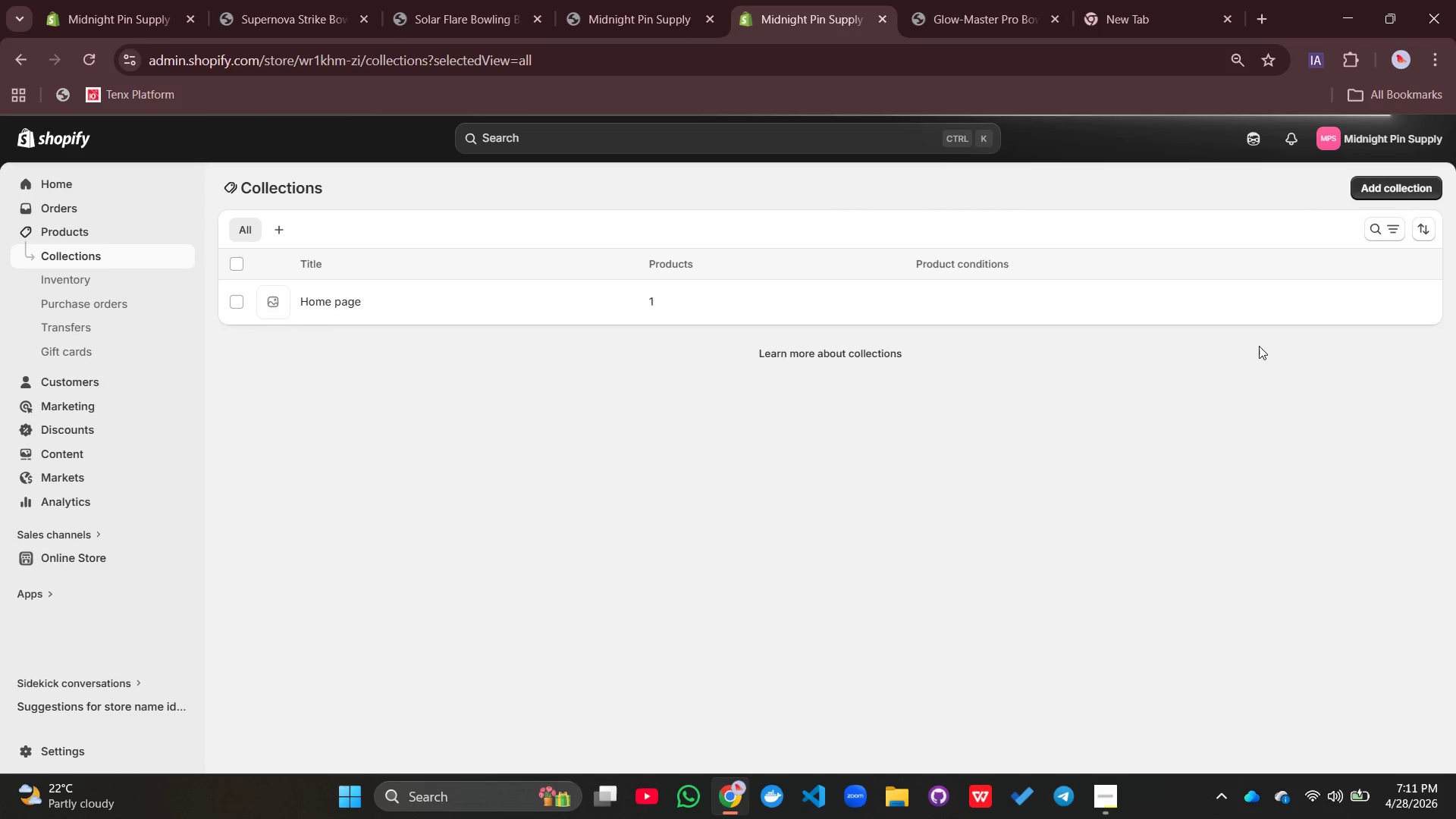 
left_click([585, 256])
 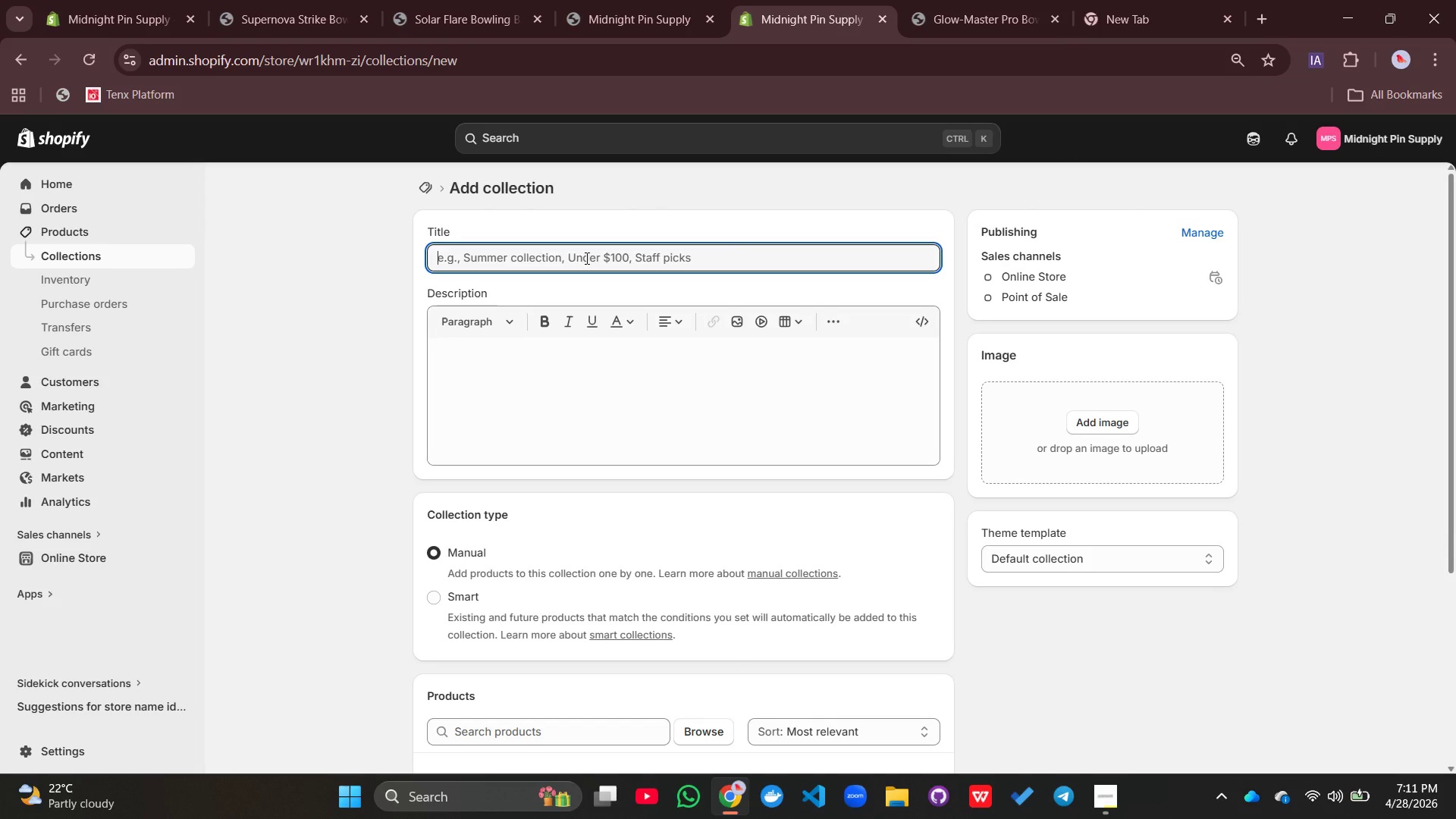 
type(Gloe)
key(Backspace)
type(w Intensithy - High)
 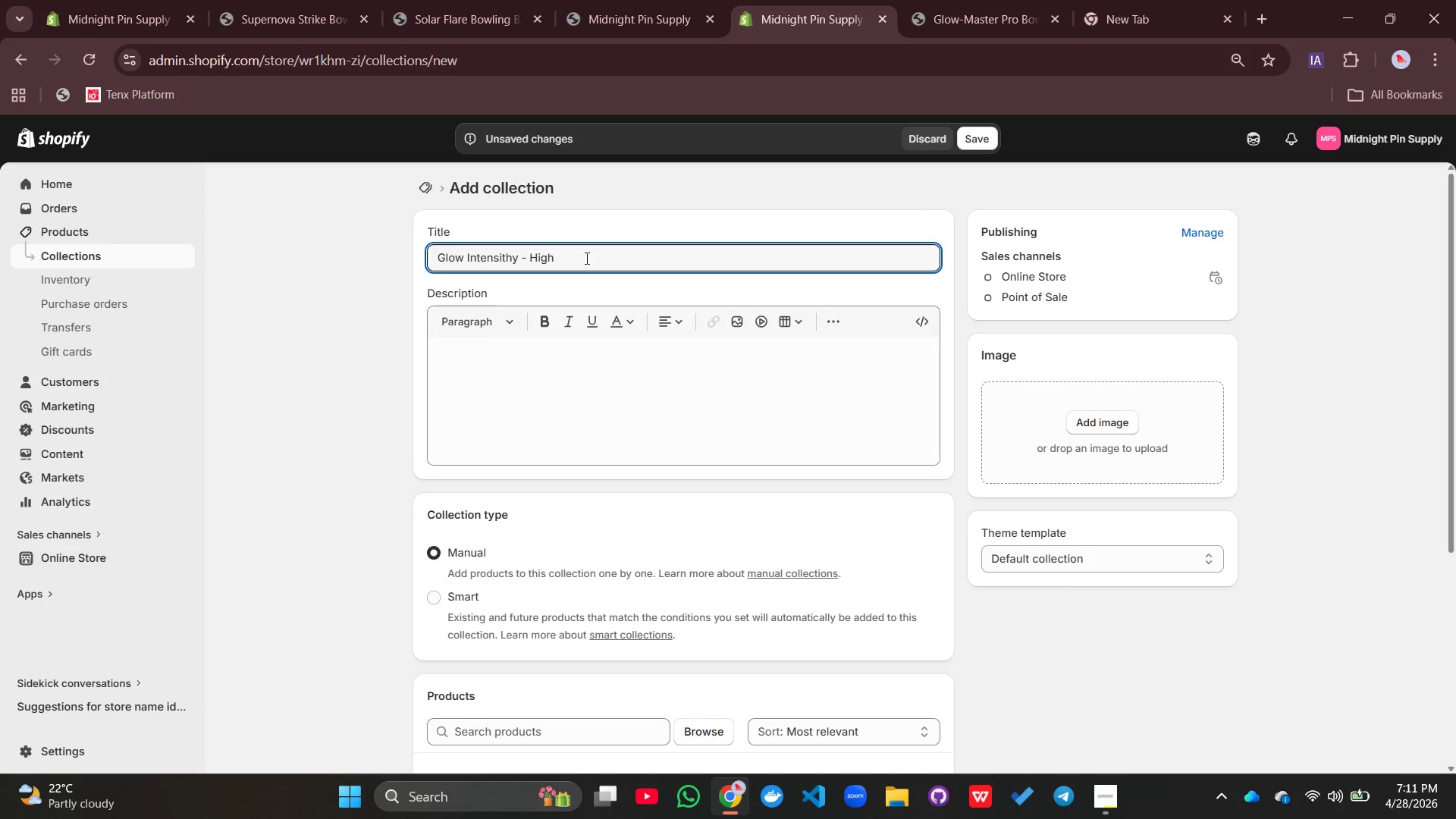 
left_click([497, 361])
 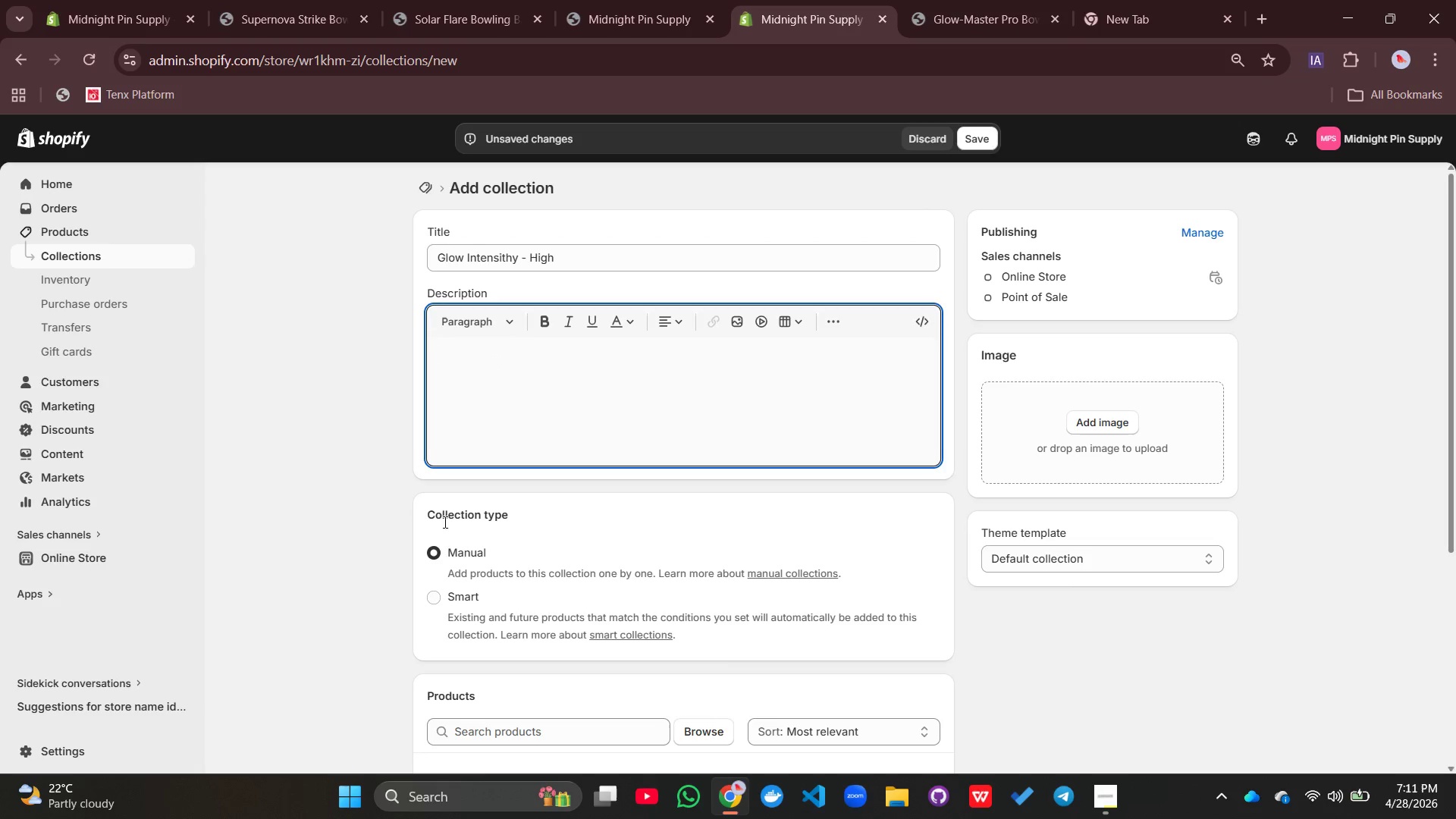 
left_click([429, 591])
 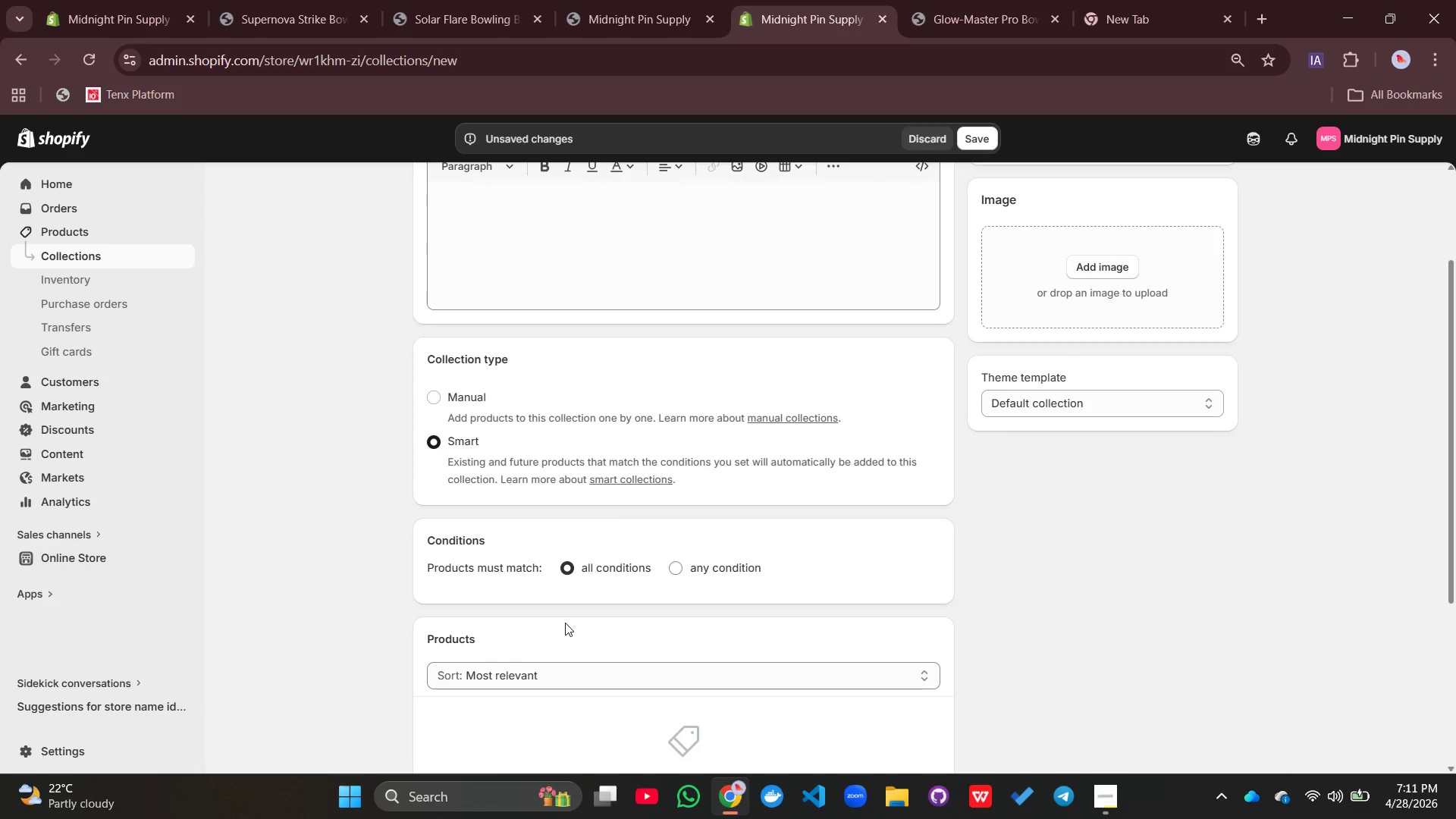 
wait(6.23)
 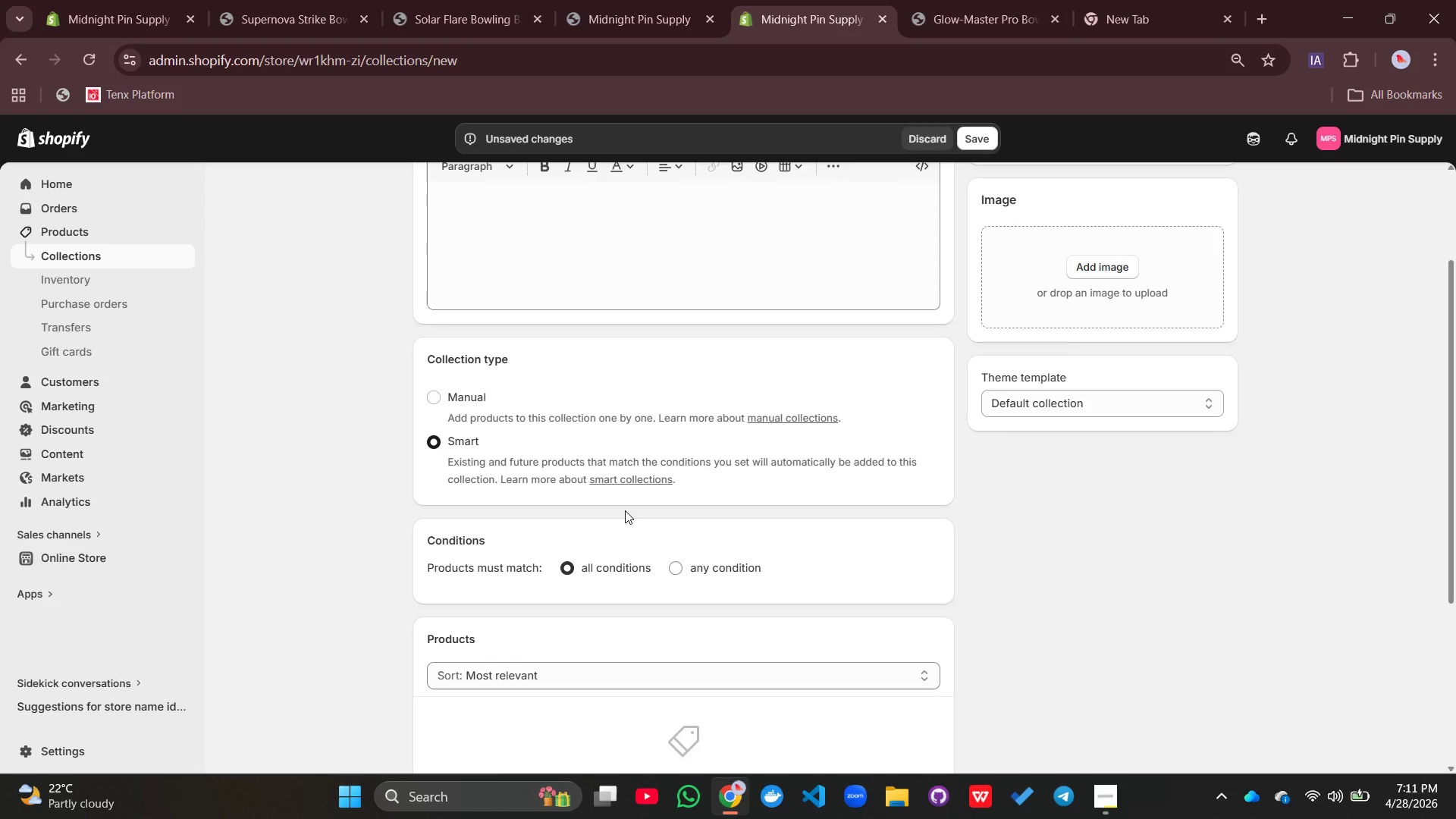 
scroll: coordinate [564, 626], scroll_direction: none, amount: 0.0
 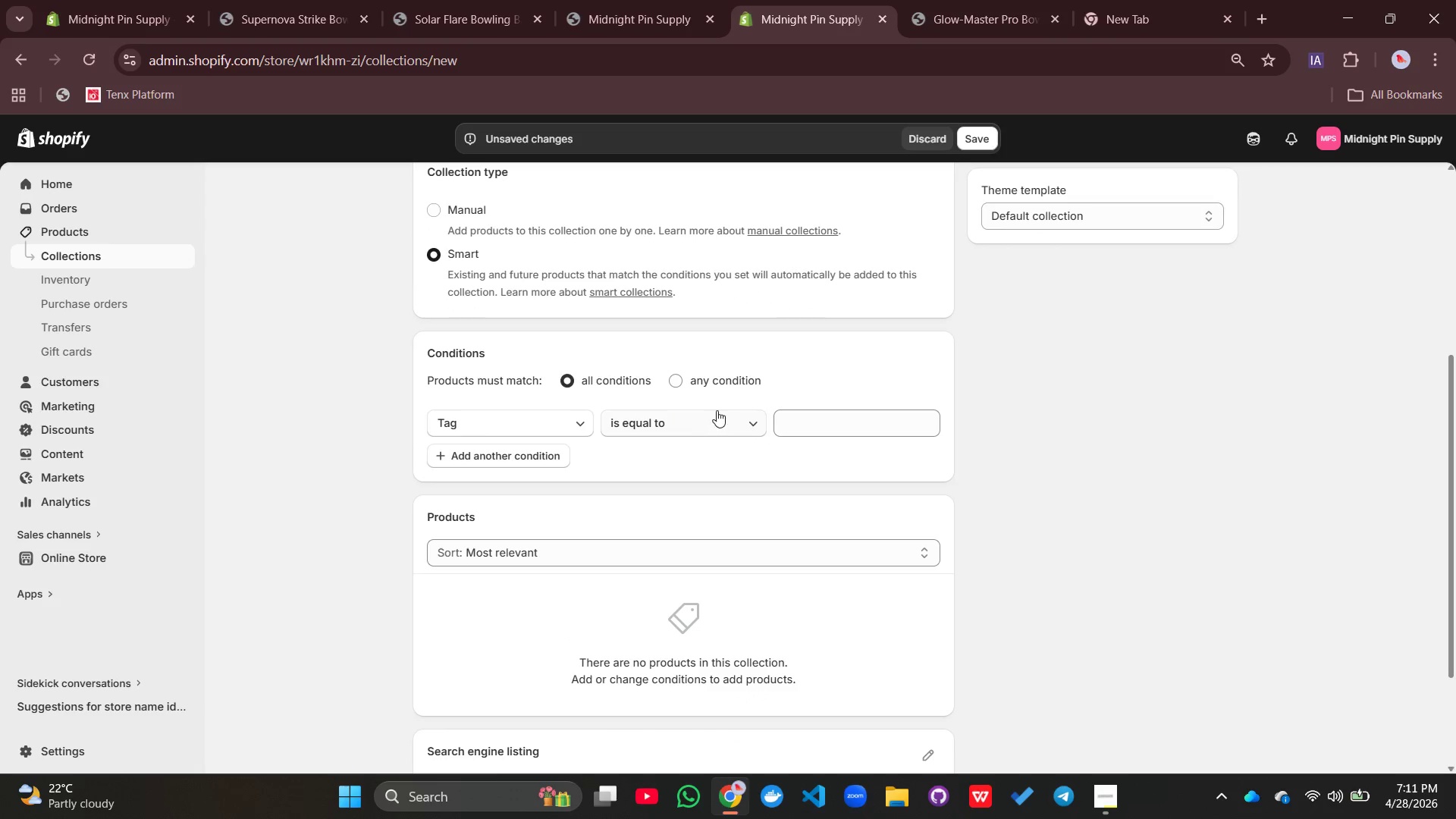 
wait(5.45)
 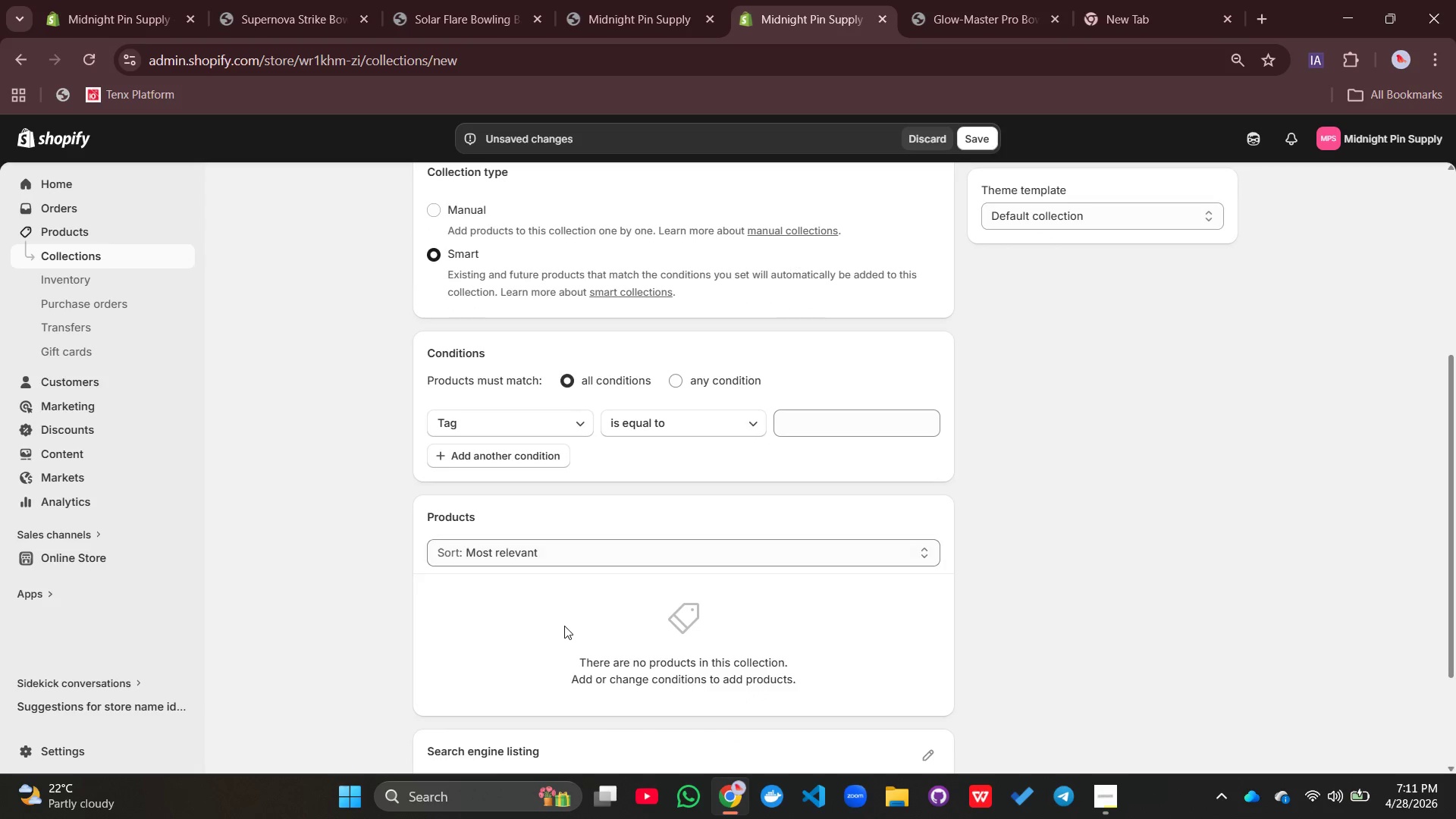 
left_click([835, 425])
 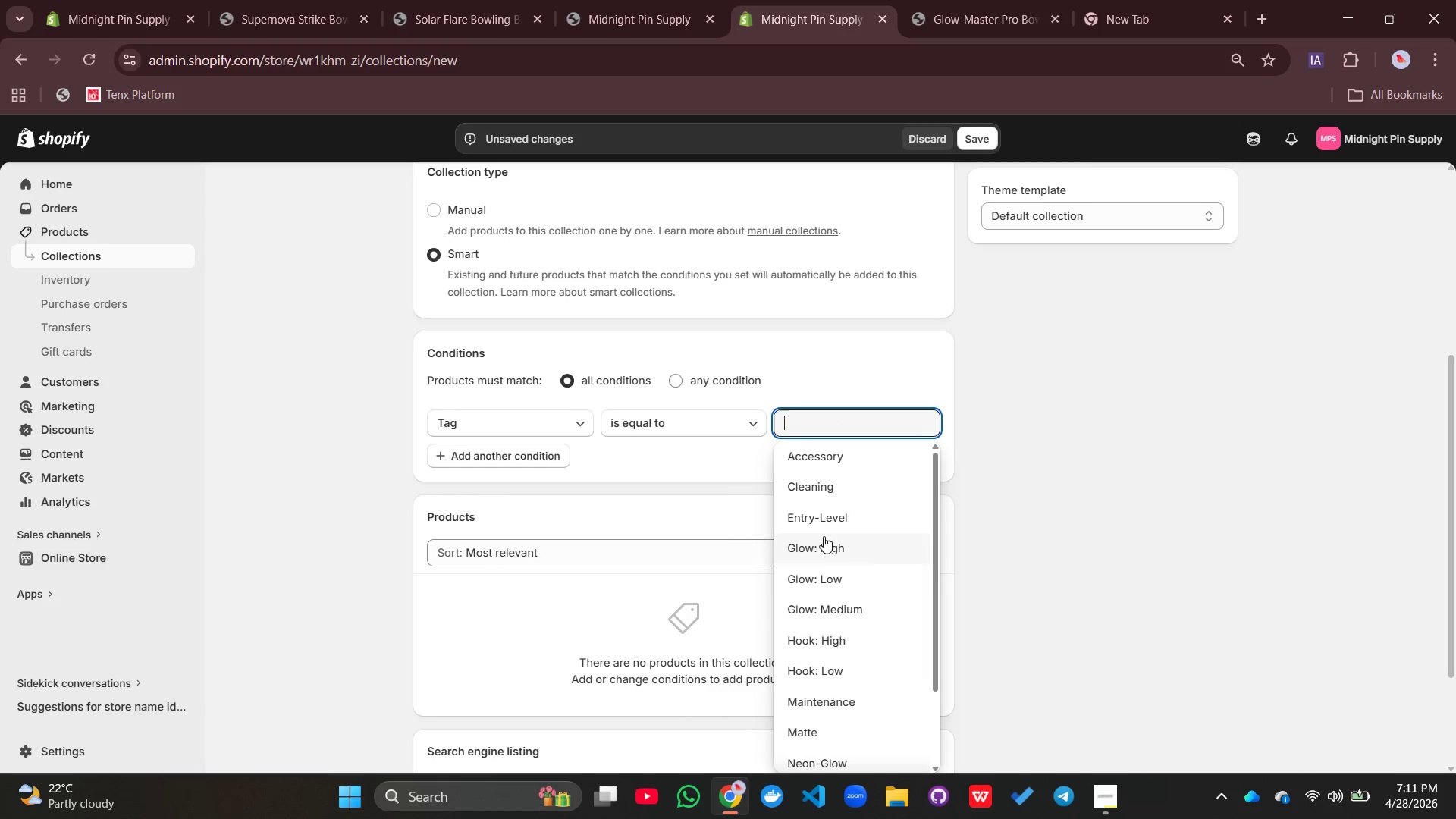 
left_click([824, 539])
 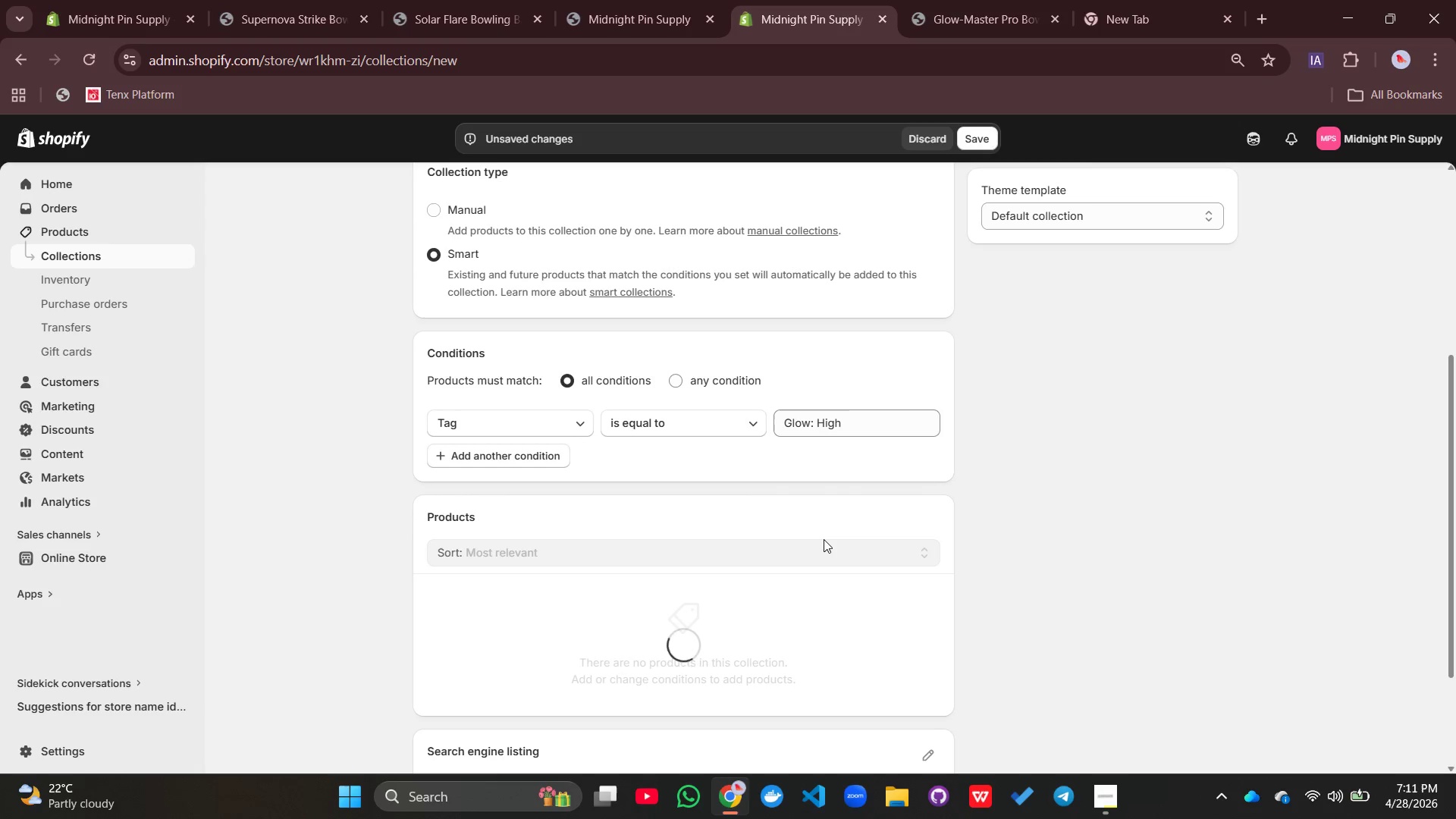 
mouse_move([710, 463])
 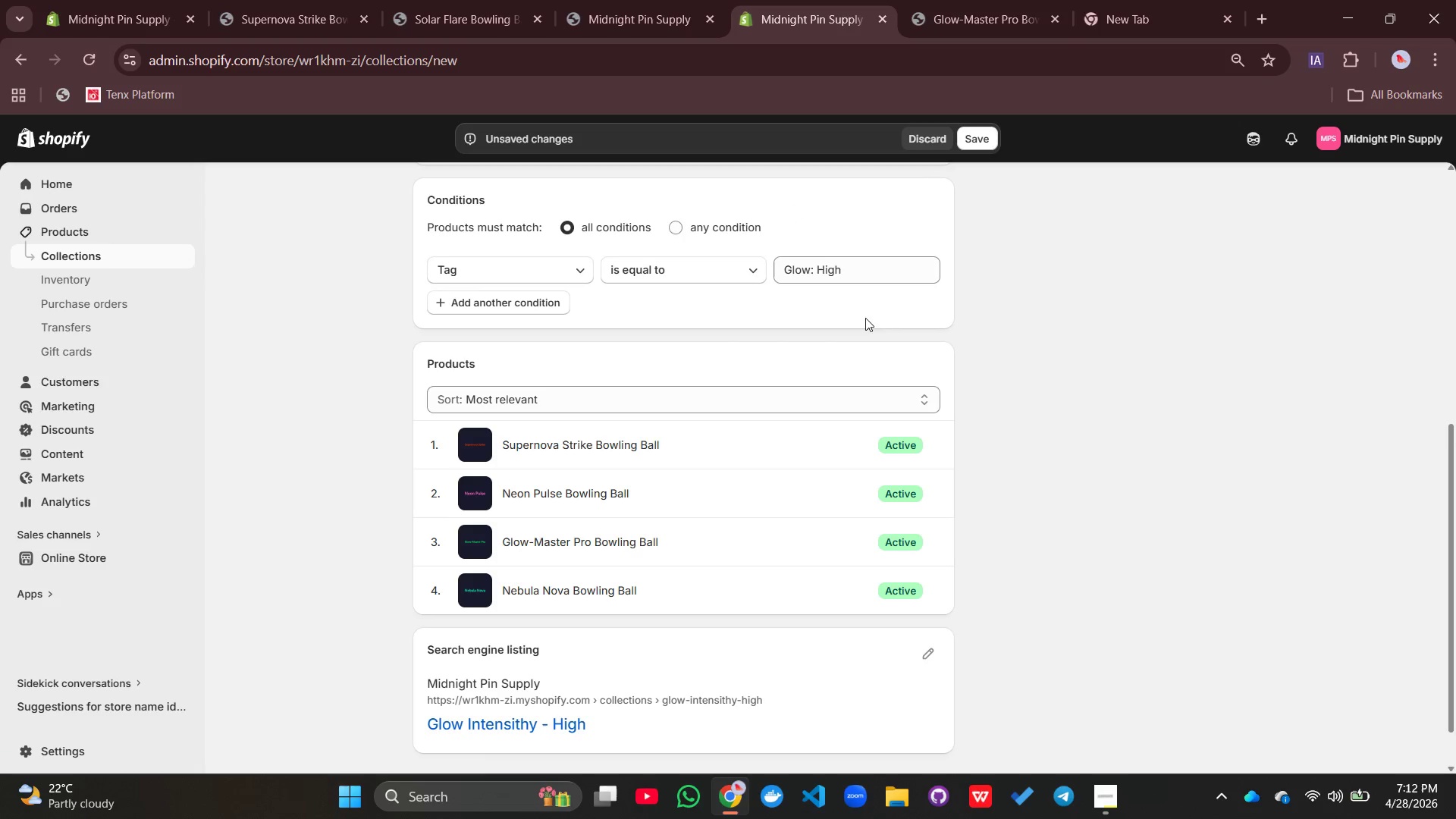 
scroll: coordinate [880, 339], scroll_direction: up, amount: 2.0
 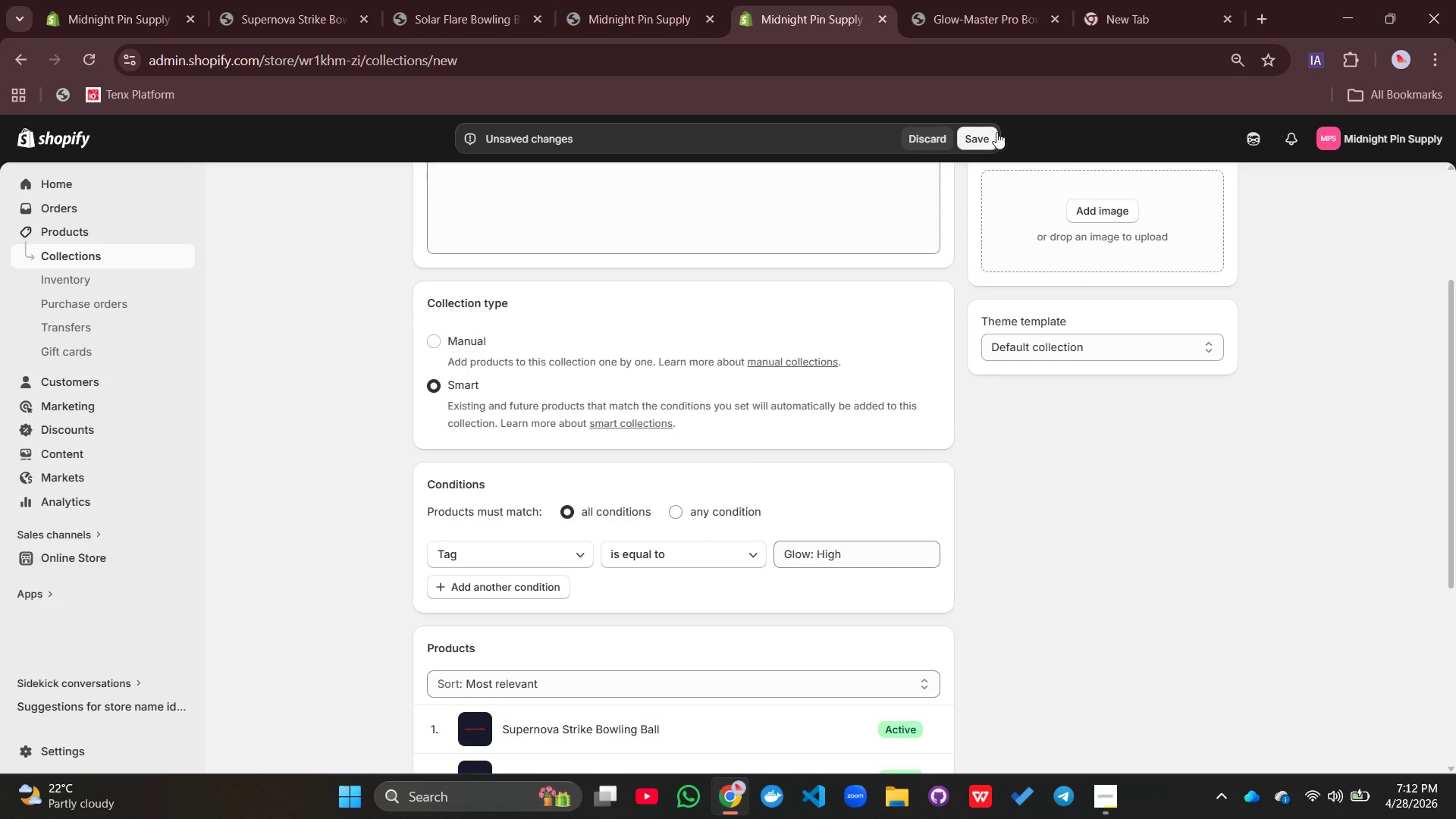 
left_click([984, 140])
 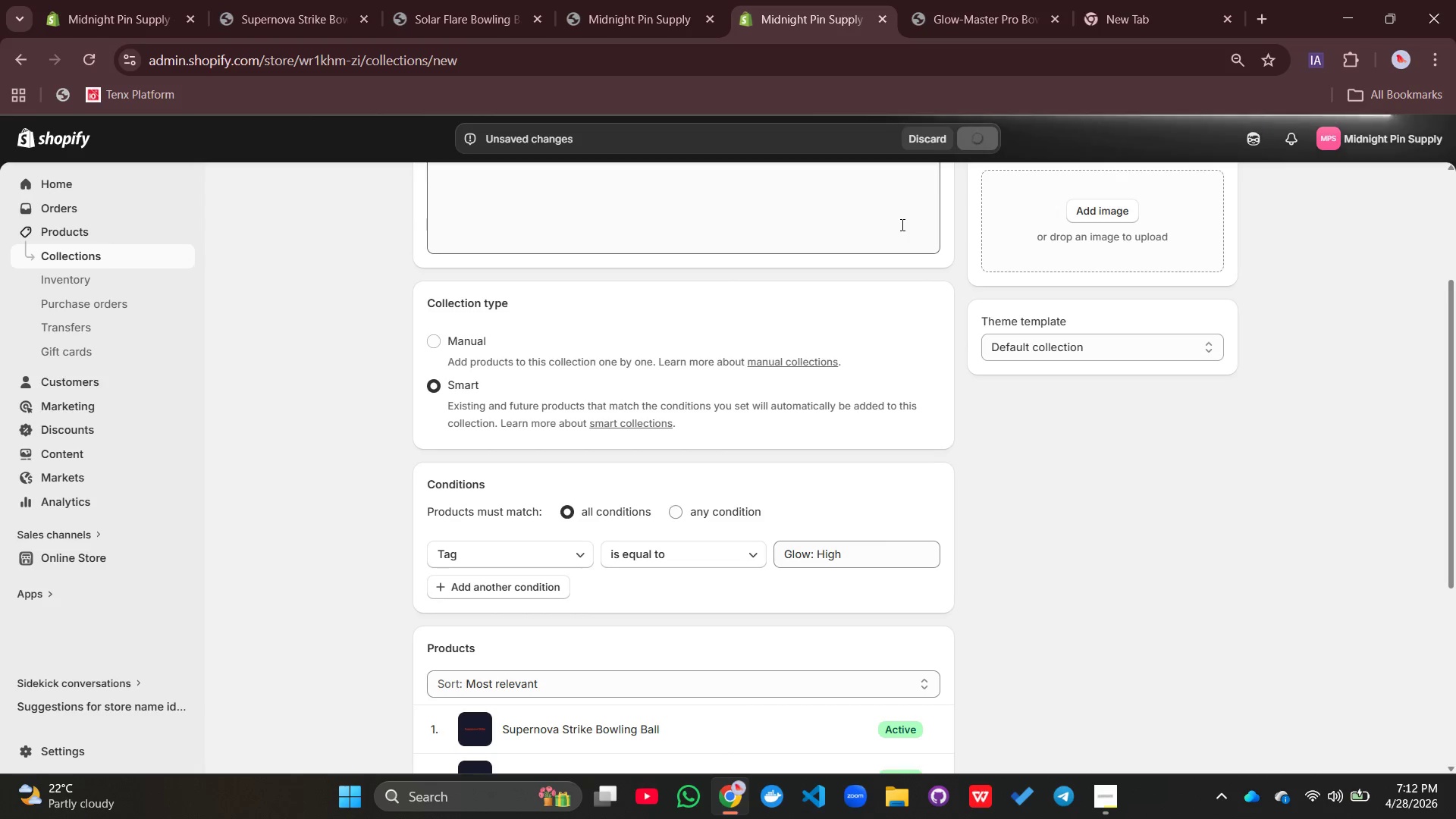 
wait(20.42)
 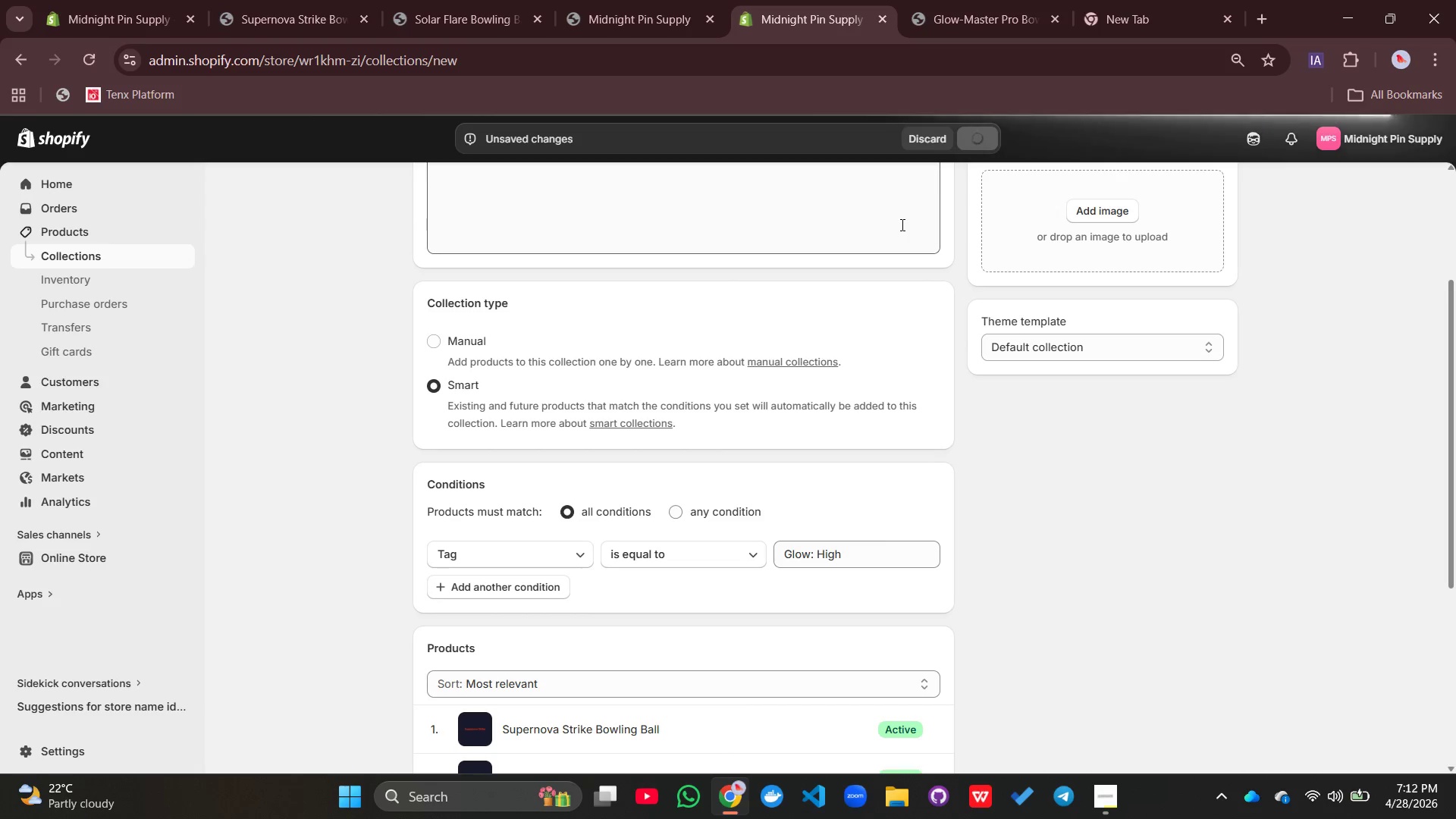 
scroll: coordinate [915, 265], scroll_direction: down, amount: 3.0
 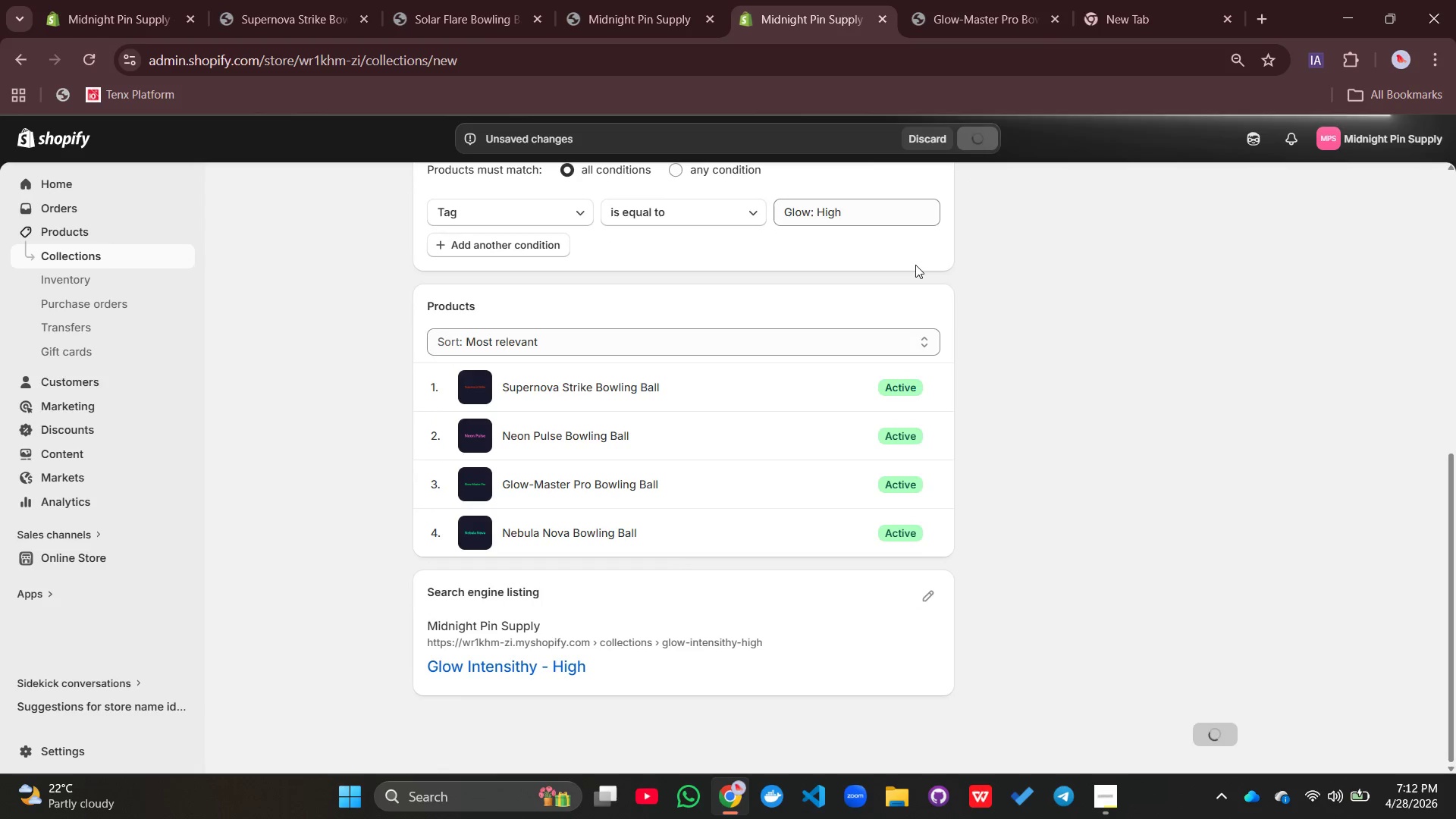 
scroll: coordinate [915, 265], scroll_direction: up, amount: 8.0
 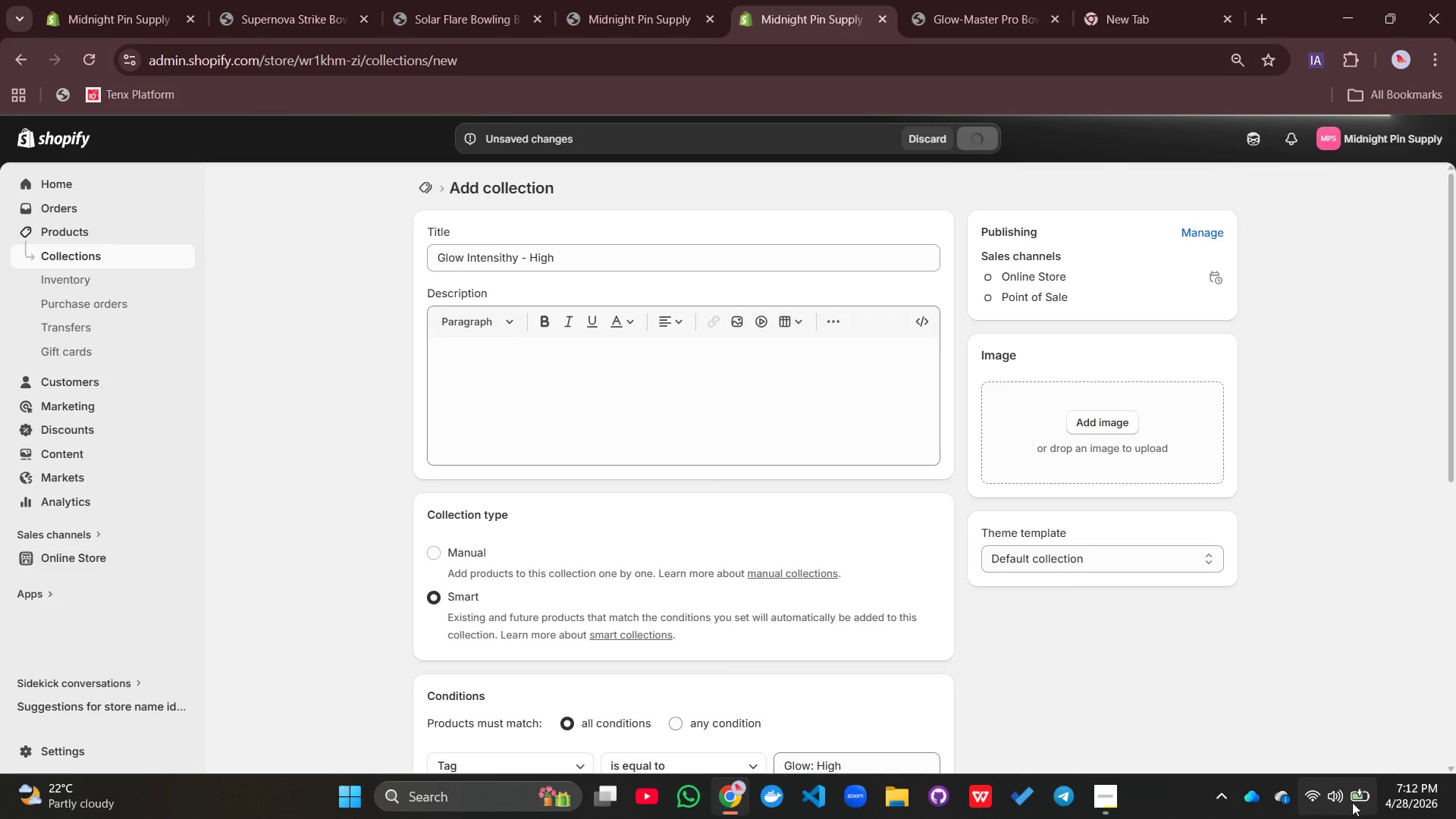 
left_click([1328, 803])
 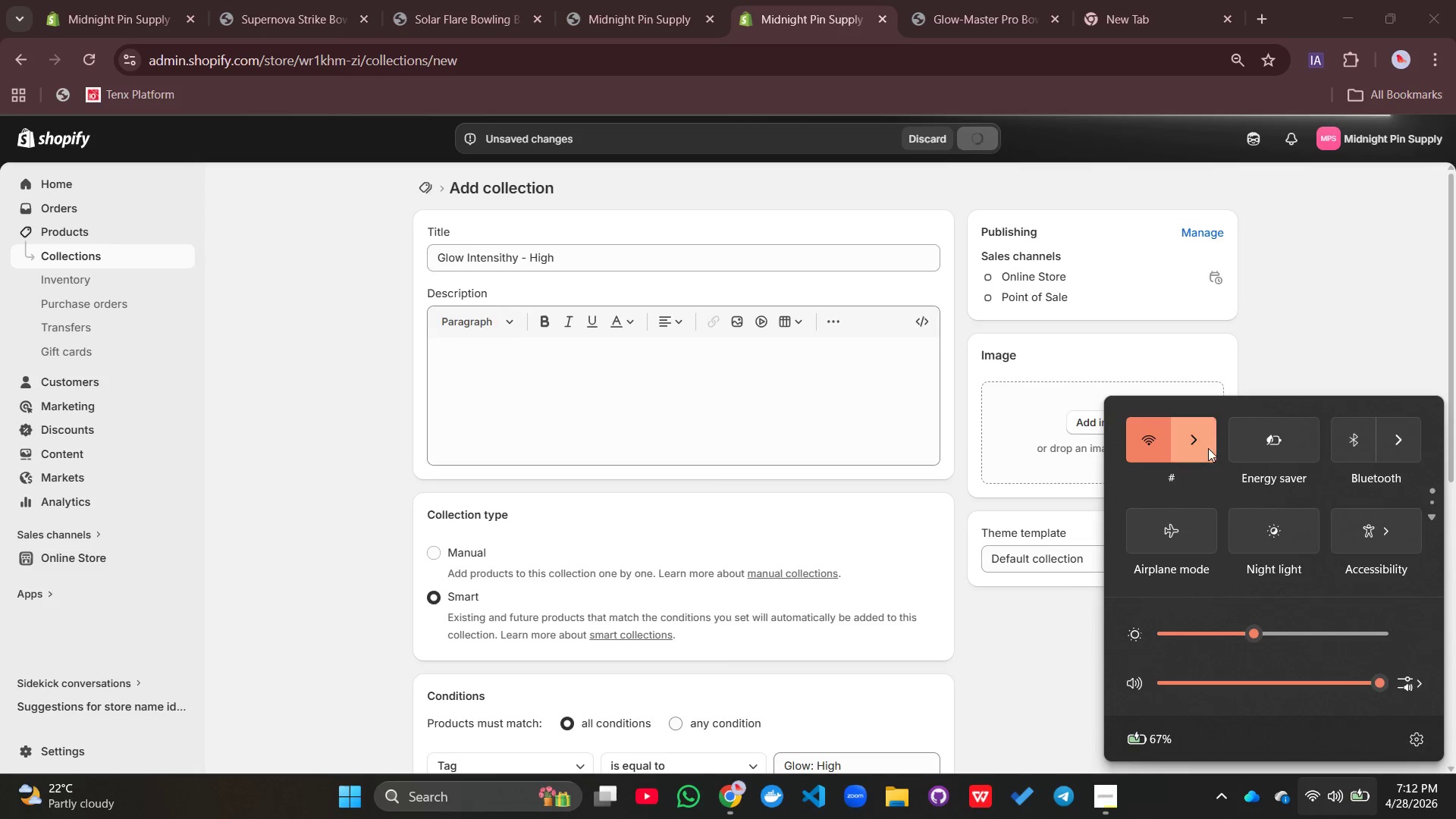 
left_click([1204, 438])
 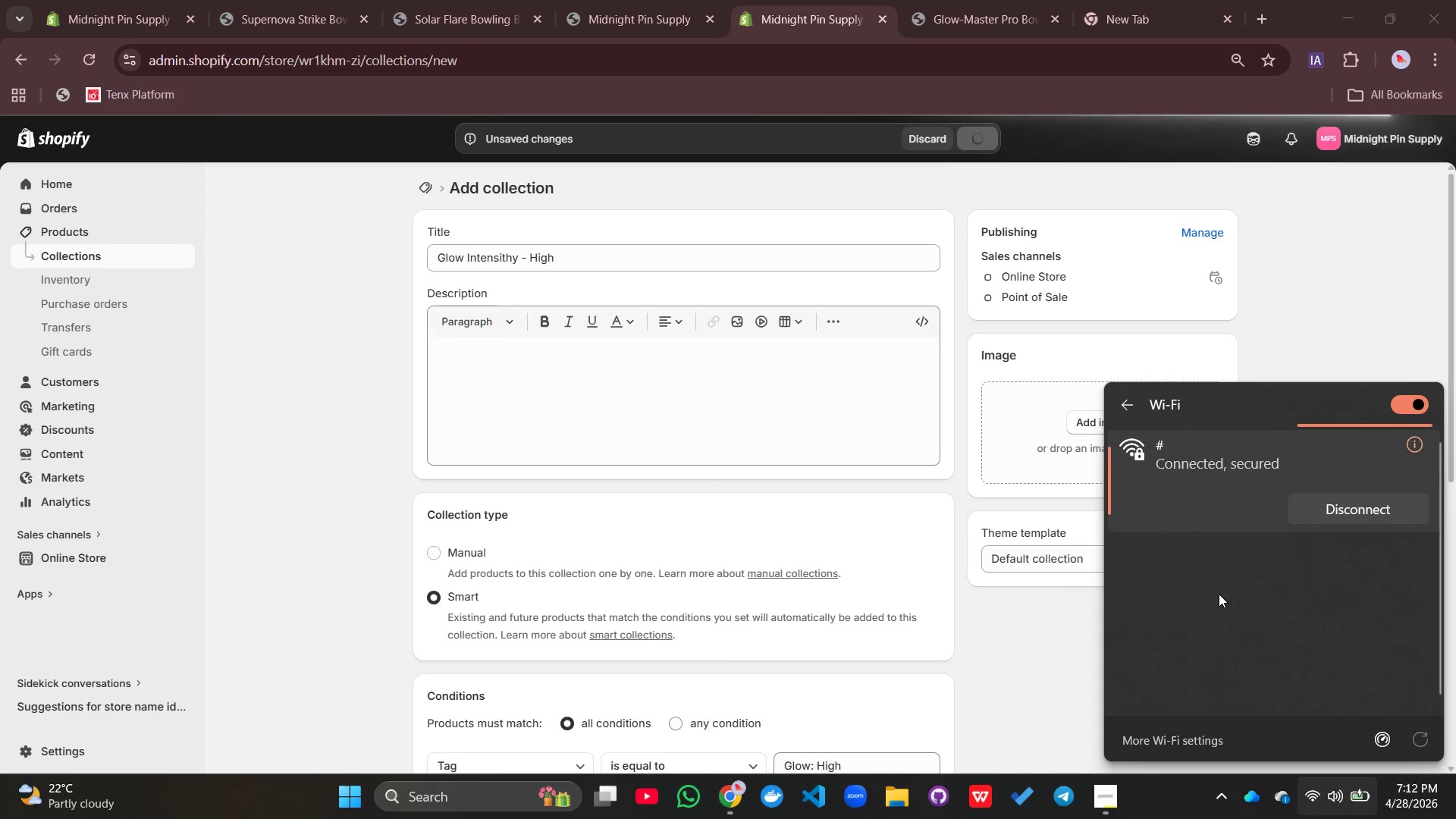 
scroll: coordinate [1283, 507], scroll_direction: down, amount: 2.0
 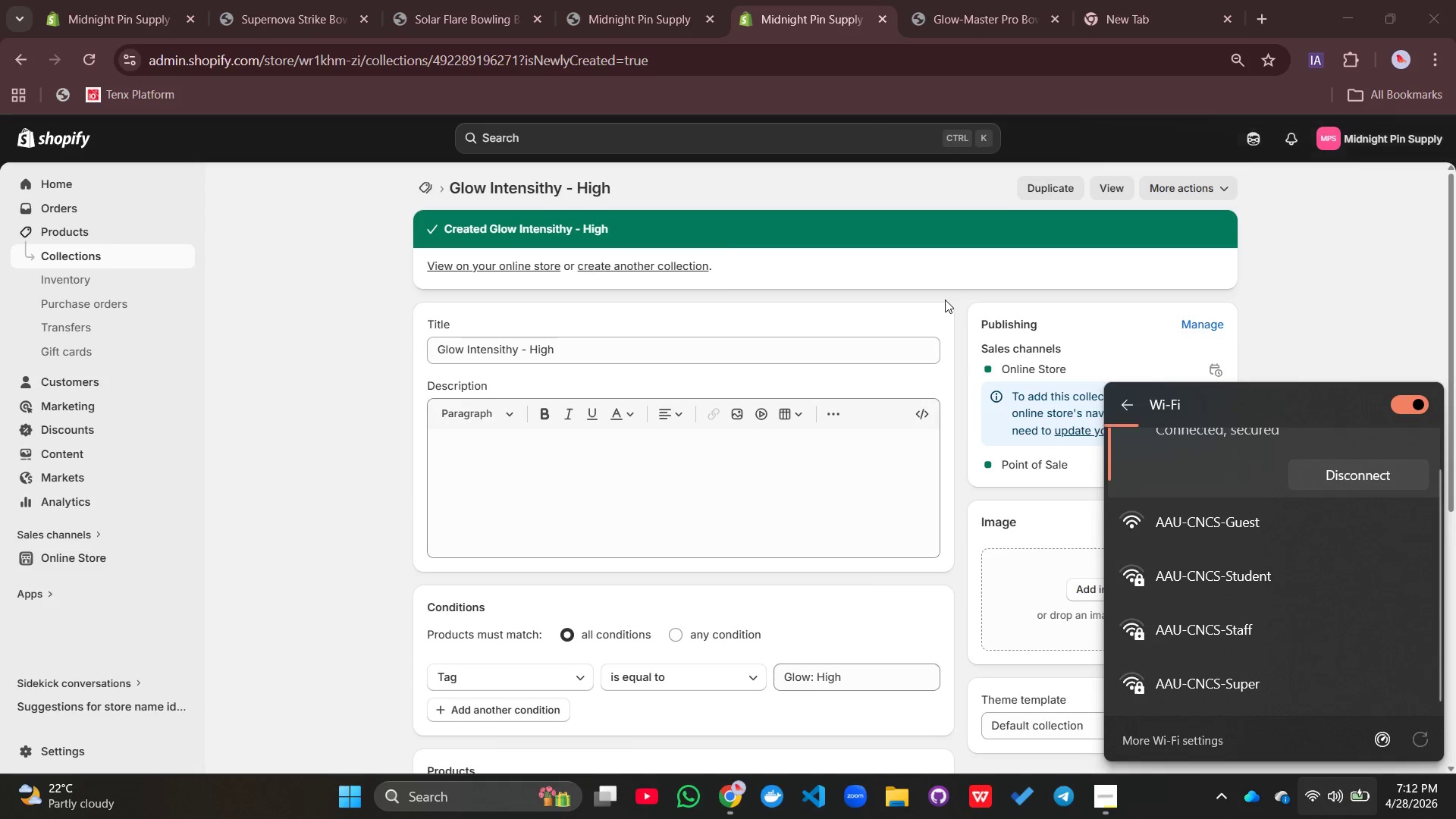 
left_click([945, 299])
 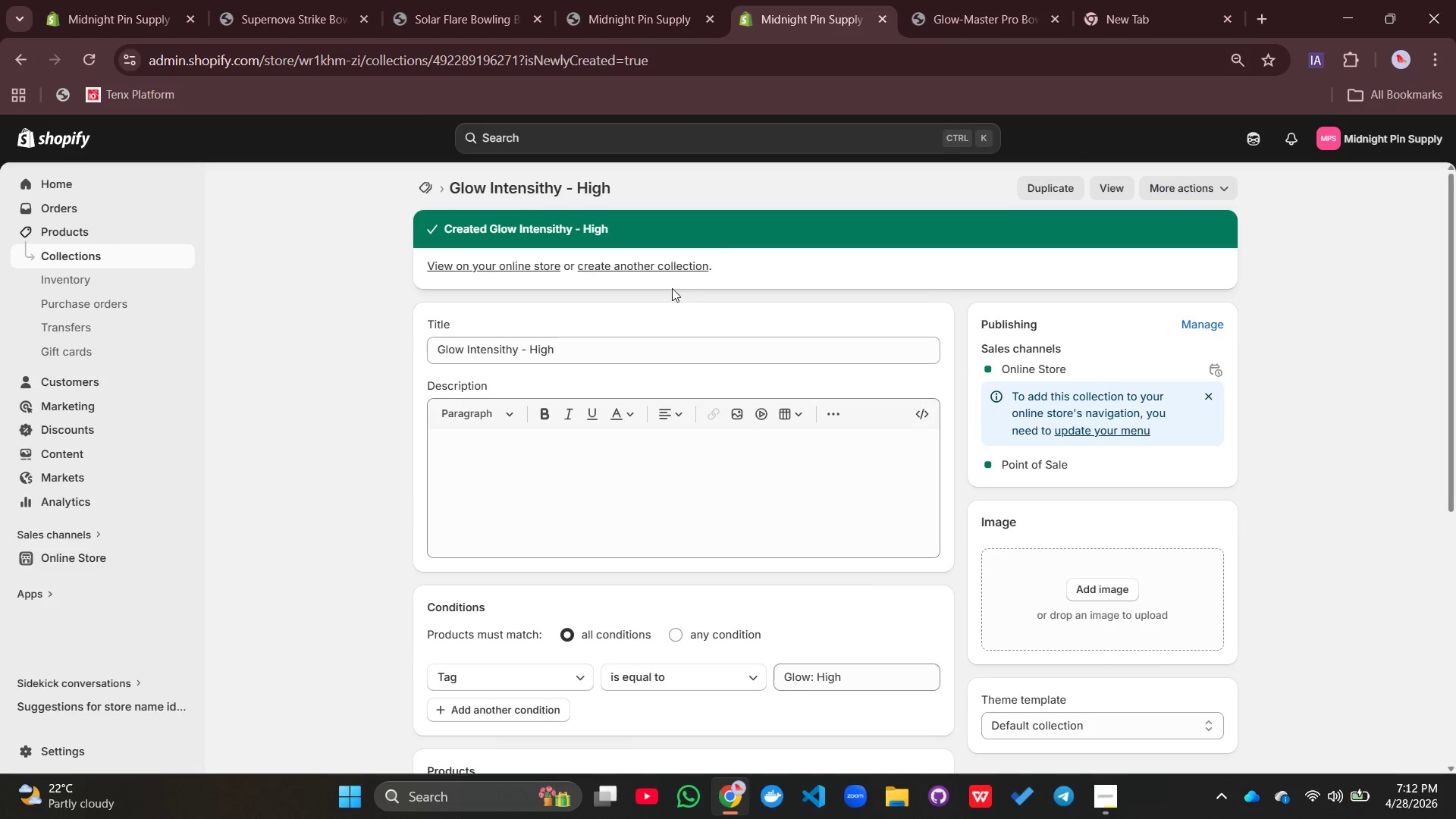 
left_click([661, 265])
 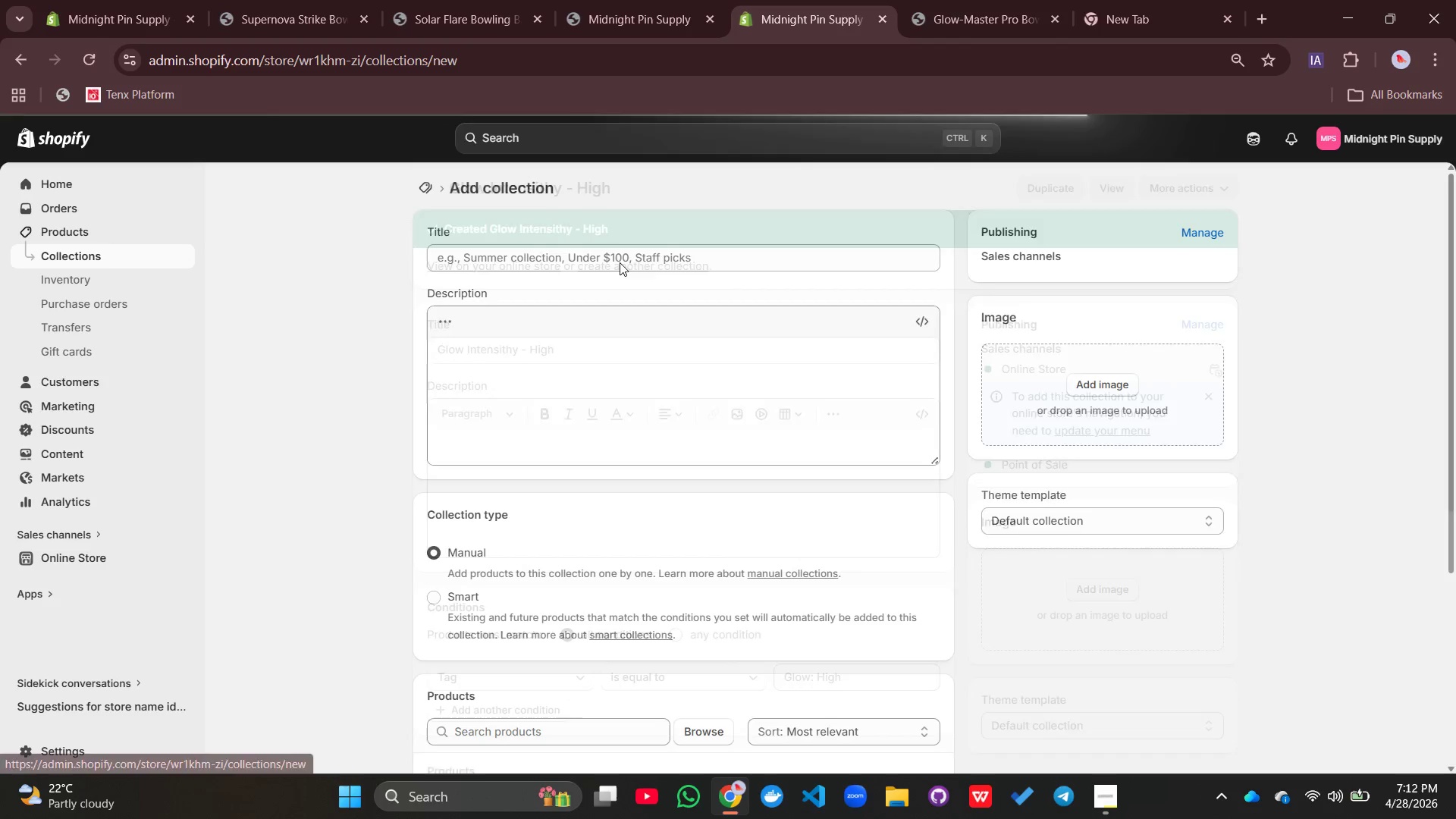 
left_click([634, 261])
 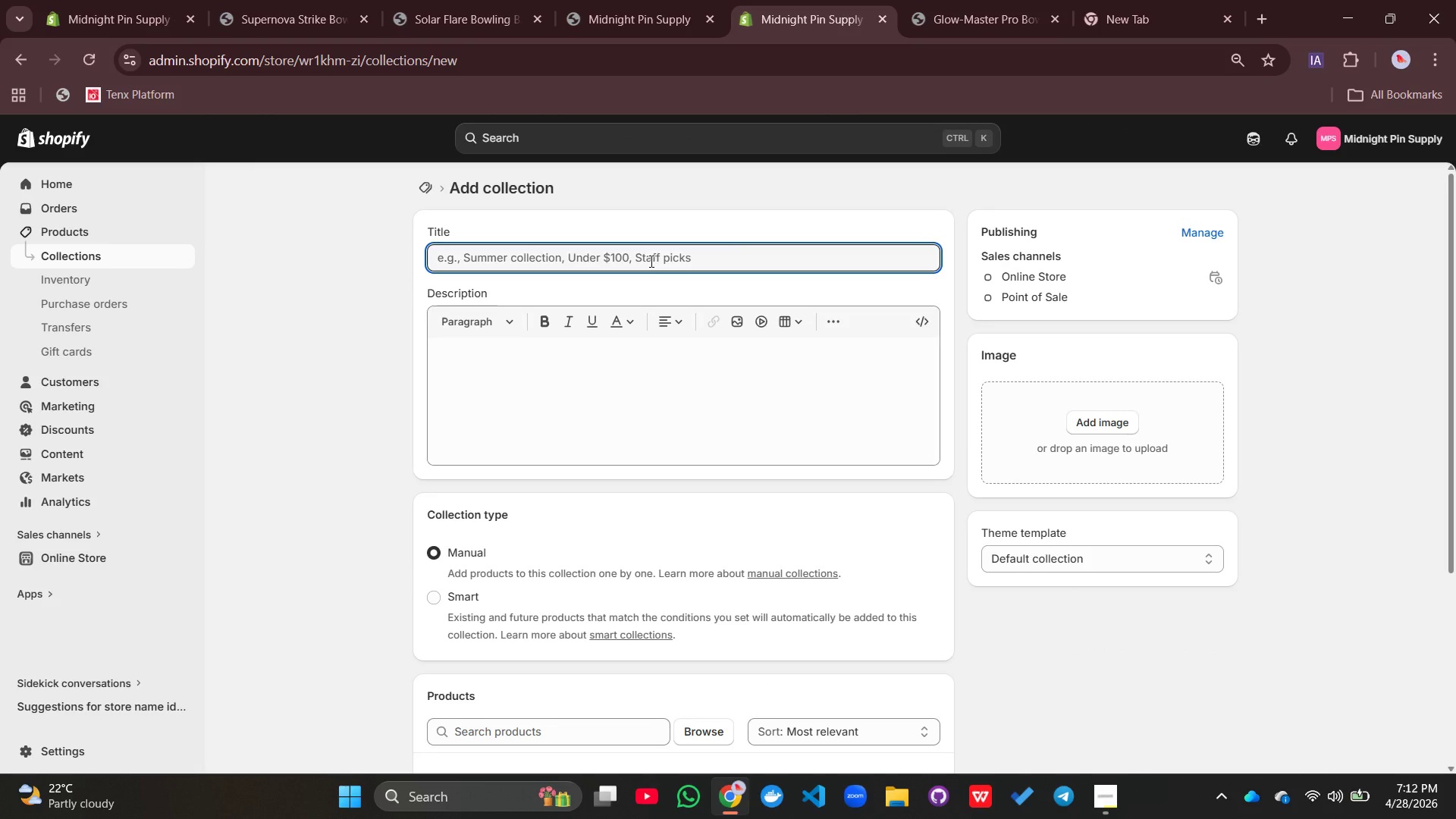 
type(Glow Intes)
key(Backspace)
type(nsity-)
key(Backspace)
type( - Medium)
 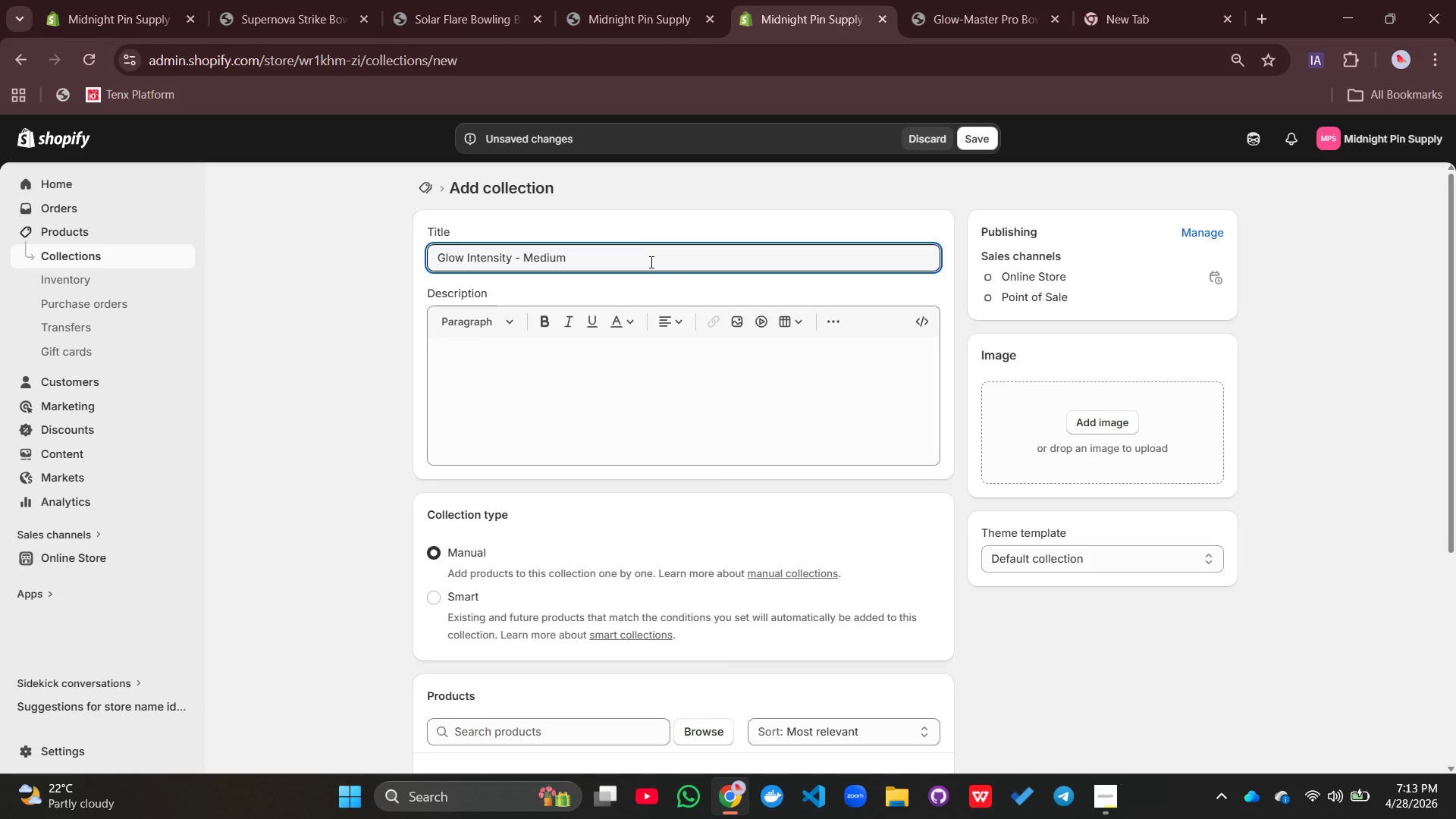 
scroll: coordinate [671, 635], scroll_direction: down, amount: 4.0
 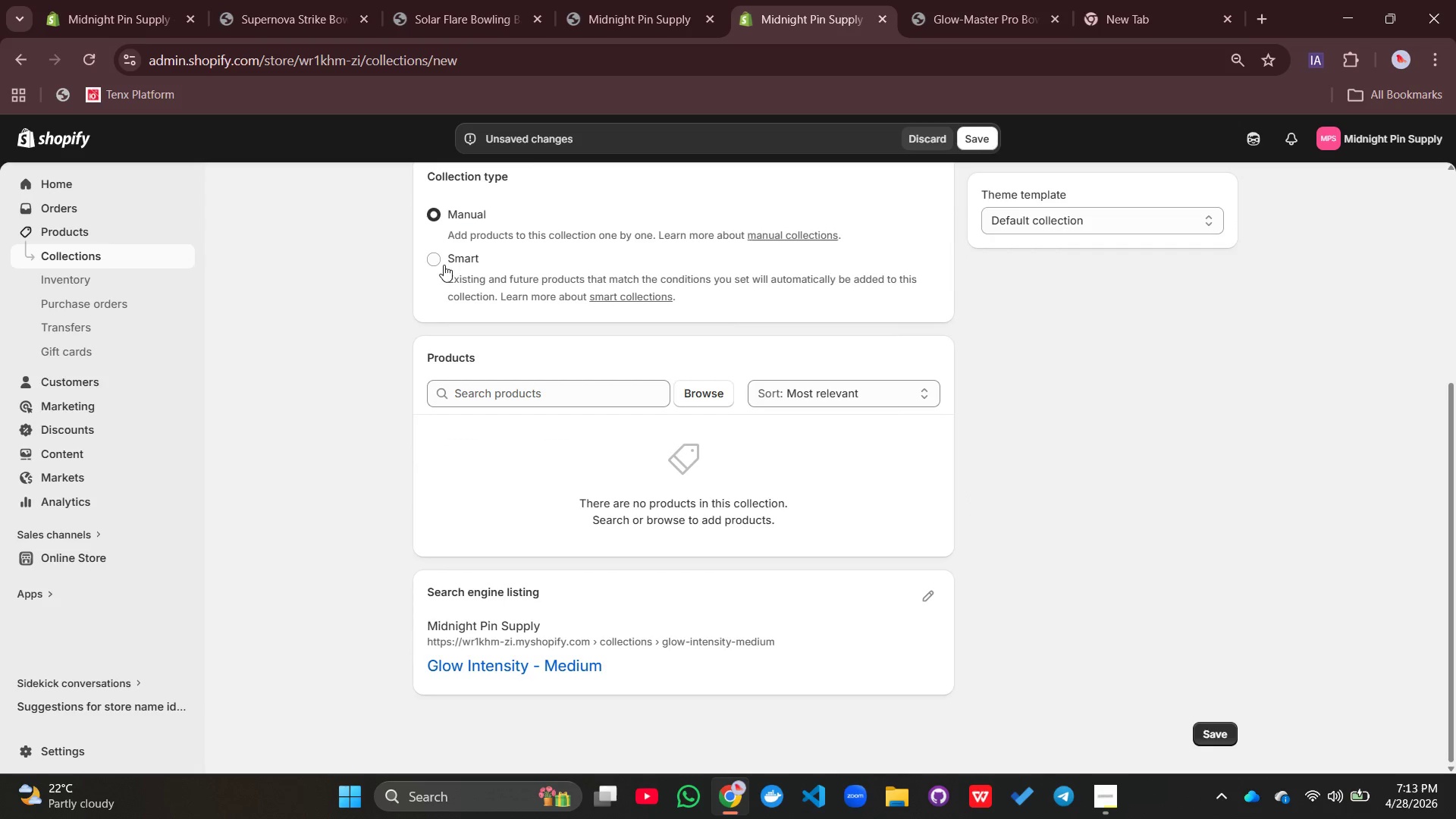 
left_click([434, 250])
 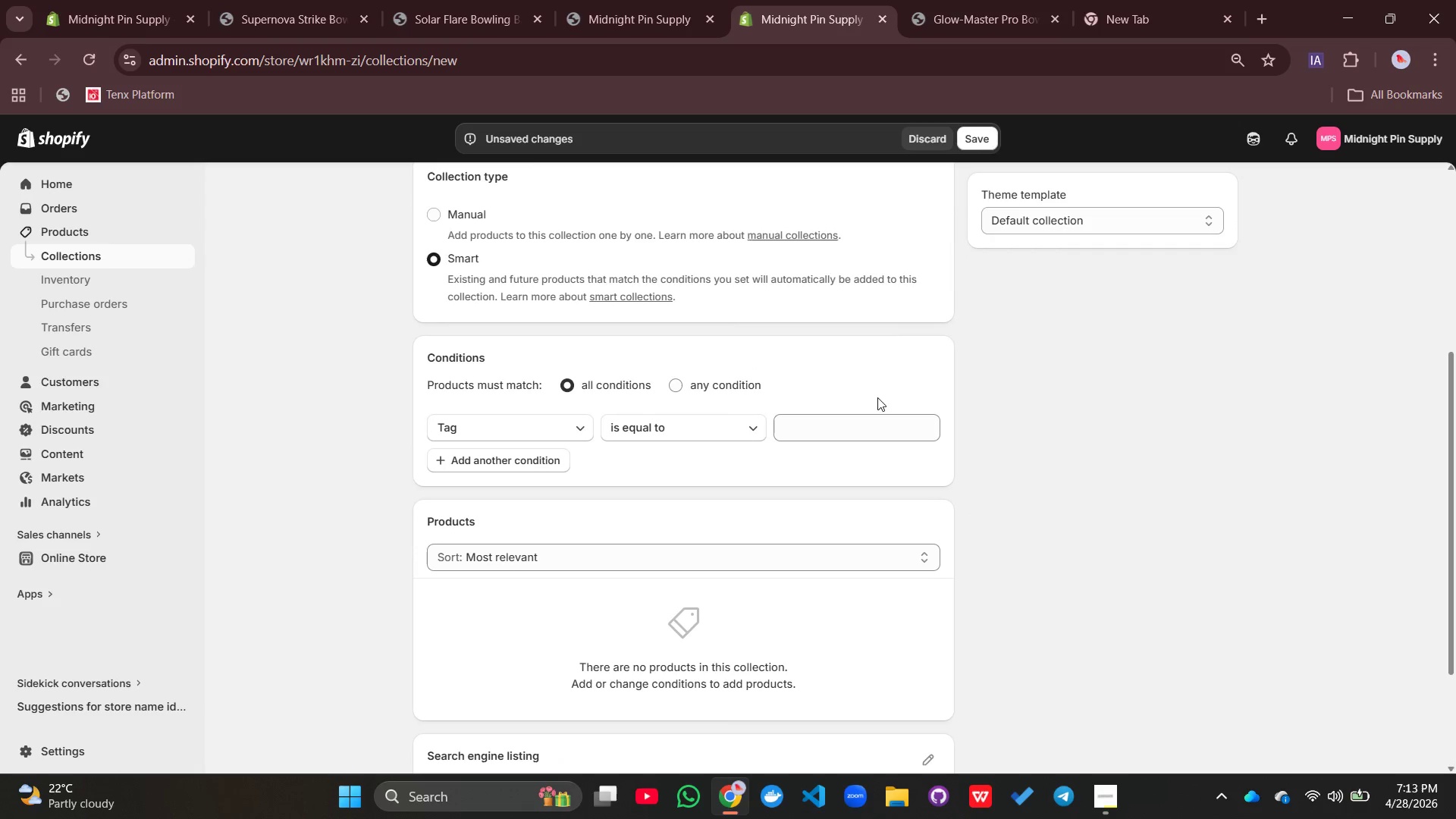 
double_click([807, 426])
 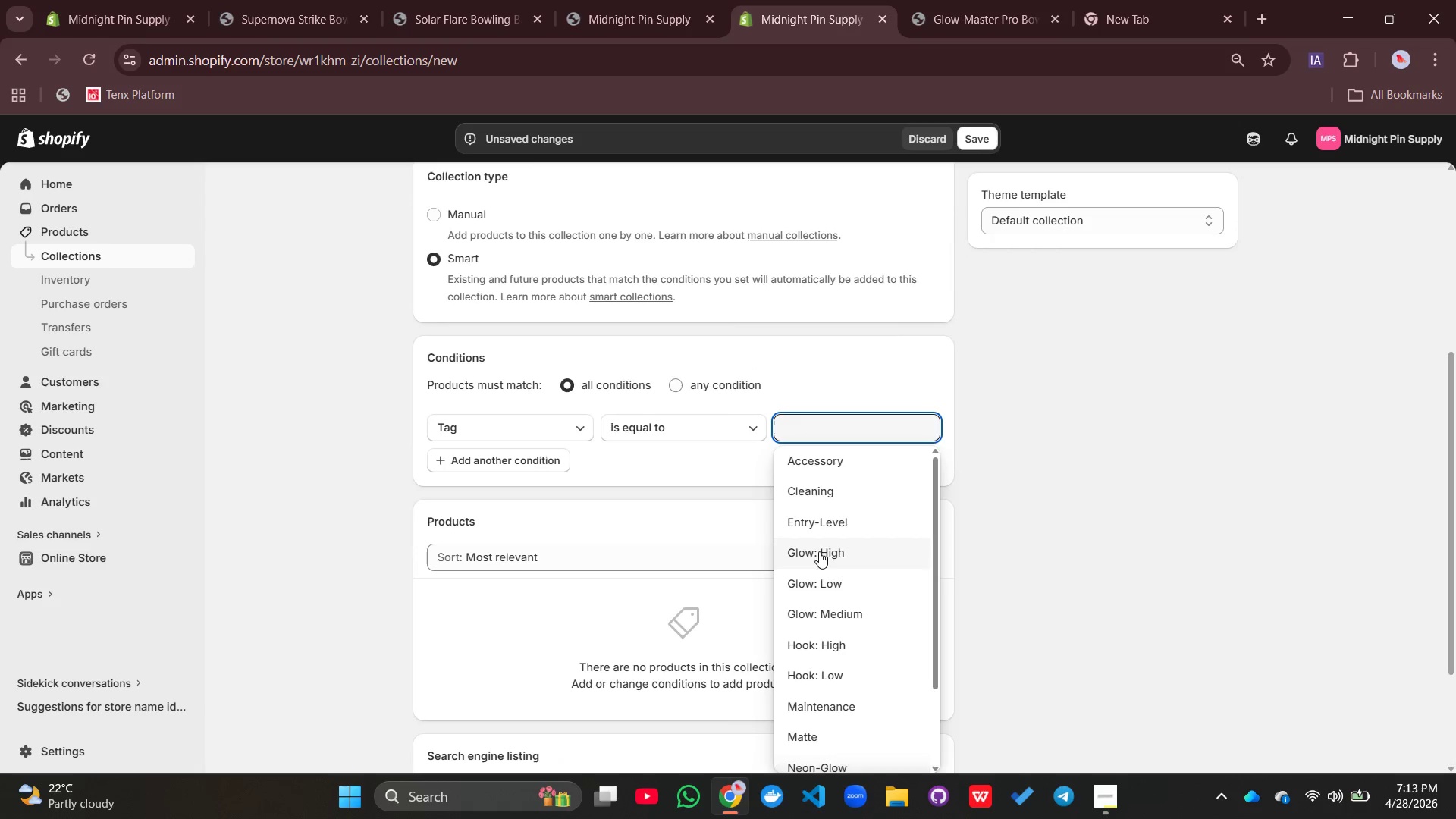 
left_click([820, 617])
 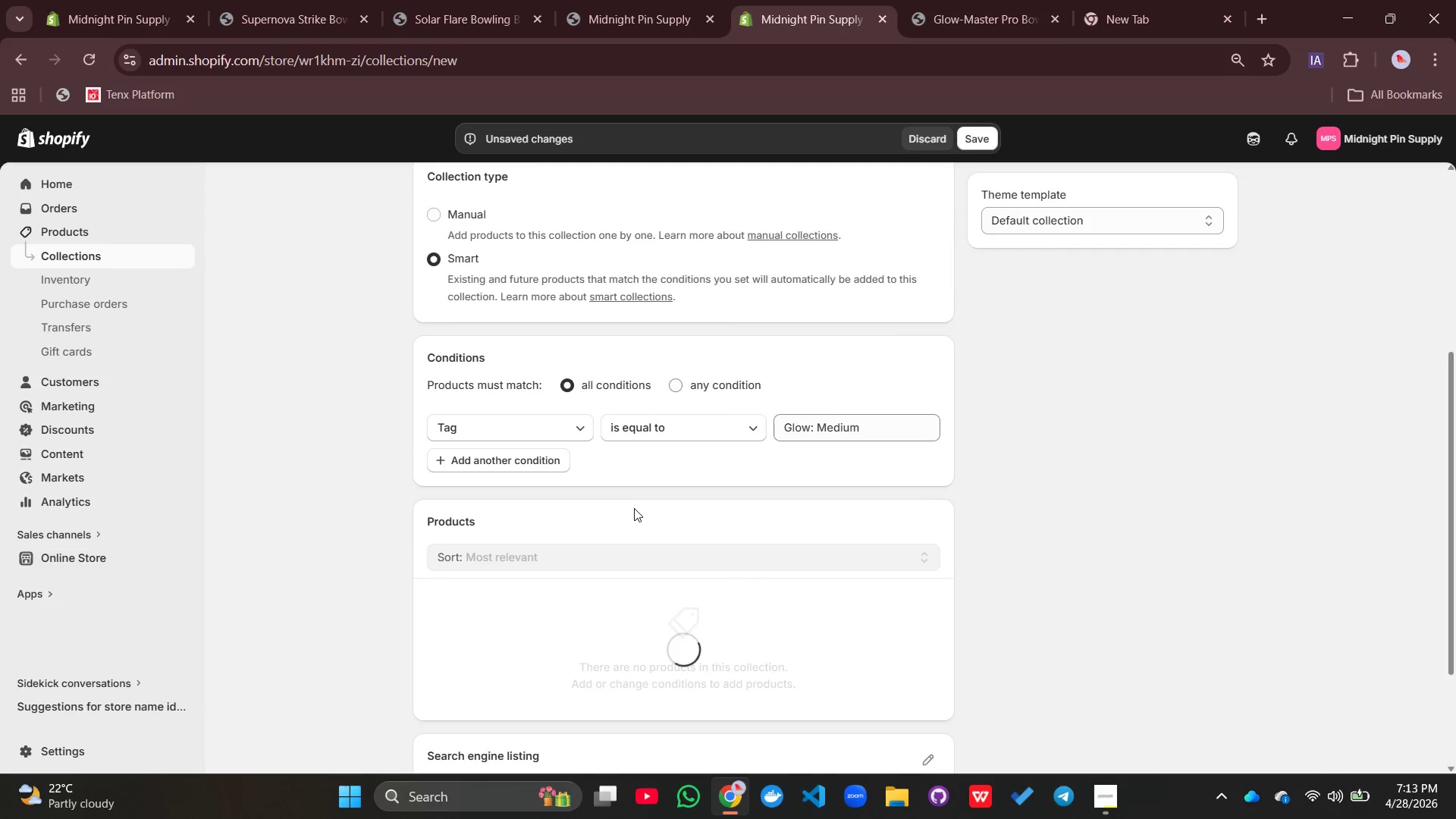 
scroll: coordinate [634, 508], scroll_direction: down, amount: 1.0
 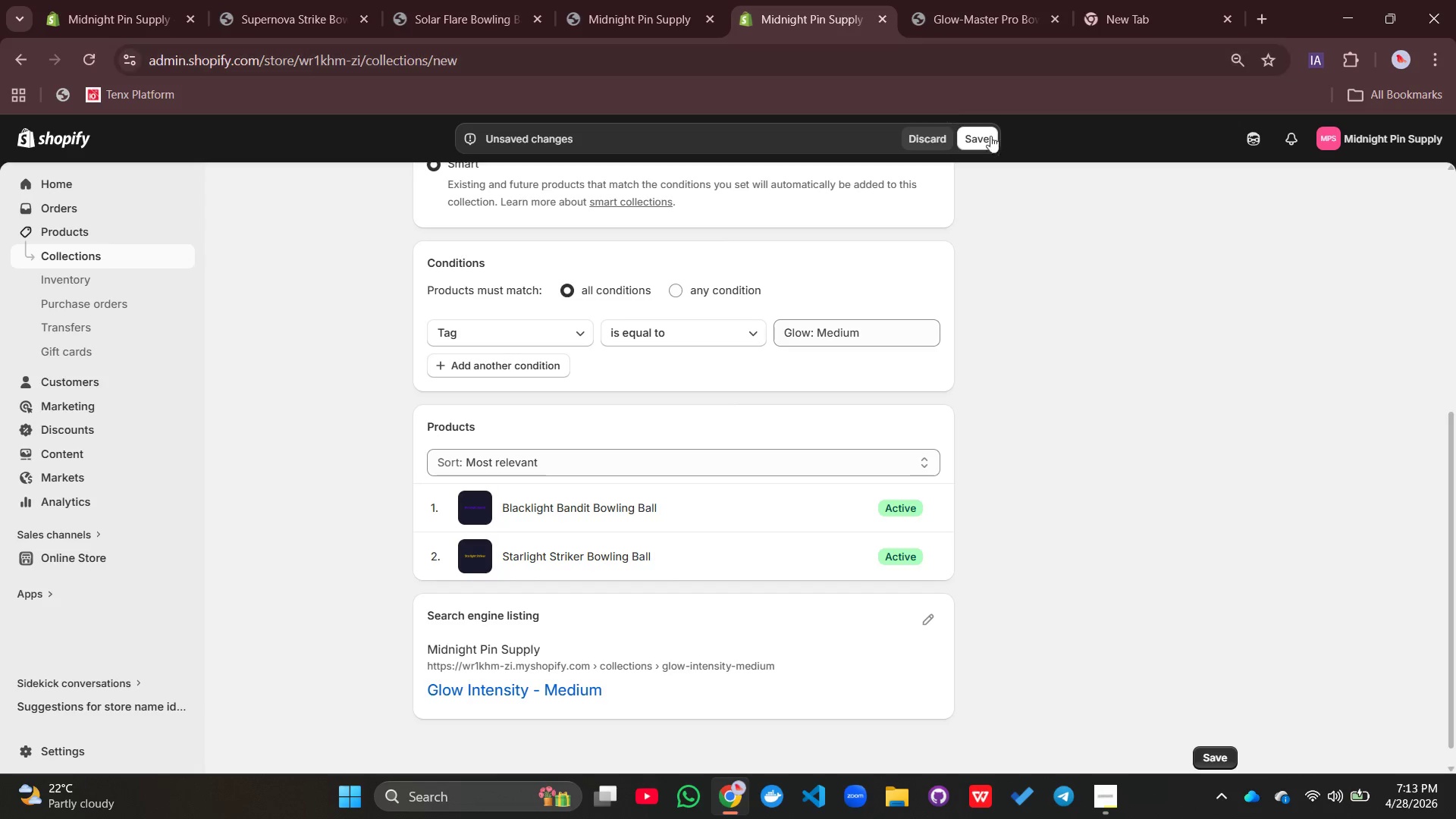 
left_click([982, 138])
 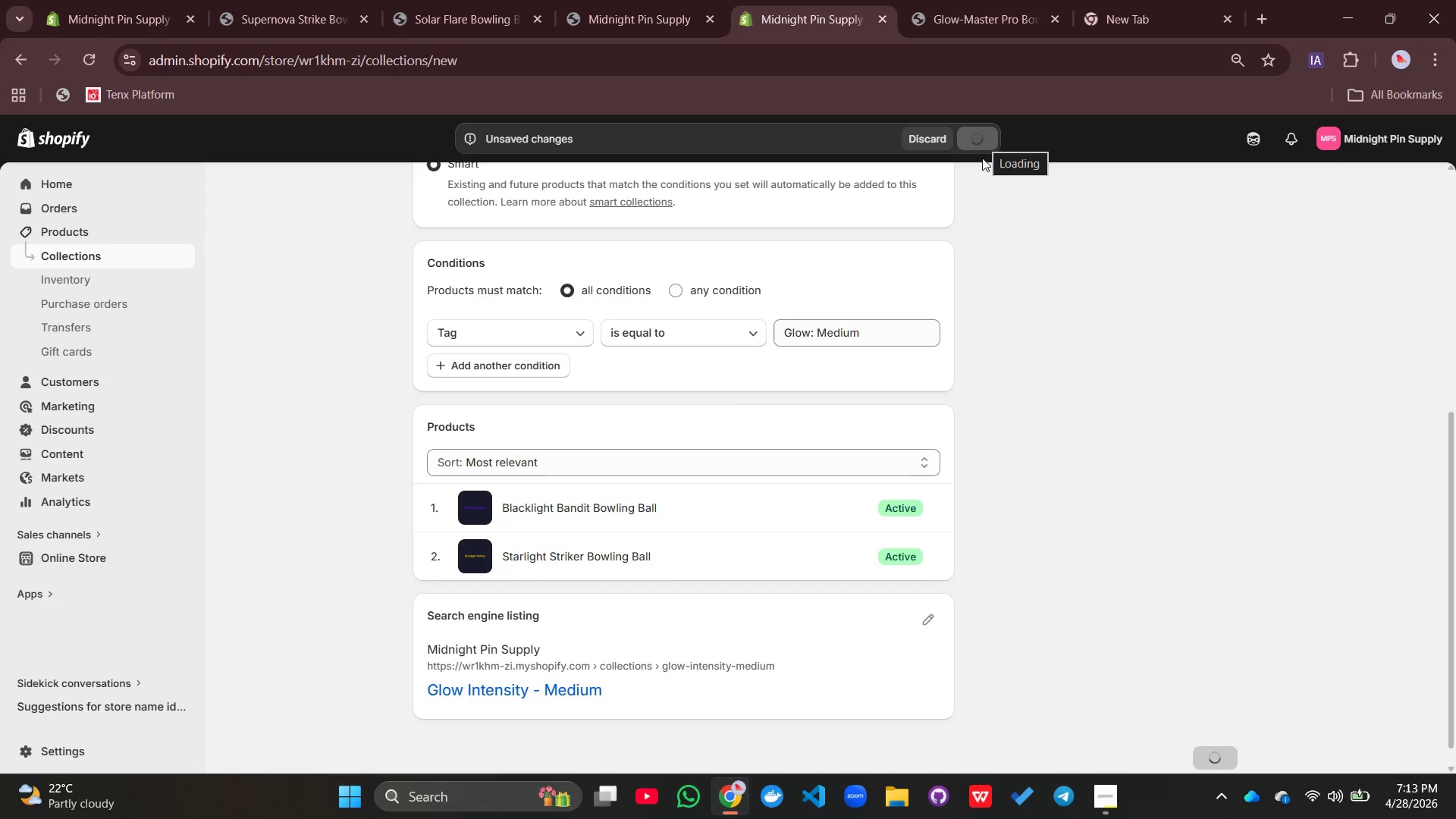 
mouse_move([943, 365])
 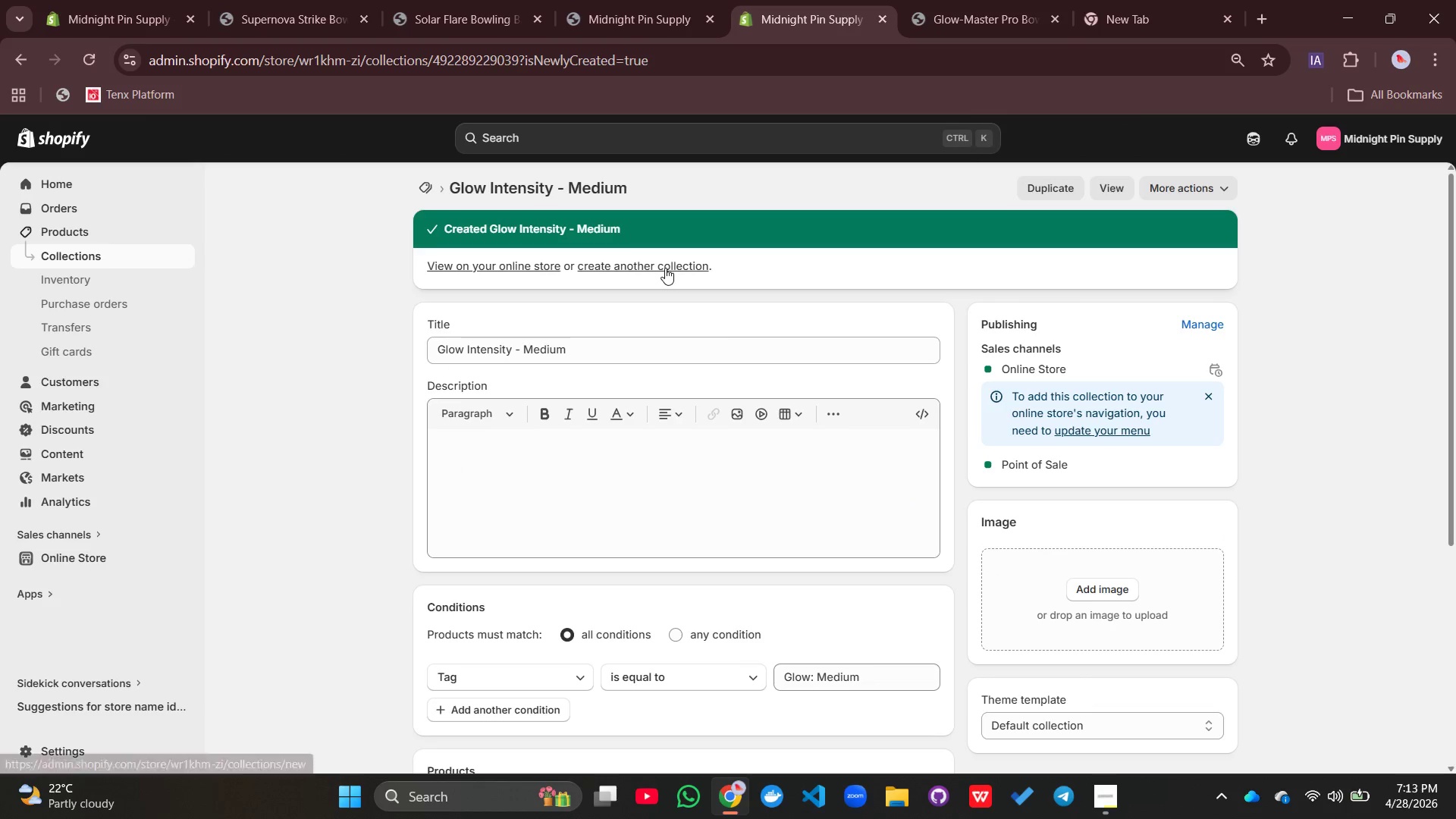 
left_click([664, 268])
 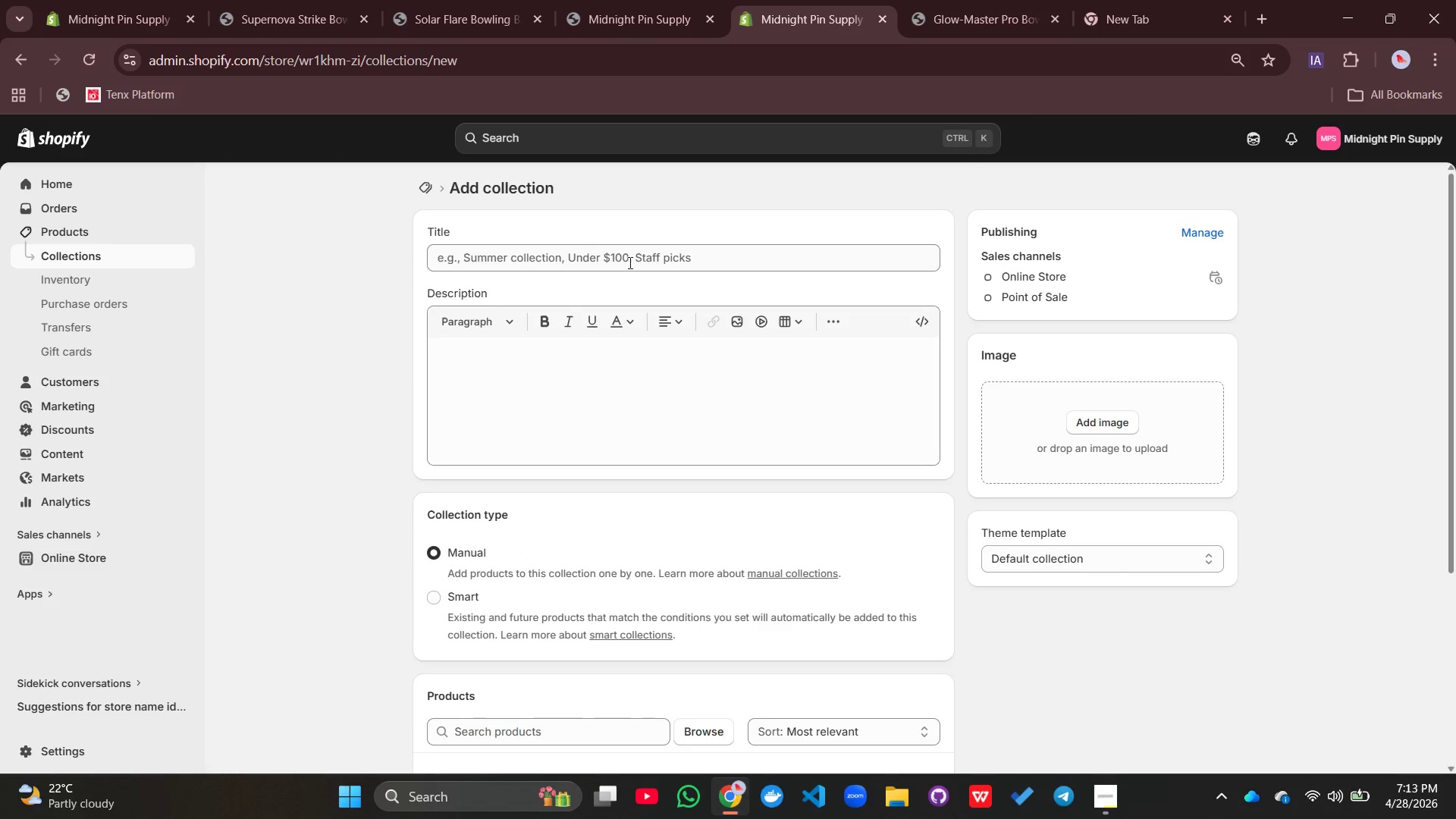 
double_click([607, 256])
 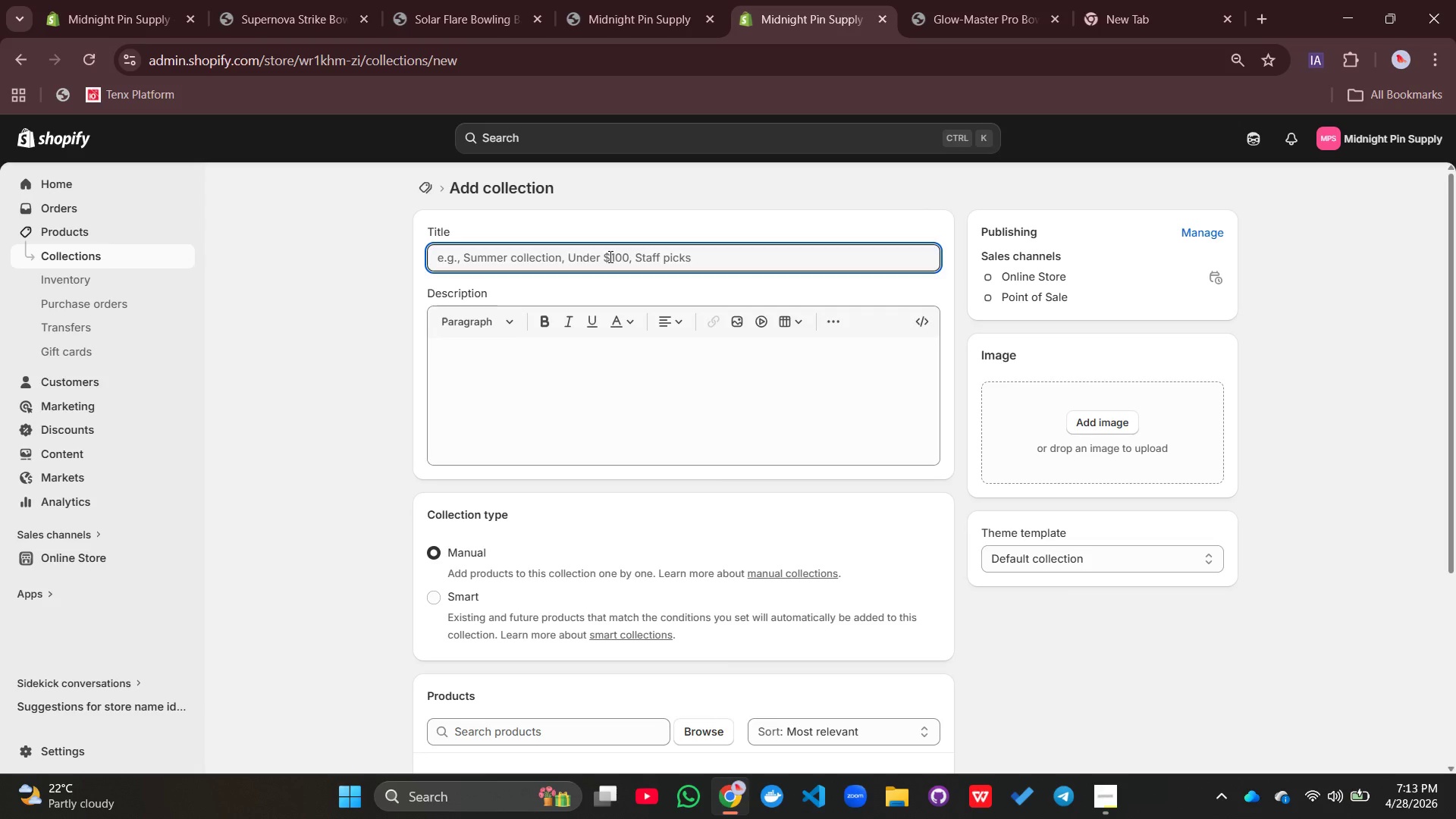 
type(Glow intens)
 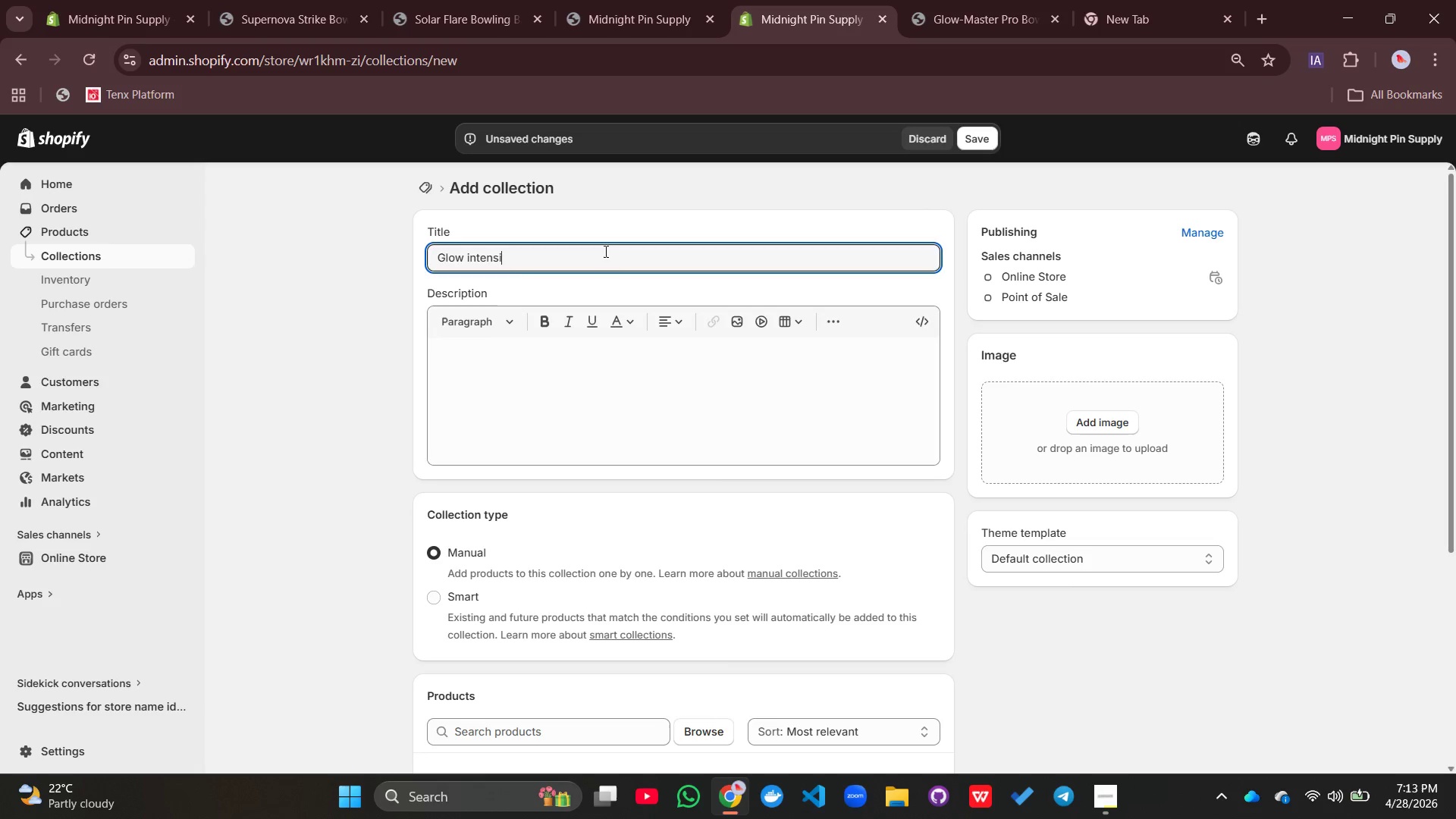 
type(ity - LOw)
key(Backspace)
key(Backspace)
type(ow)
 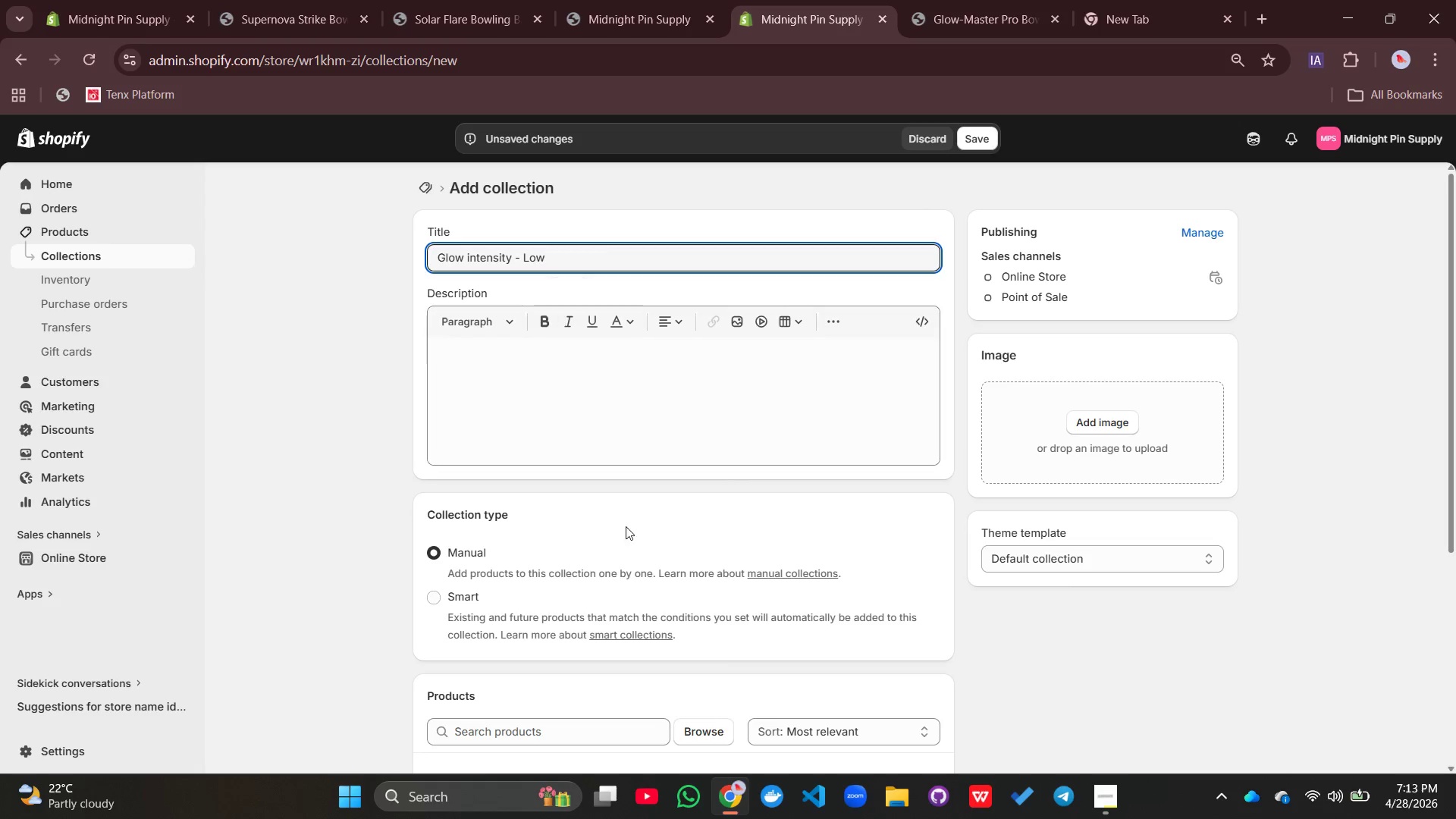 
scroll: coordinate [630, 532], scroll_direction: down, amount: 4.0
 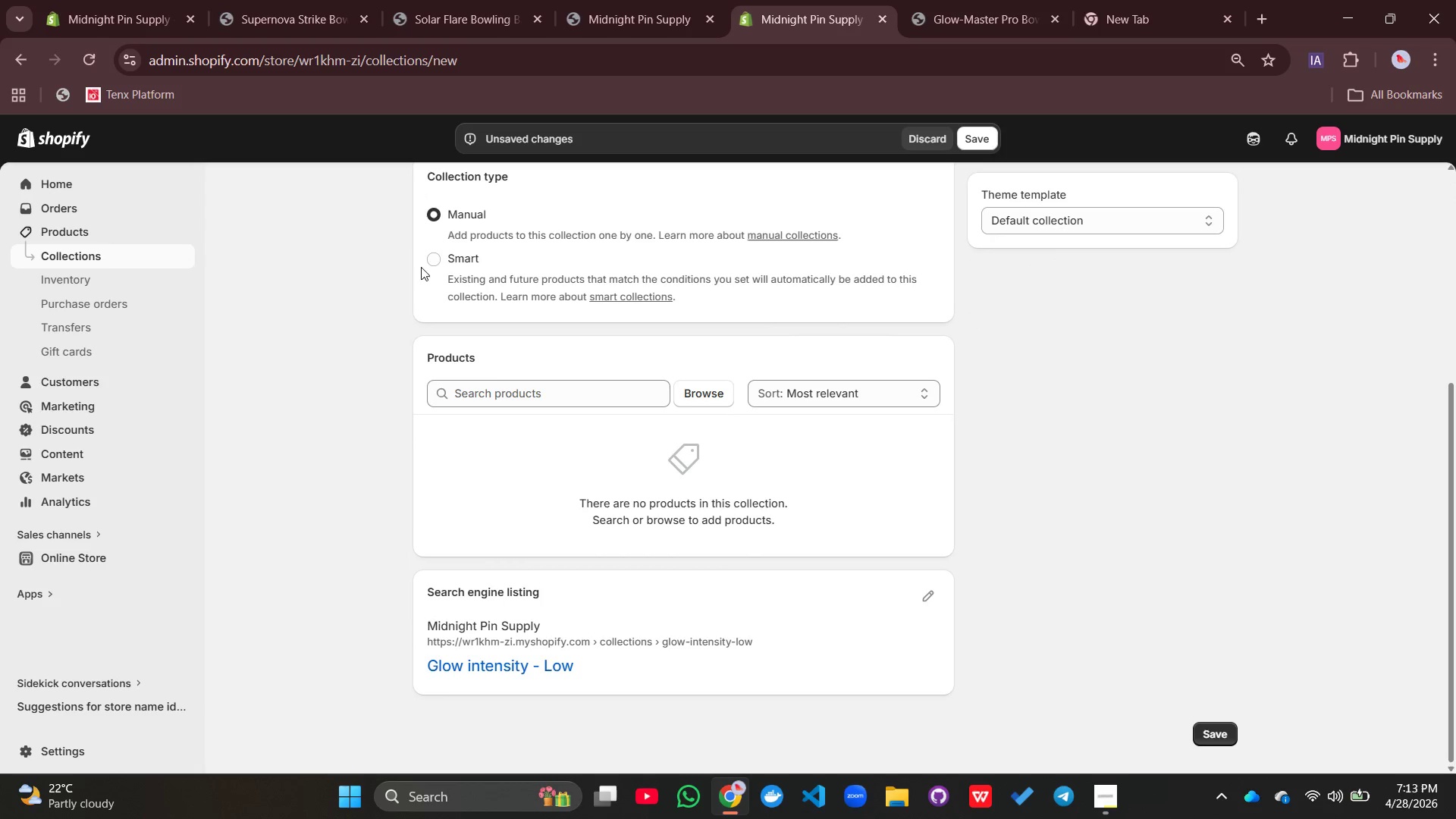 
left_click([435, 259])
 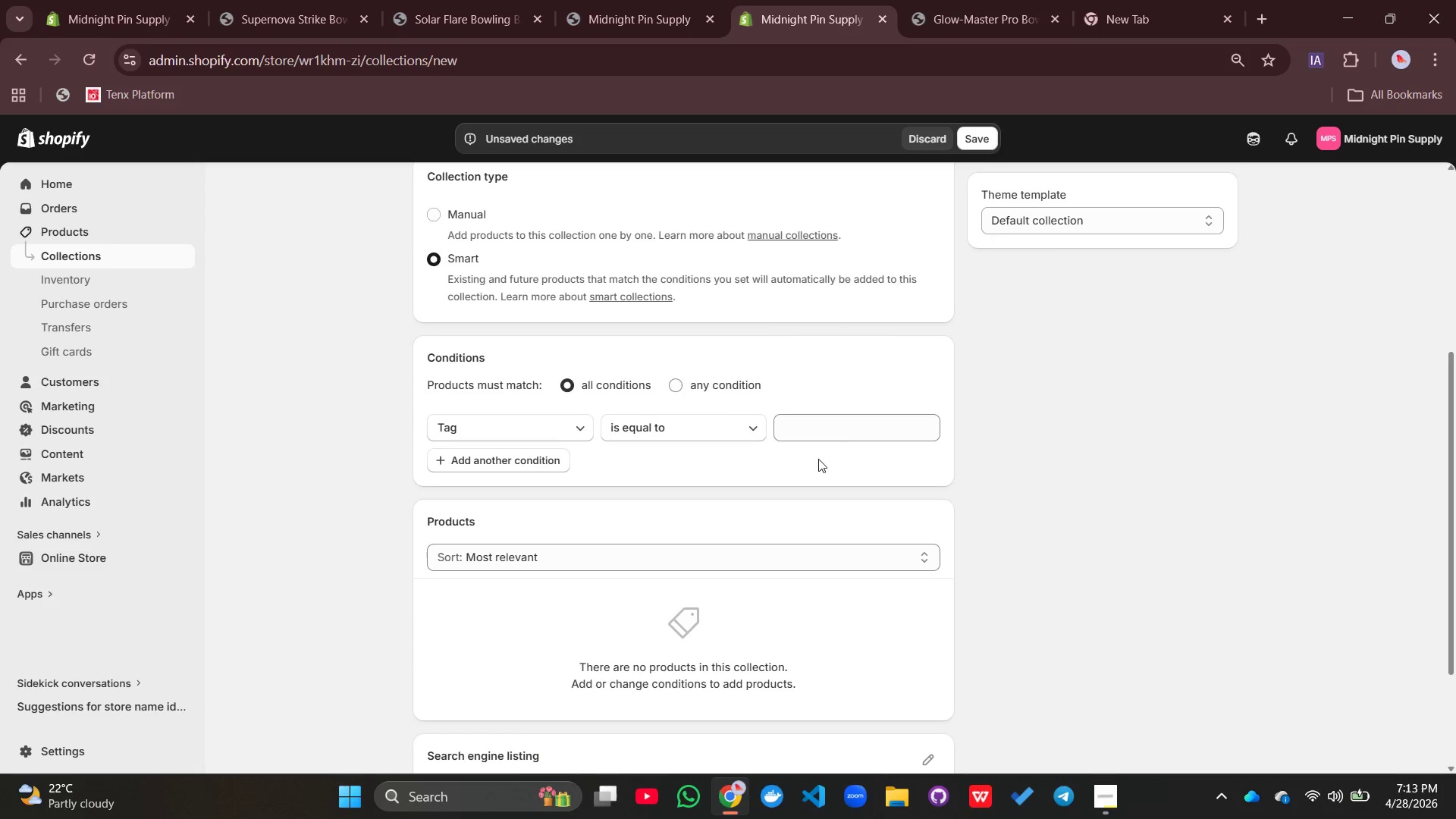 
left_click([849, 430])
 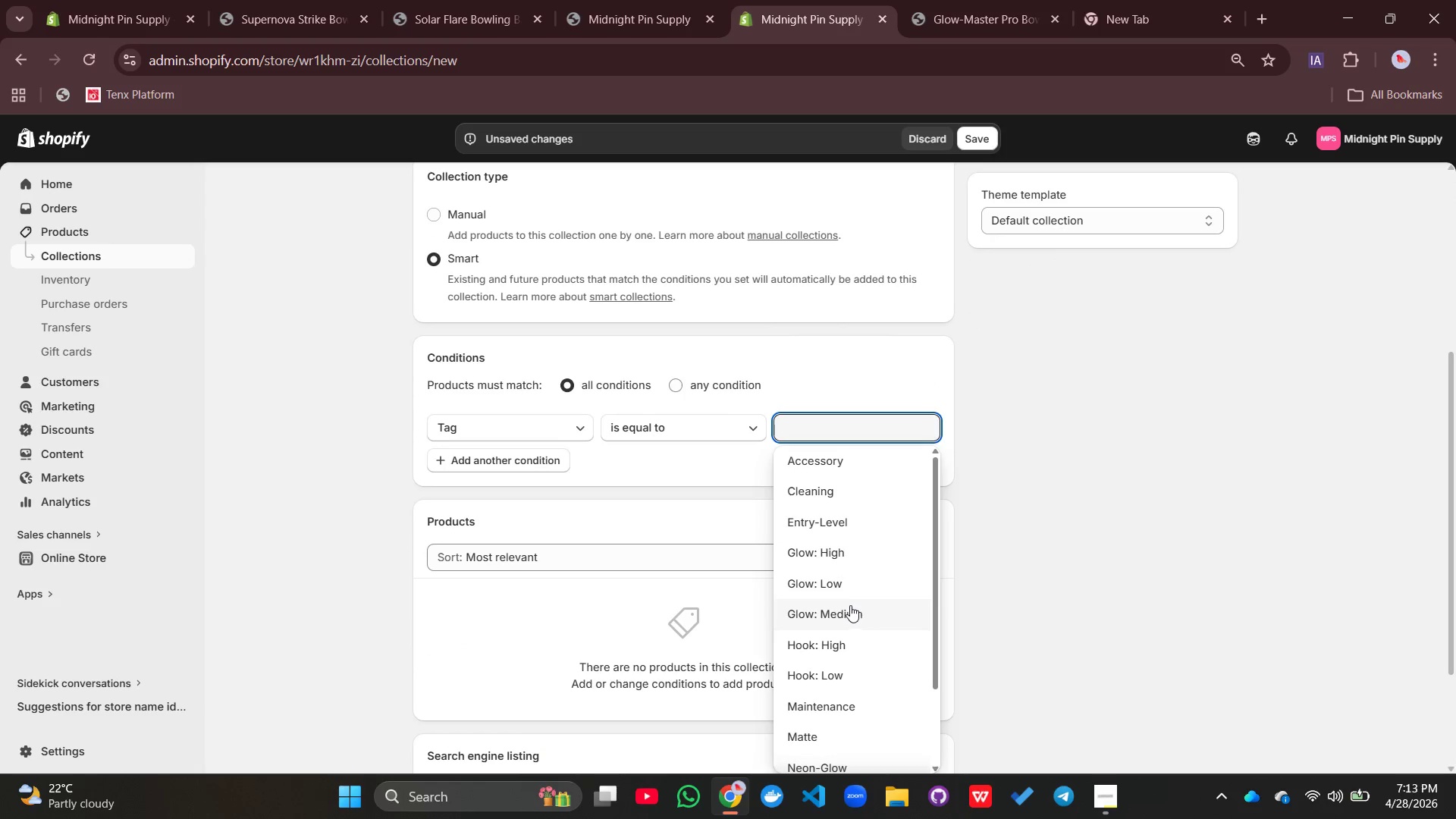 
left_click([833, 582])
 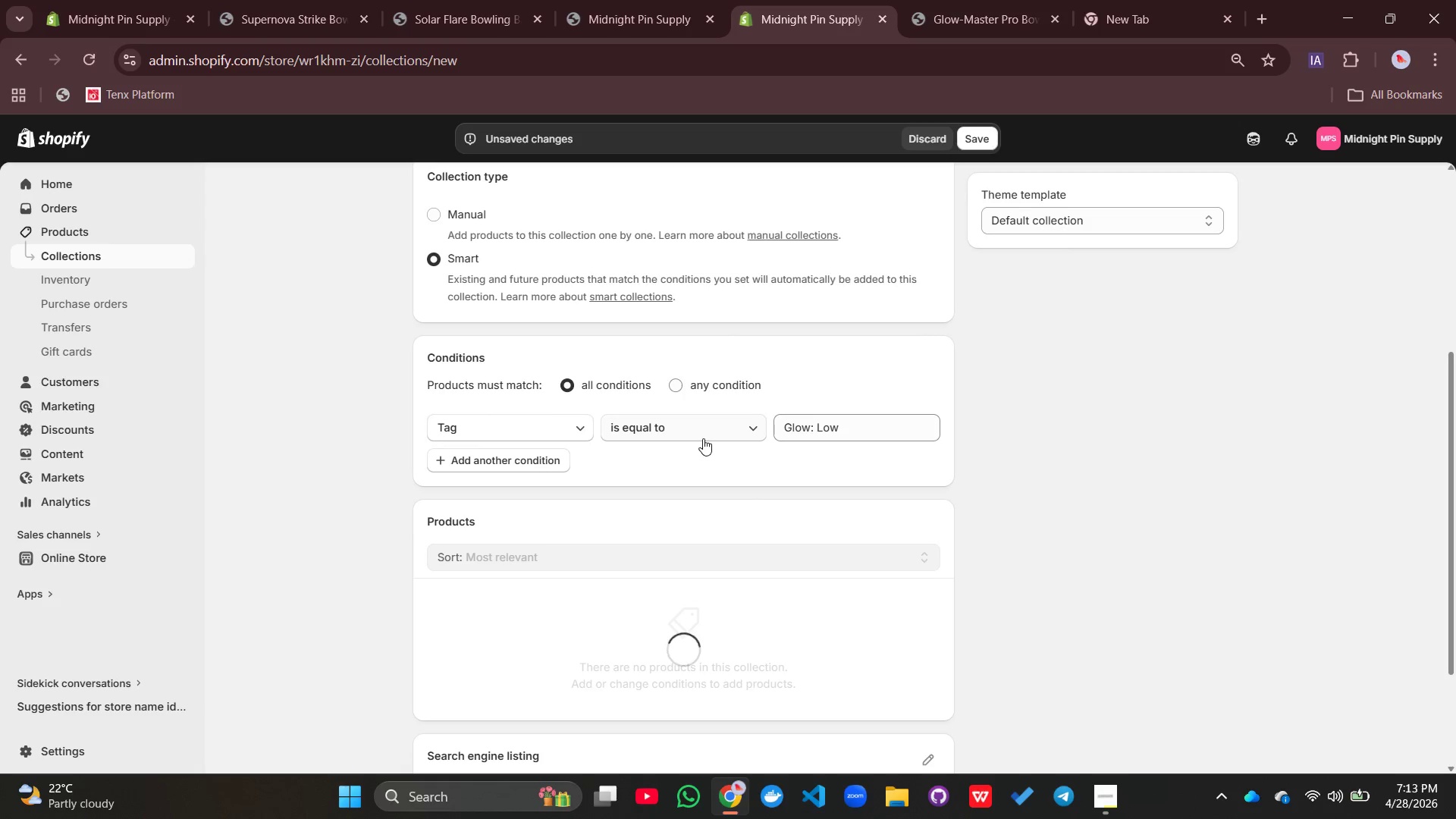 
scroll: coordinate [703, 438], scroll_direction: down, amount: 2.0
 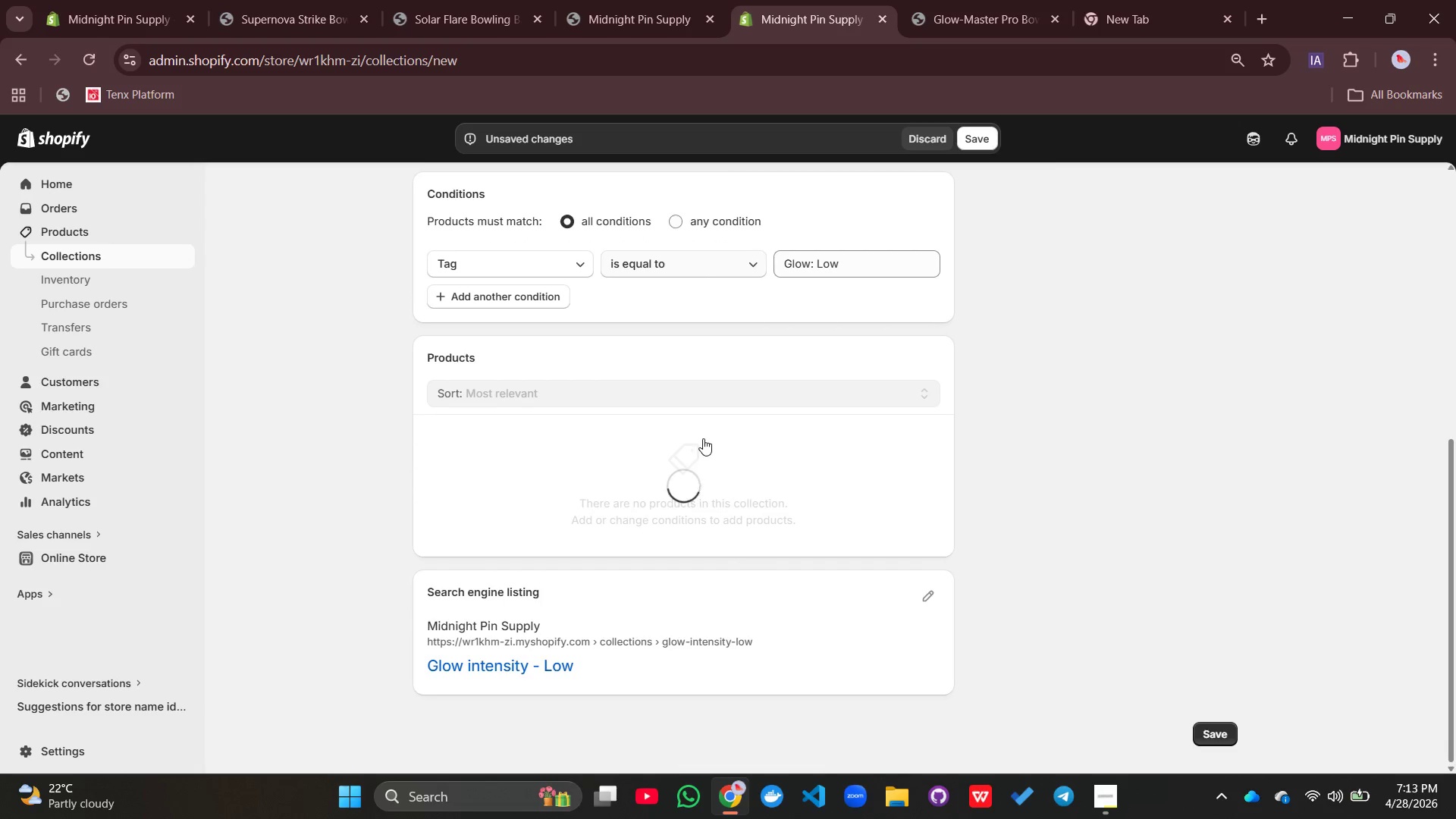 
scroll: coordinate [703, 438], scroll_direction: up, amount: 7.0
 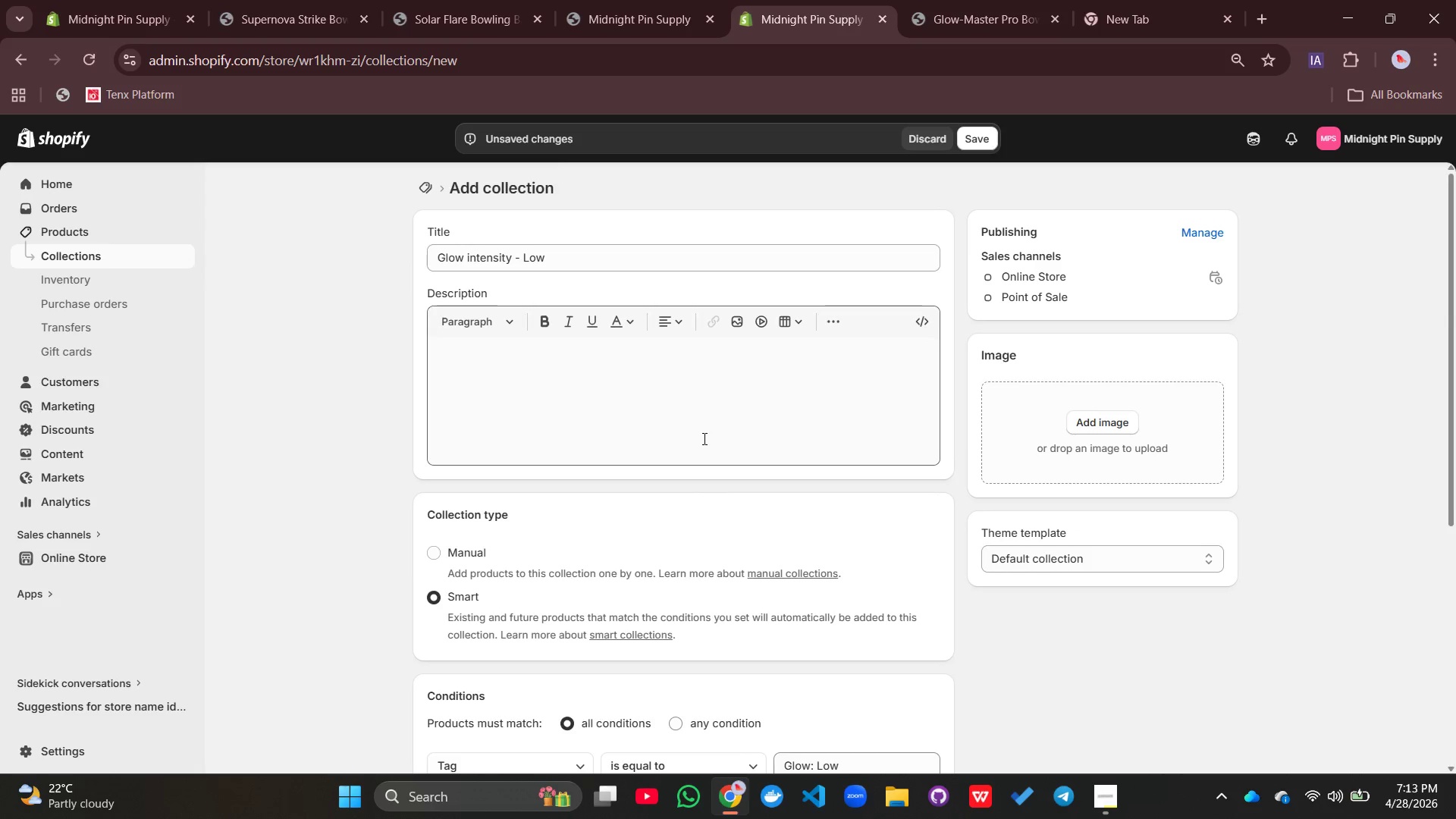 
scroll: coordinate [703, 438], scroll_direction: down, amount: 9.0
 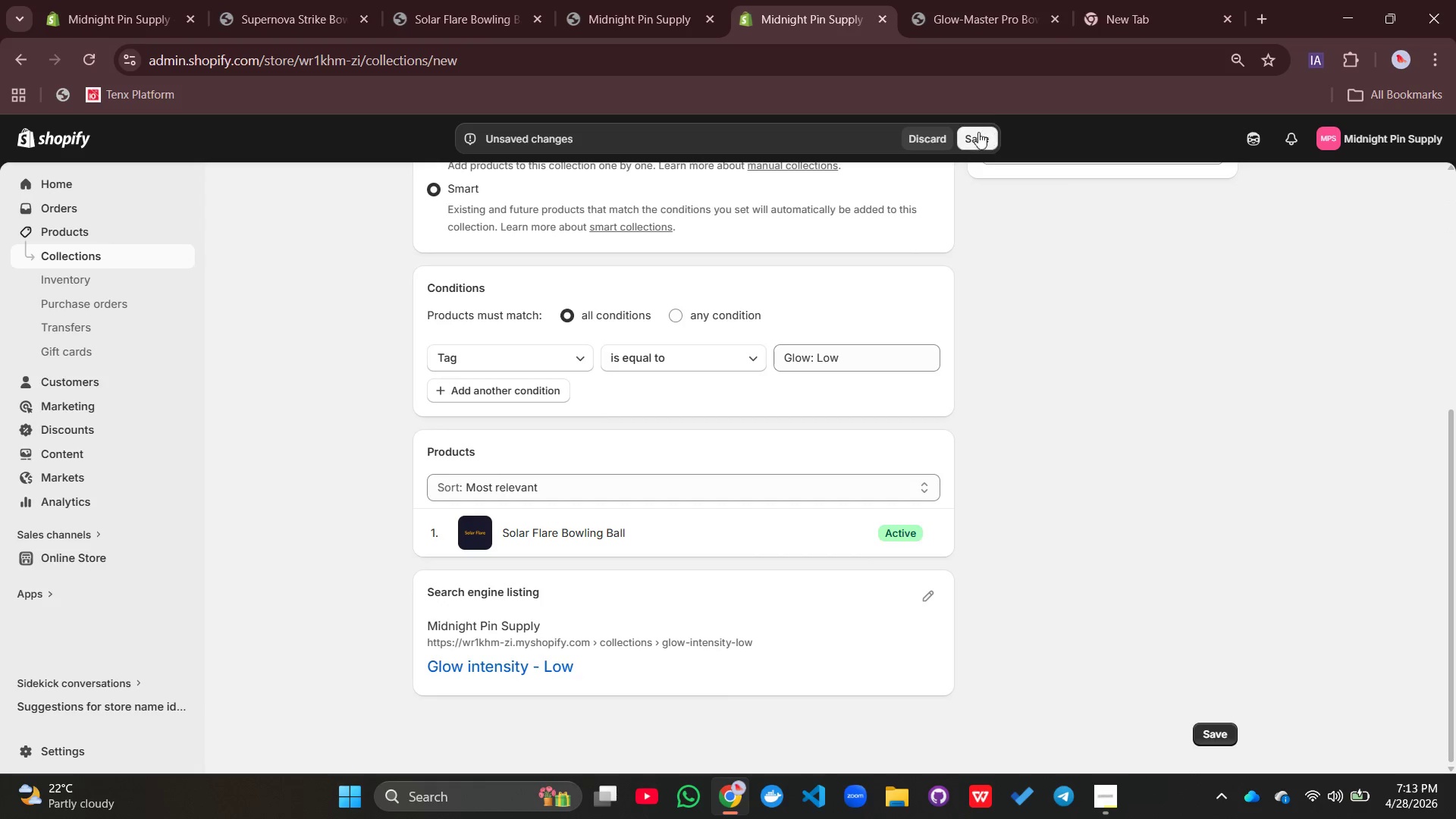 
left_click([977, 133])
 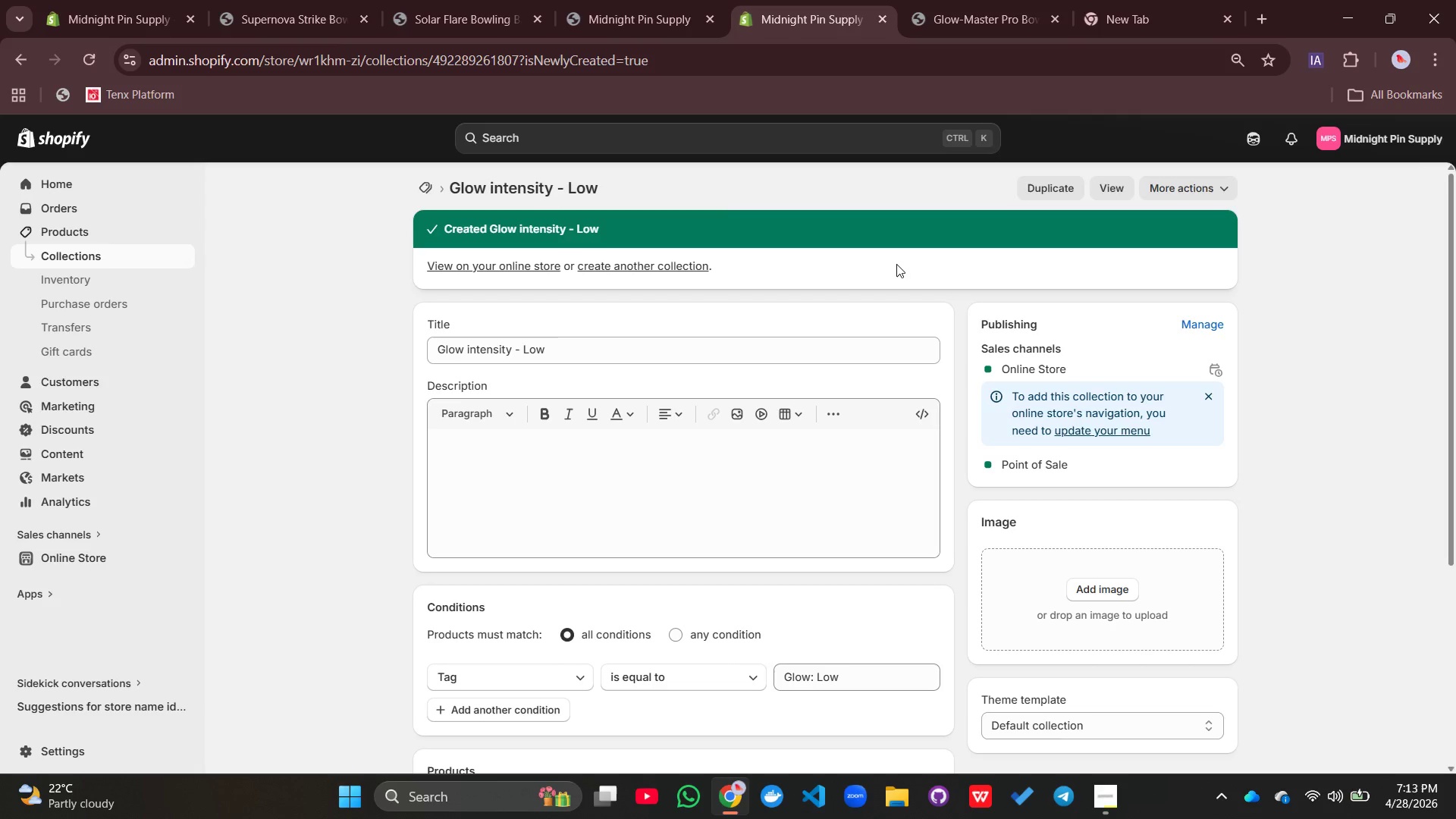 
wait(5.67)
 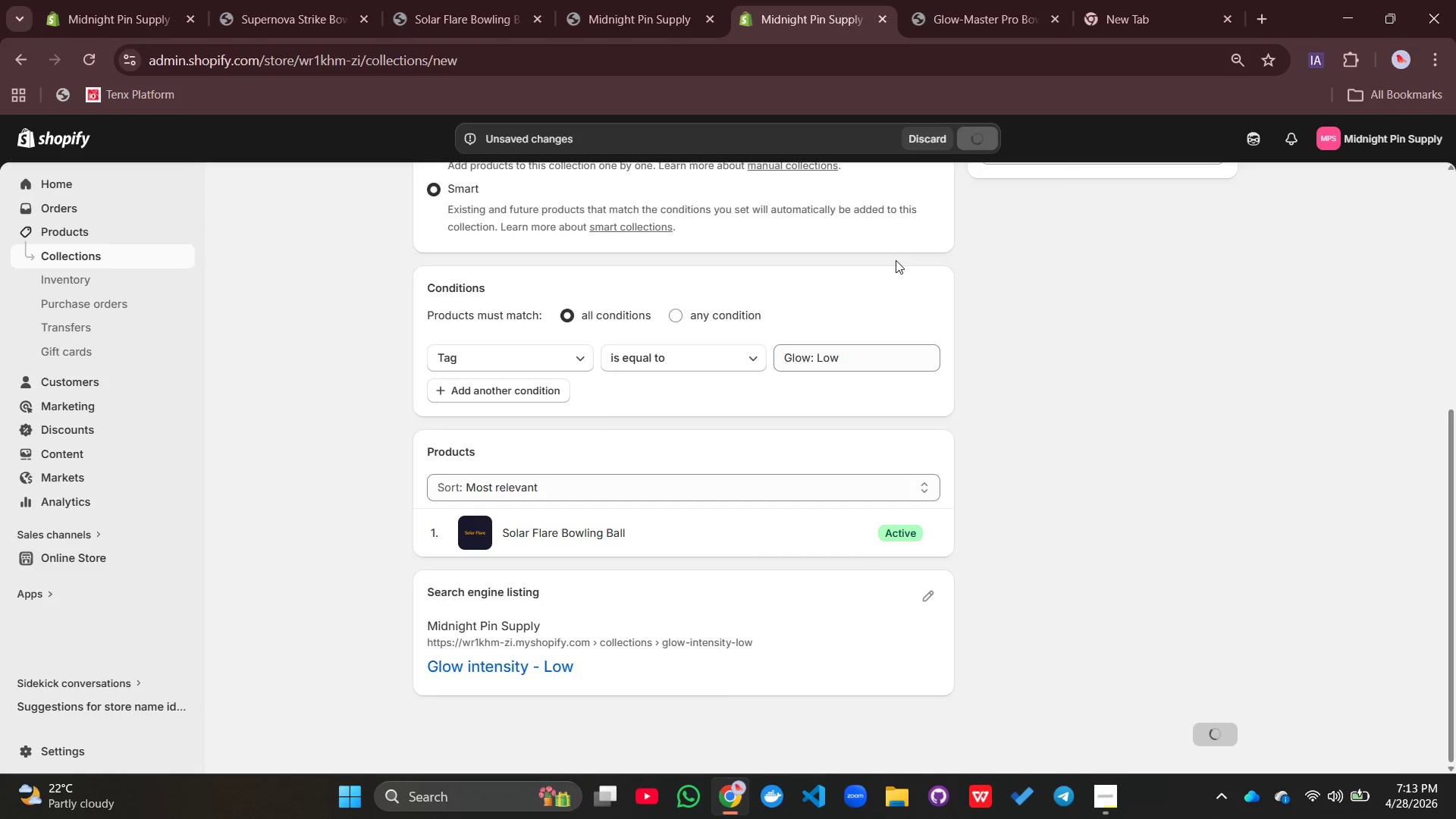 
left_click([653, 269])
 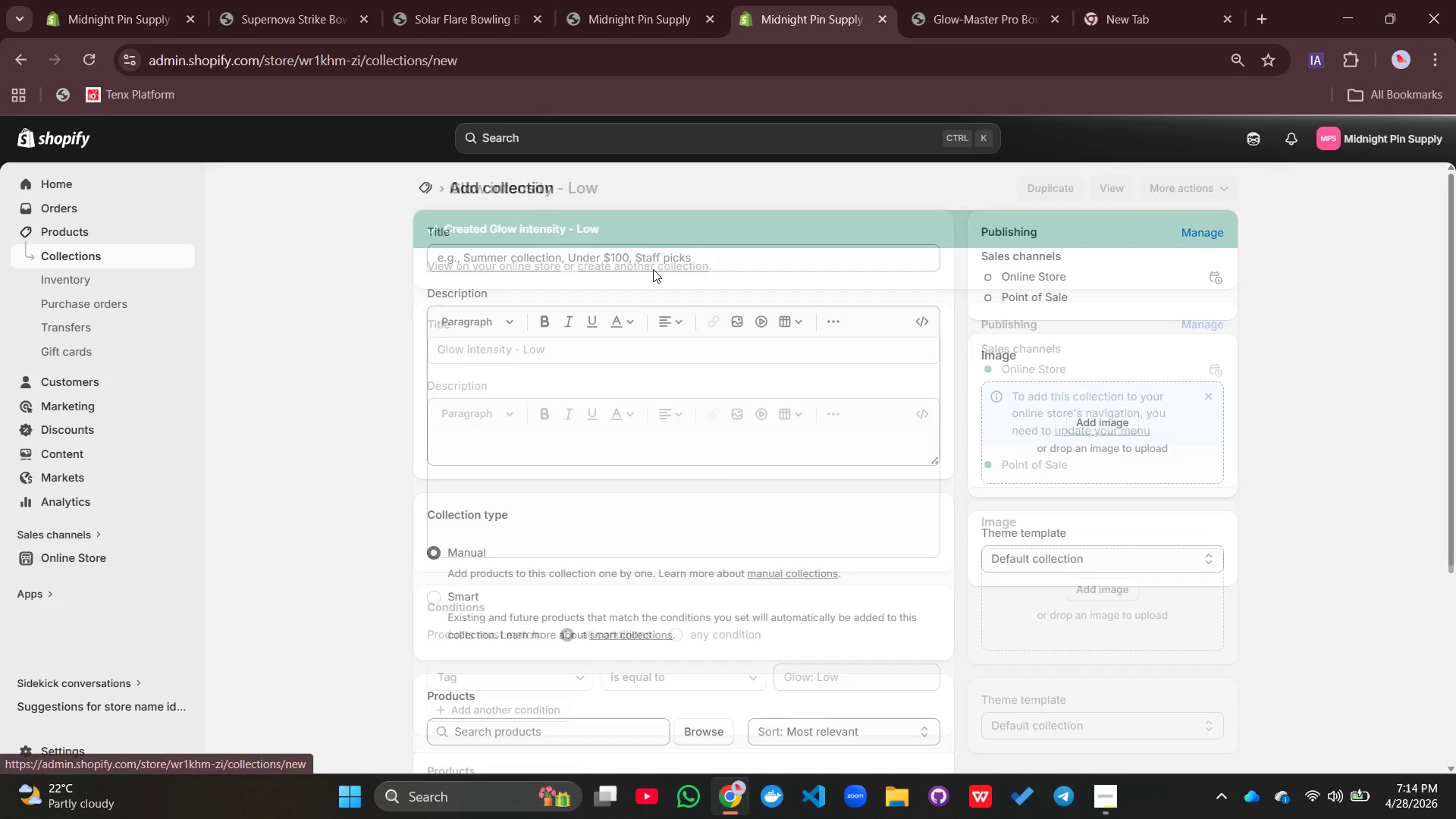 
wait(5.03)
 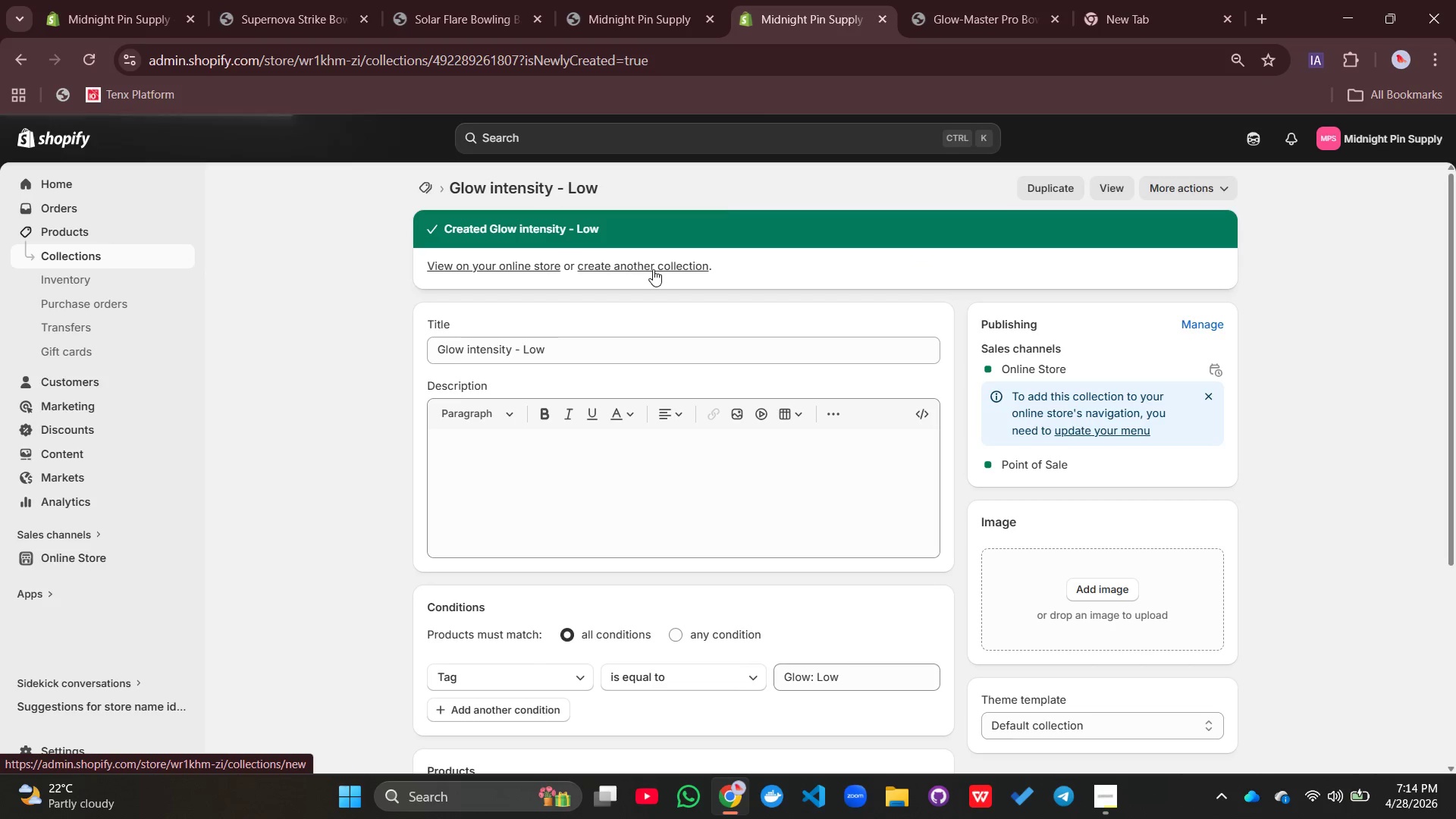 
left_click([641, 253])
 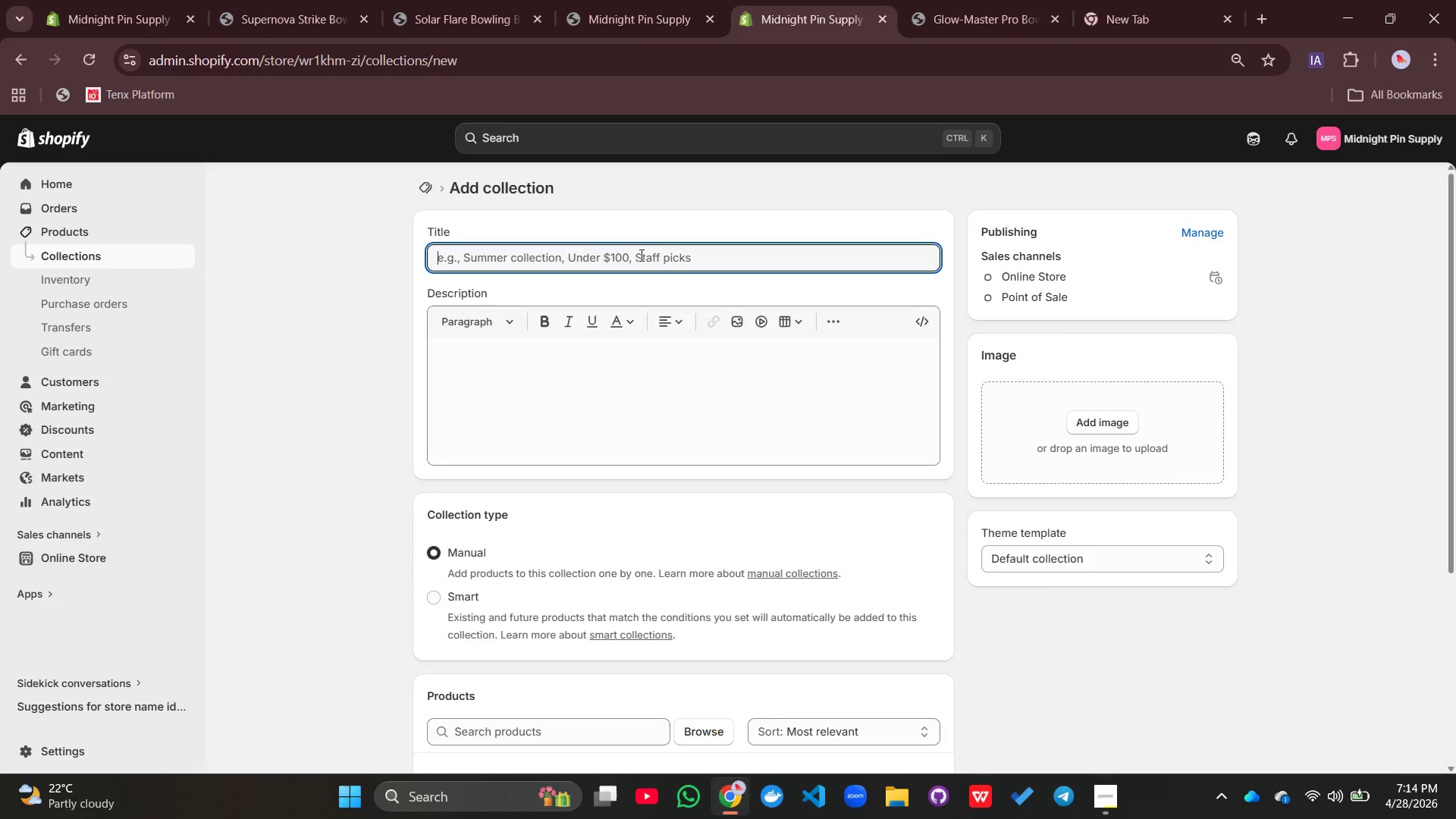 
type(Bowling Balls Collection)
 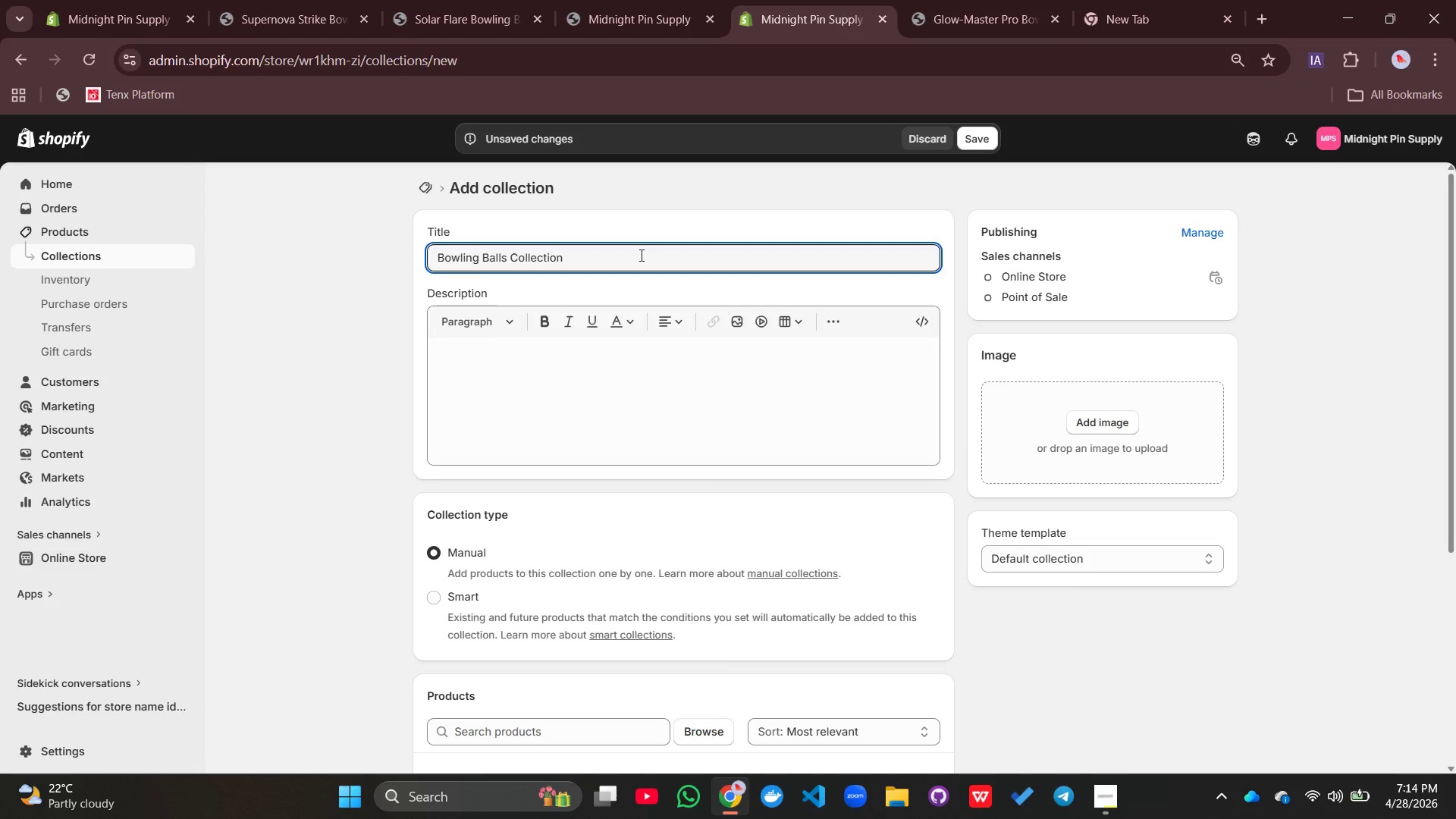 
scroll: coordinate [640, 255], scroll_direction: down, amount: 4.0
 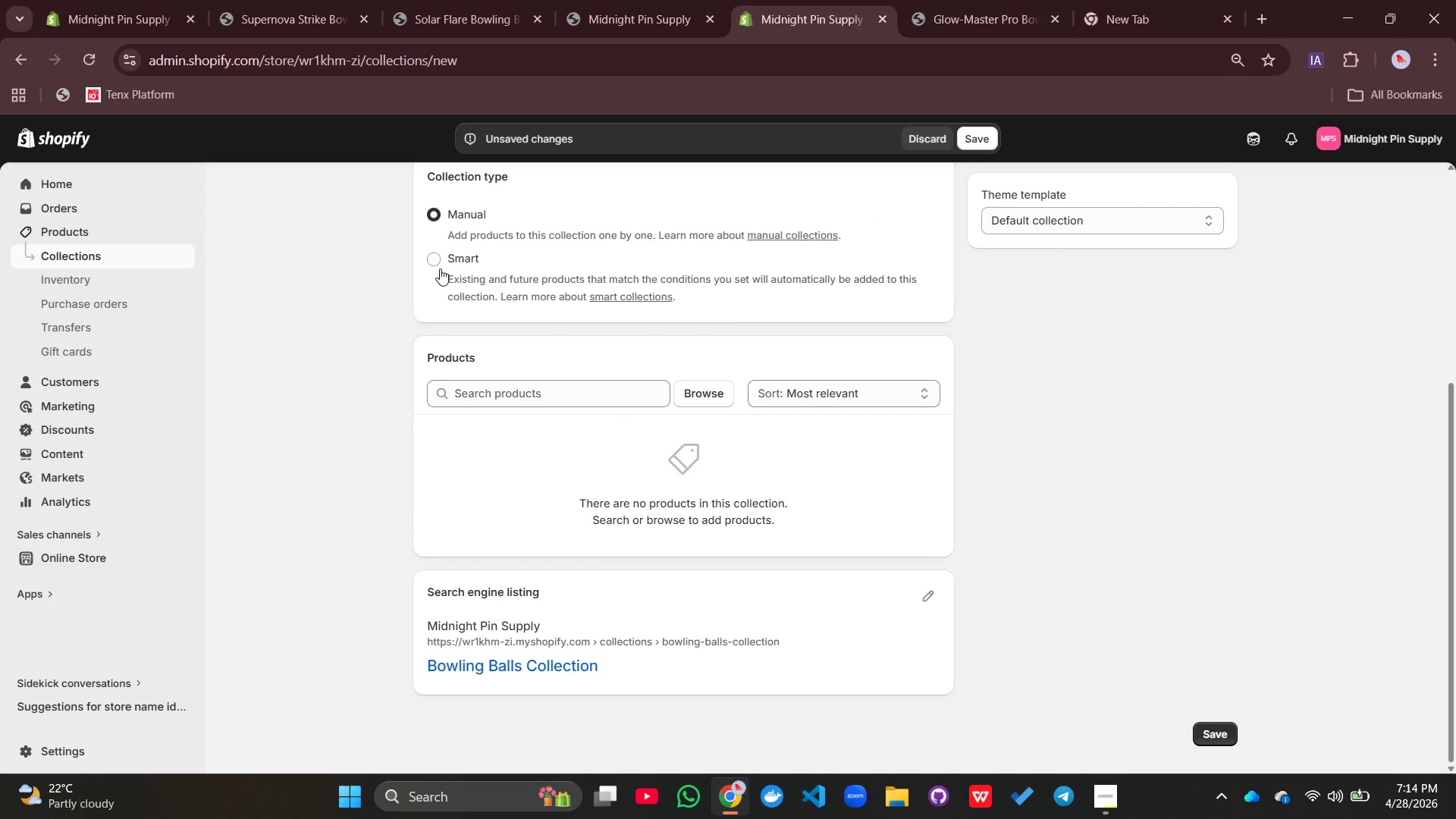 
left_click([433, 259])
 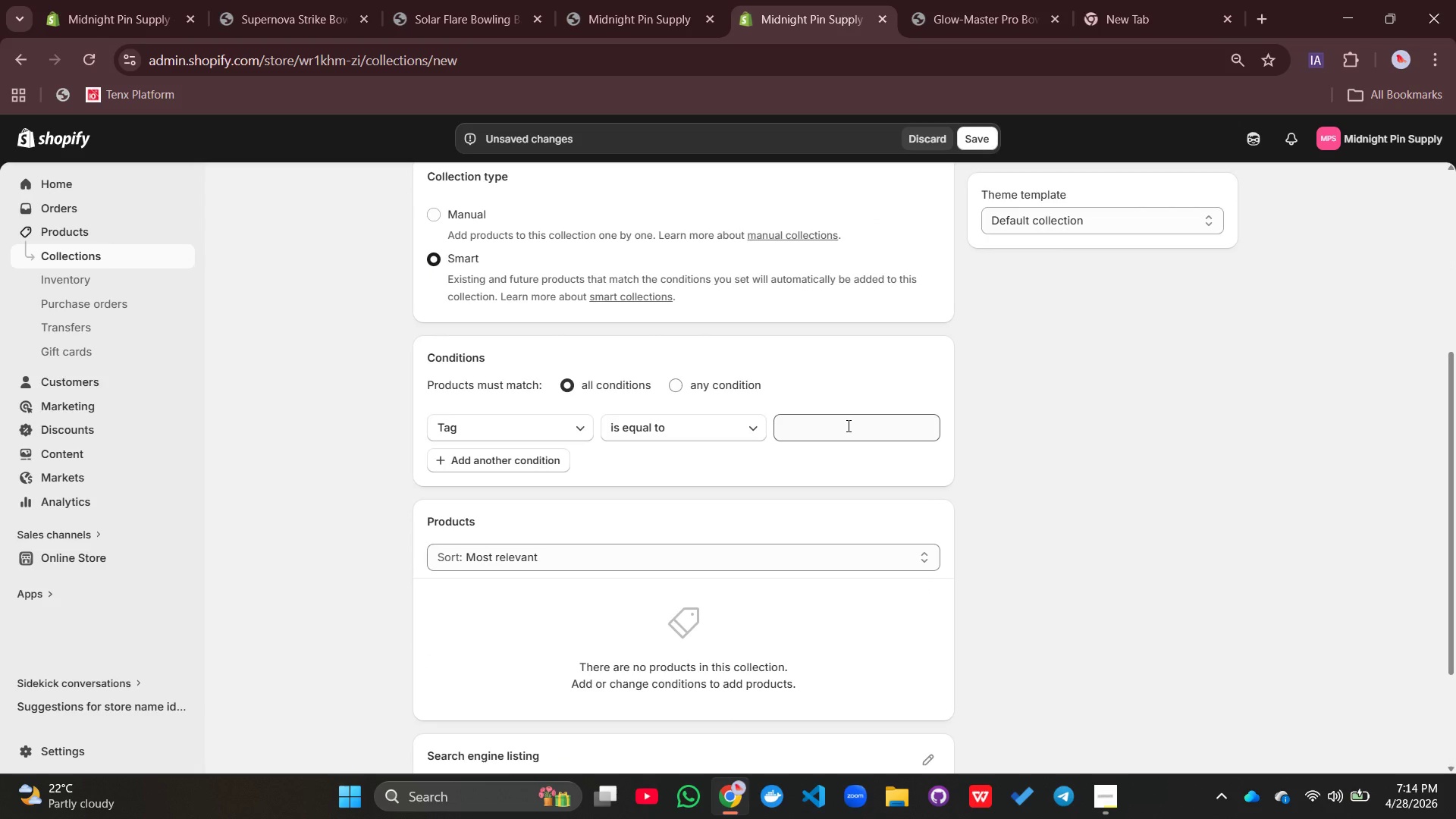 
left_click([847, 425])
 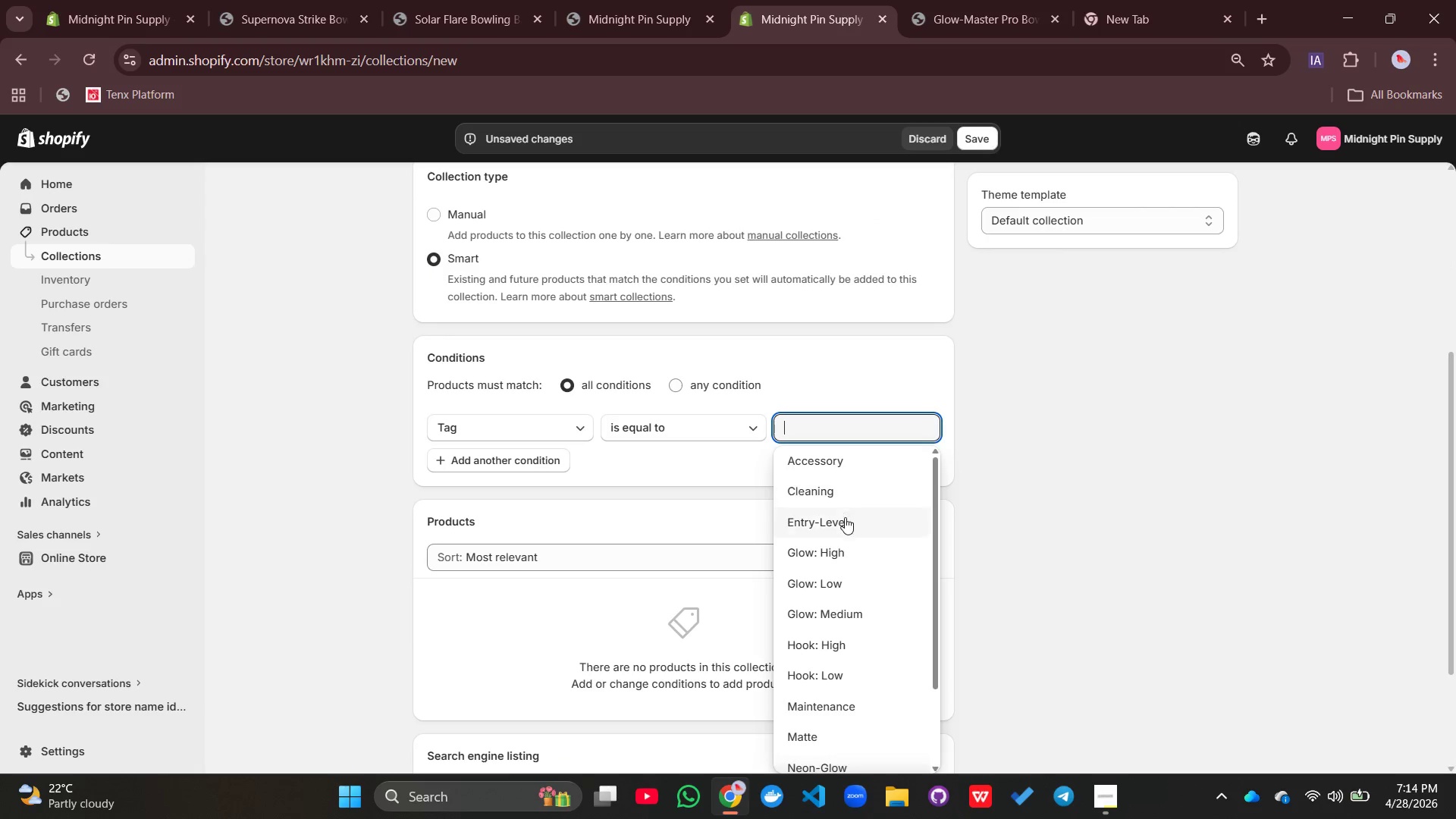 
scroll: coordinate [845, 517], scroll_direction: down, amount: 8.0
 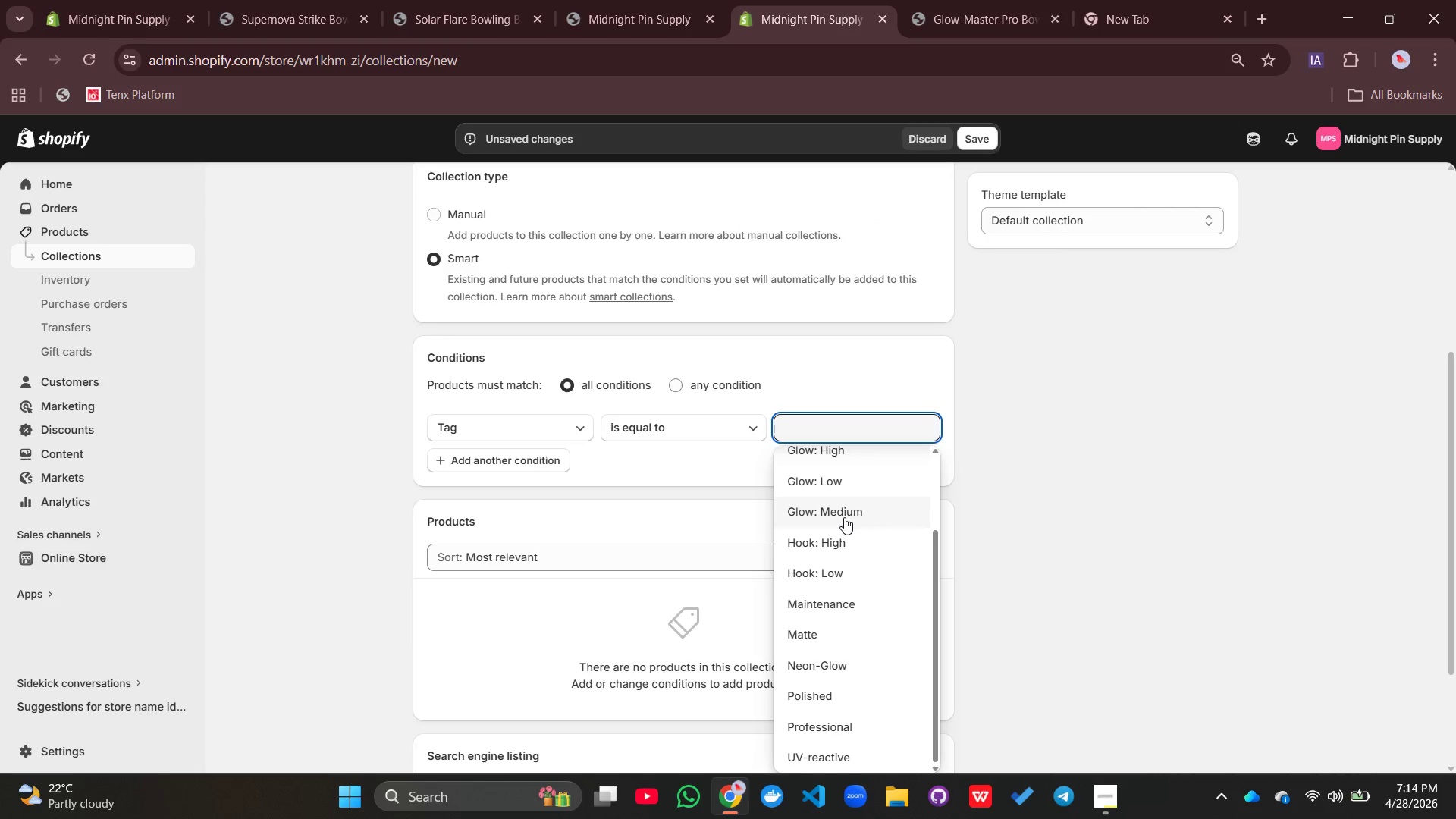 
scroll: coordinate [844, 517], scroll_direction: none, amount: 0.0
 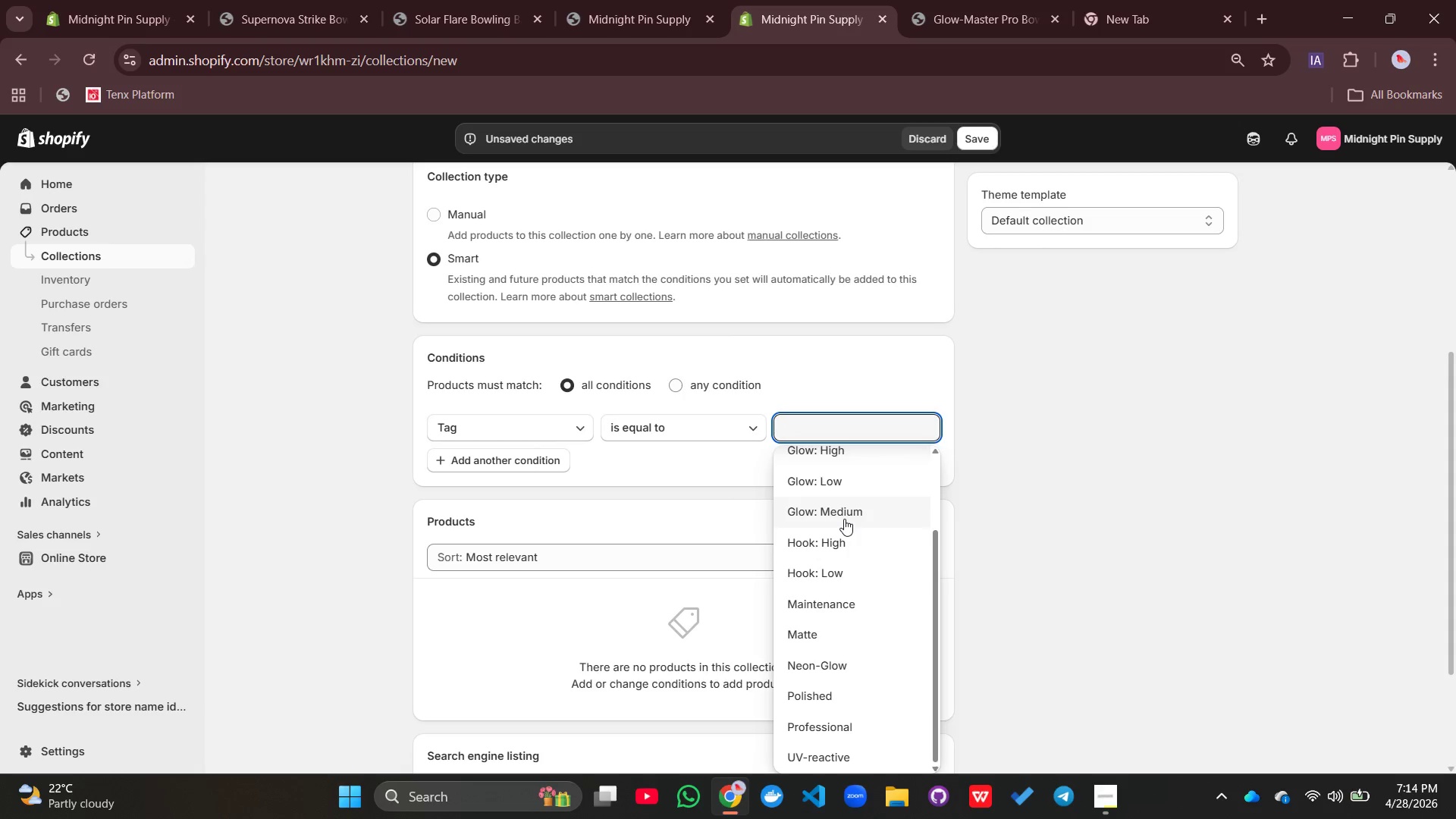 
scroll: coordinate [844, 519], scroll_direction: down, amount: 1.0
 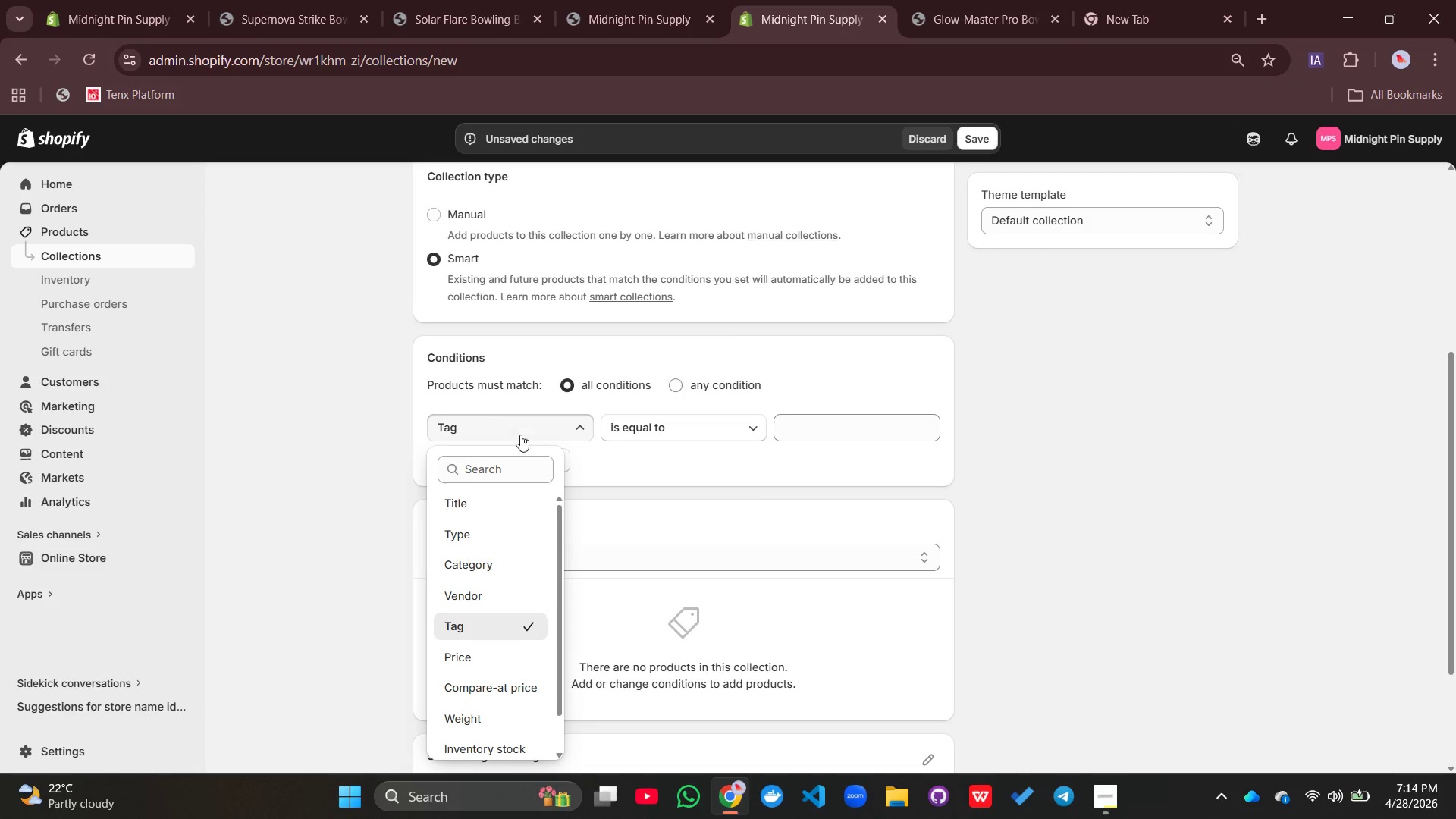 
scroll: coordinate [485, 555], scroll_direction: none, amount: 0.0
 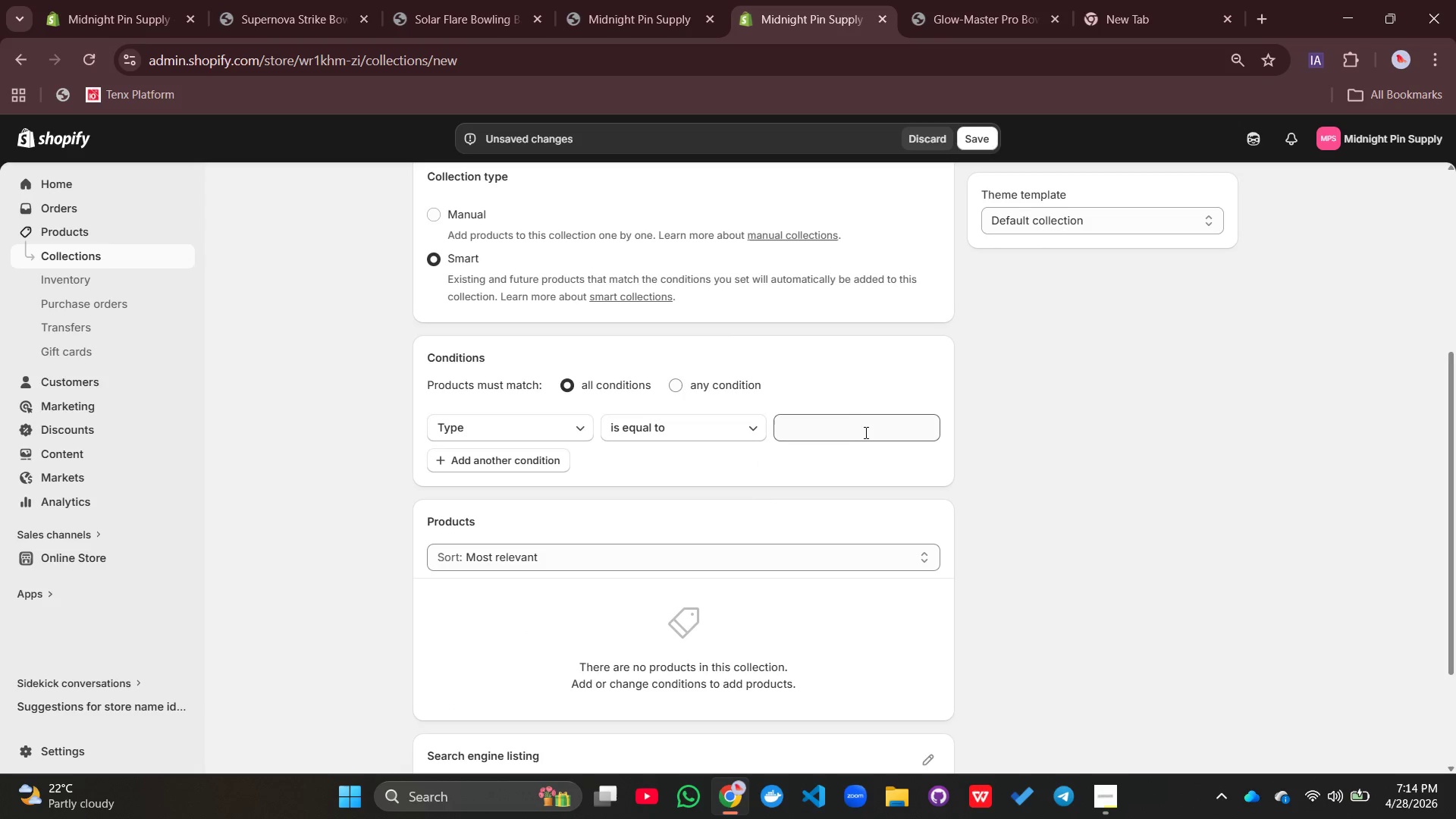 
left_click([857, 433])
 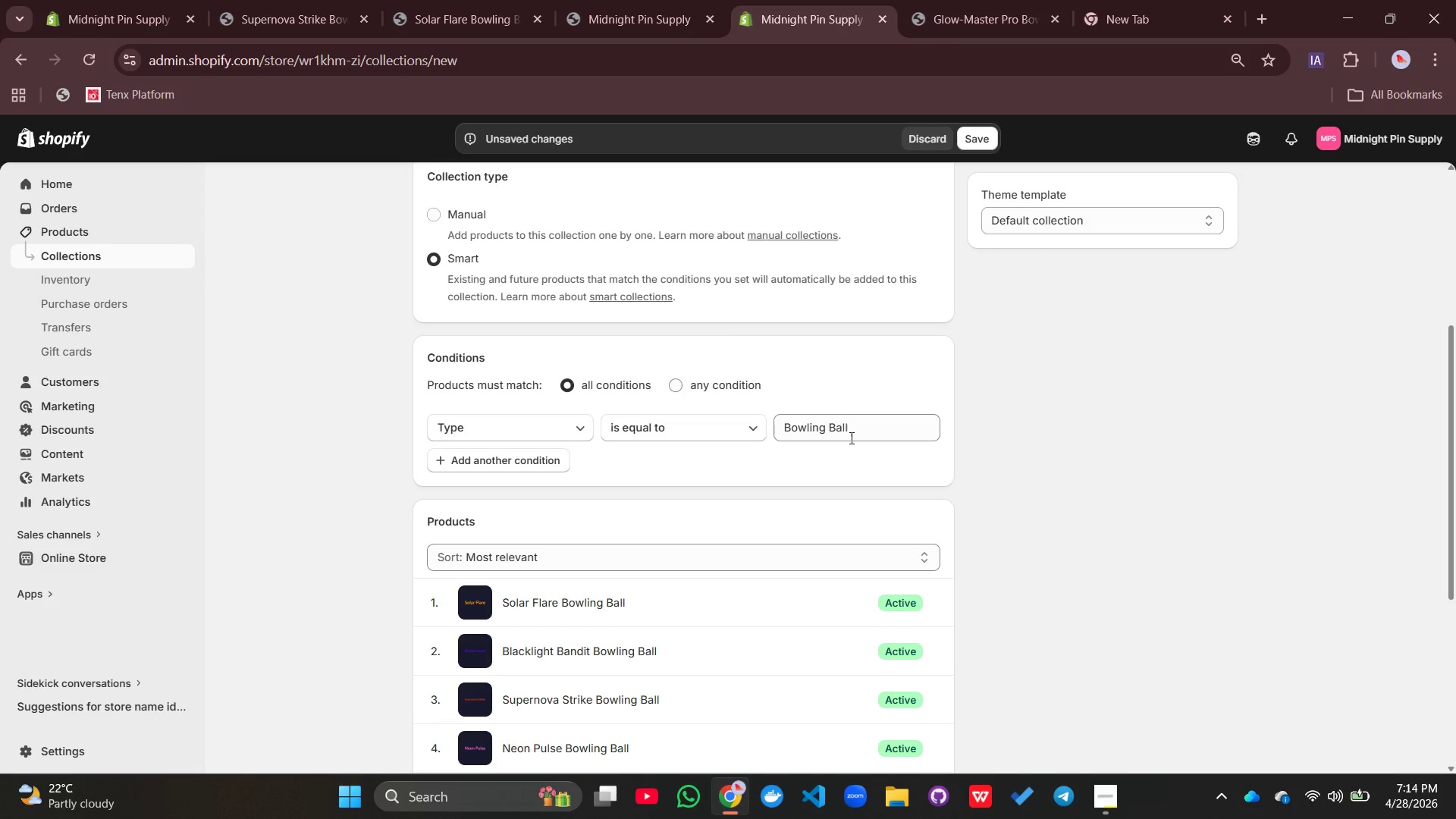 
wait(5.86)
 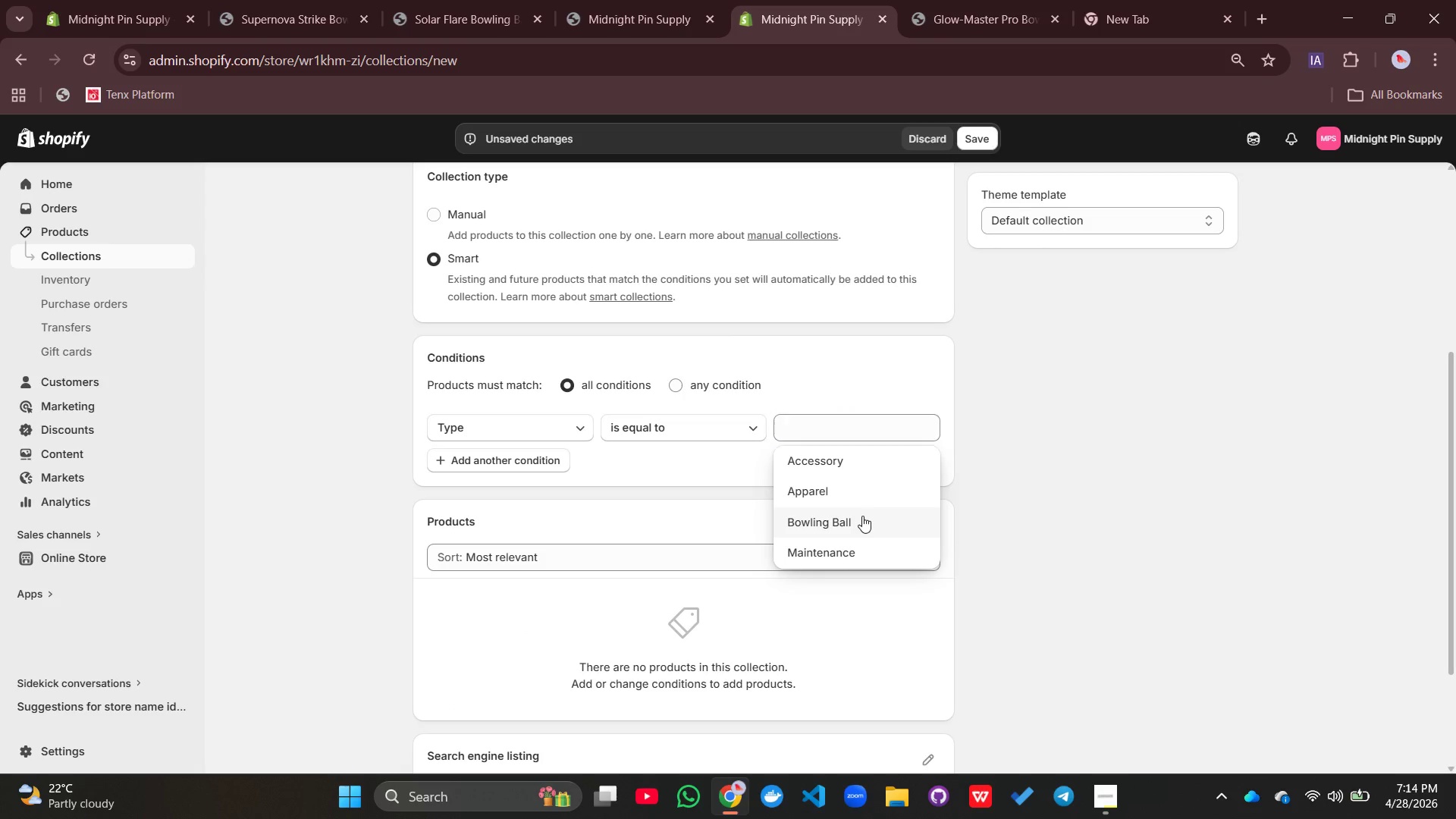 
left_click([990, 133])
 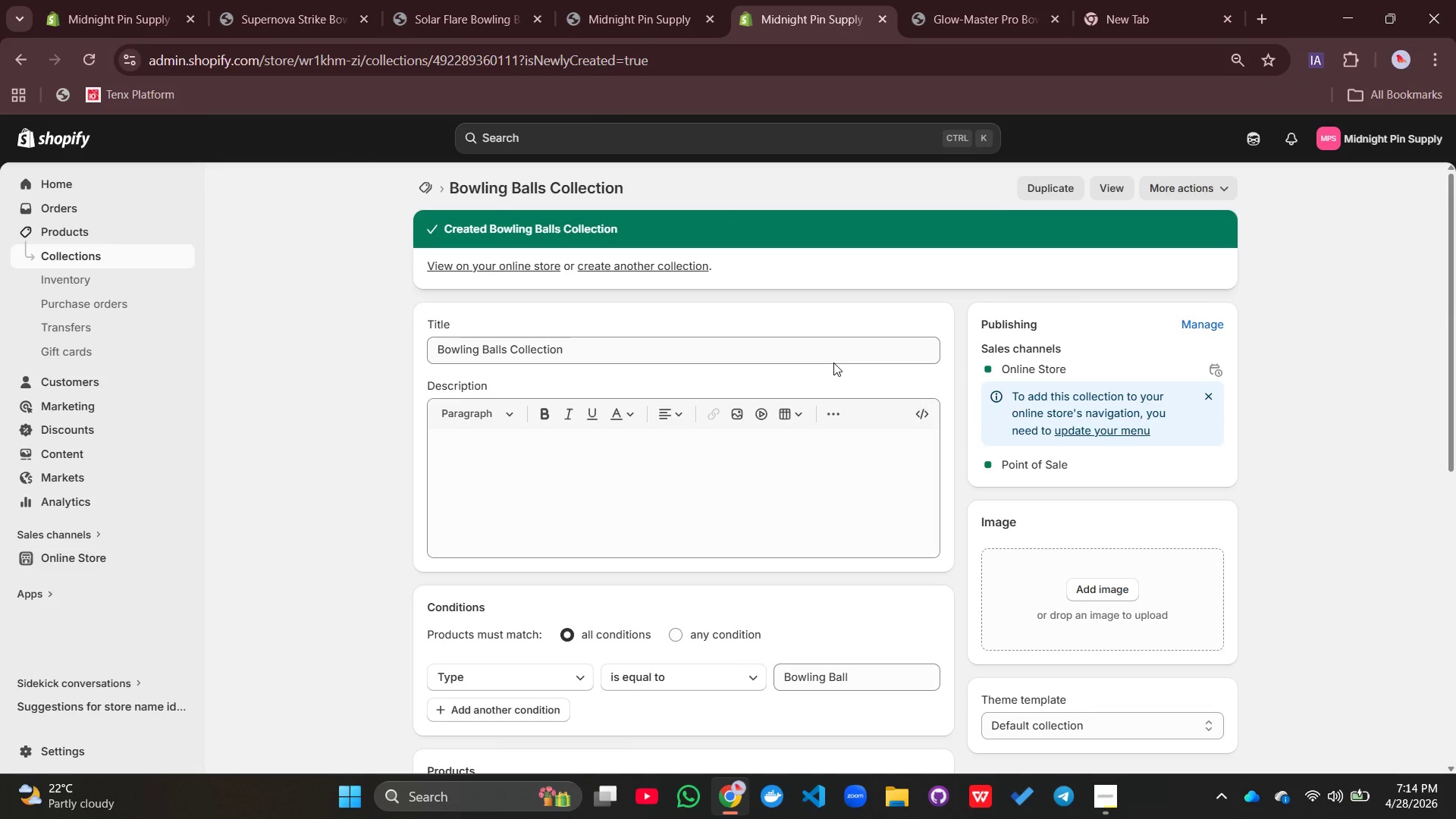 
wait(19.5)
 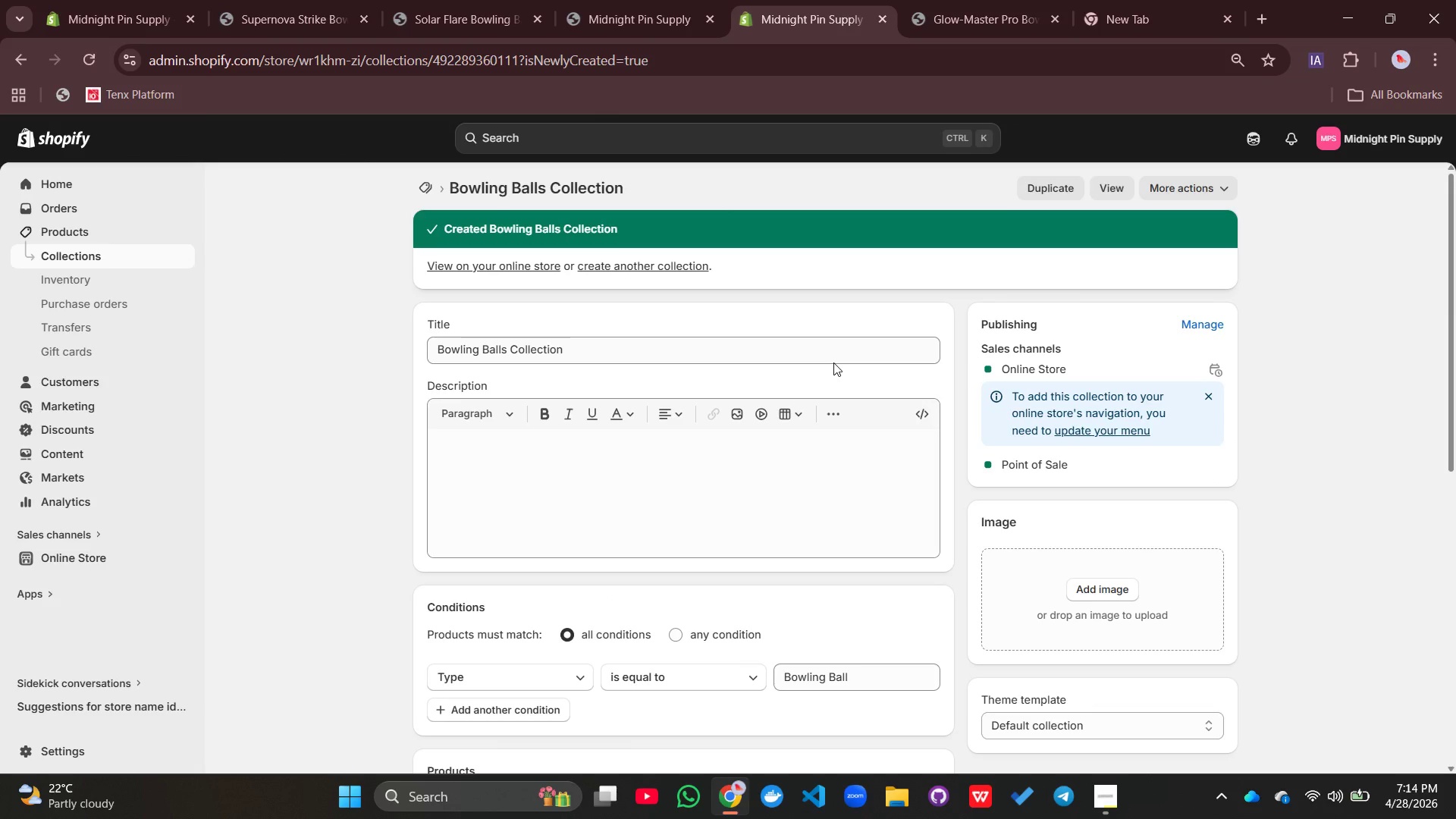 
left_click([663, 265])
 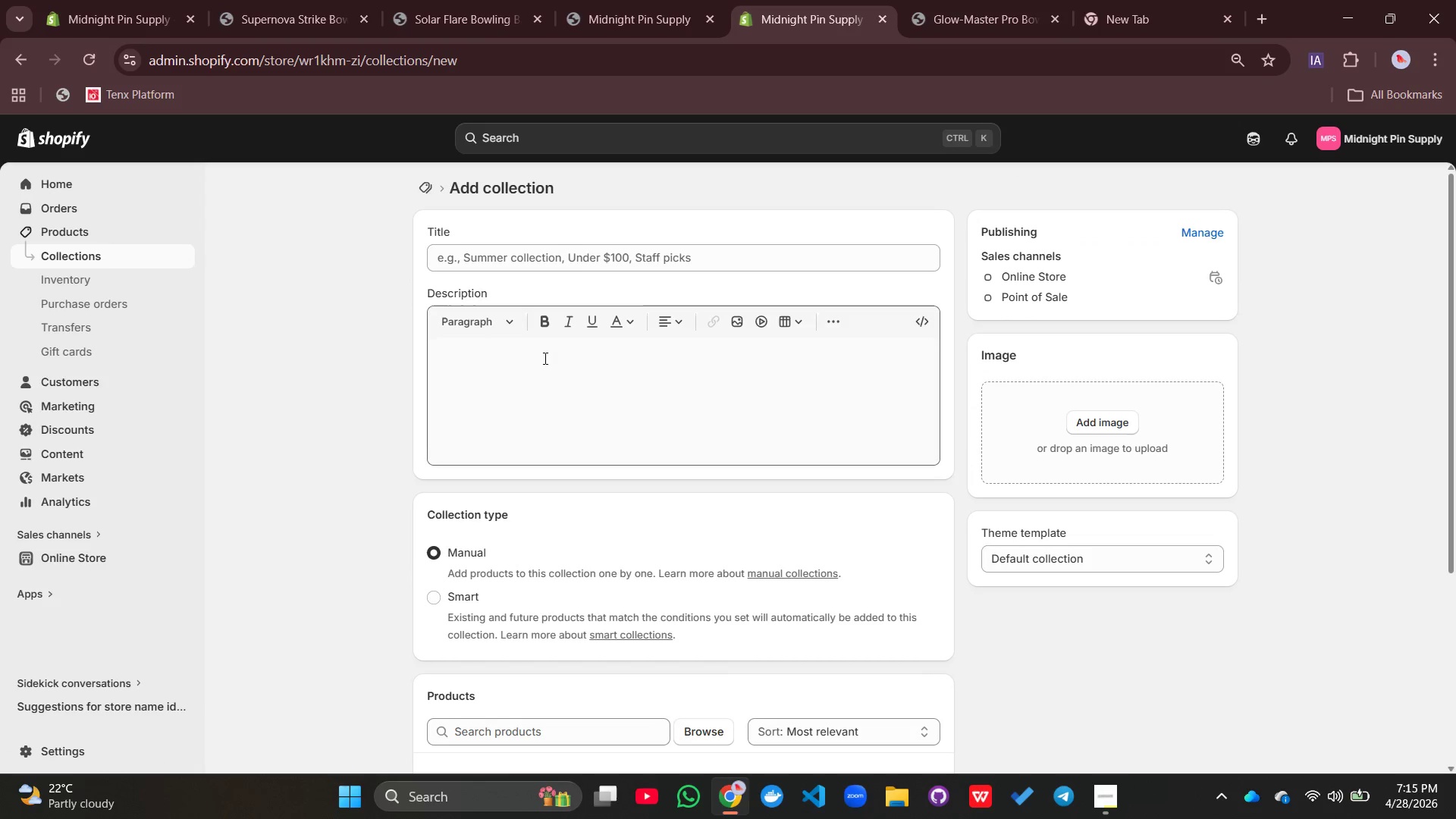 
left_click([581, 255])
 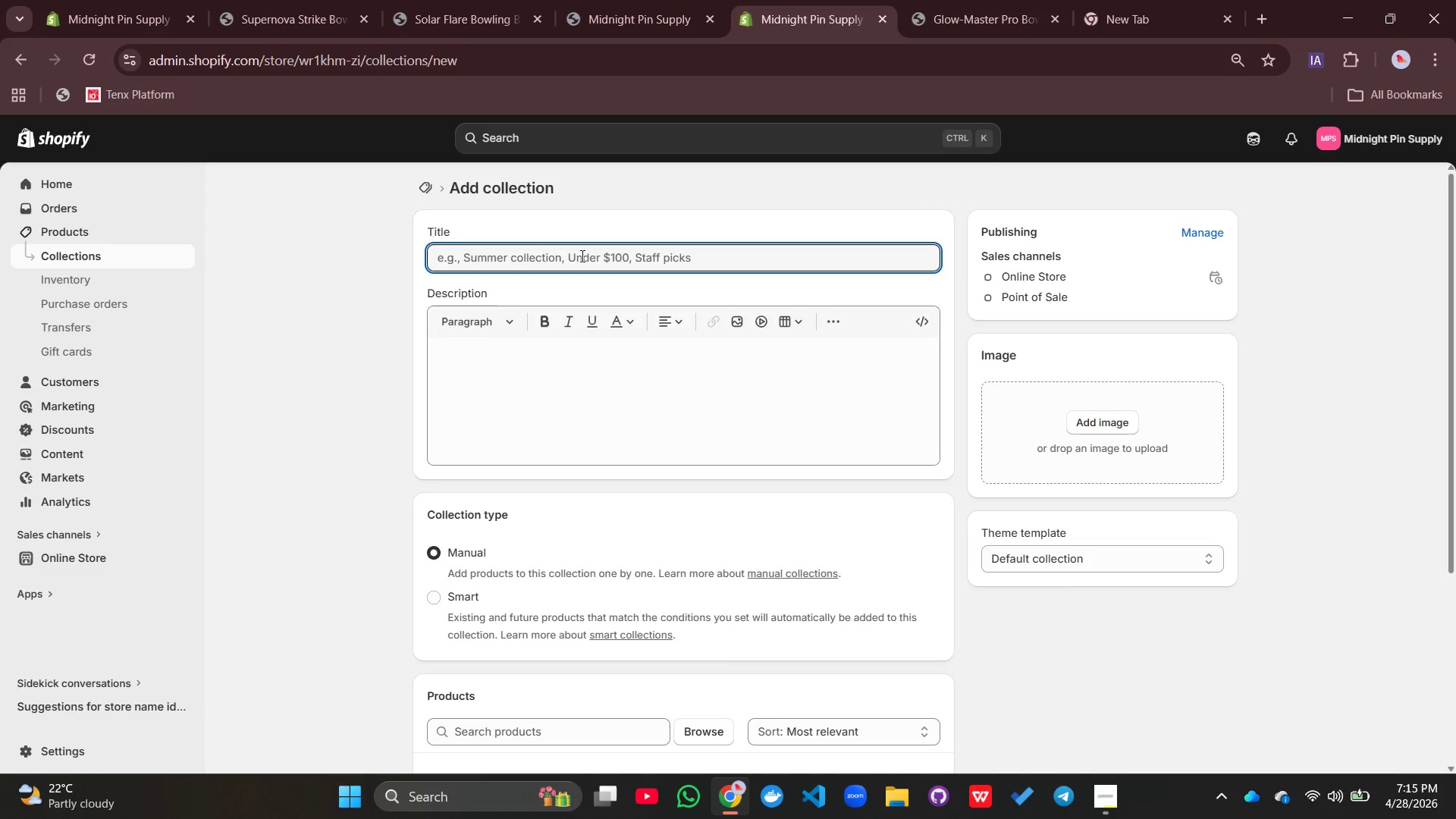 
wait(14.3)
 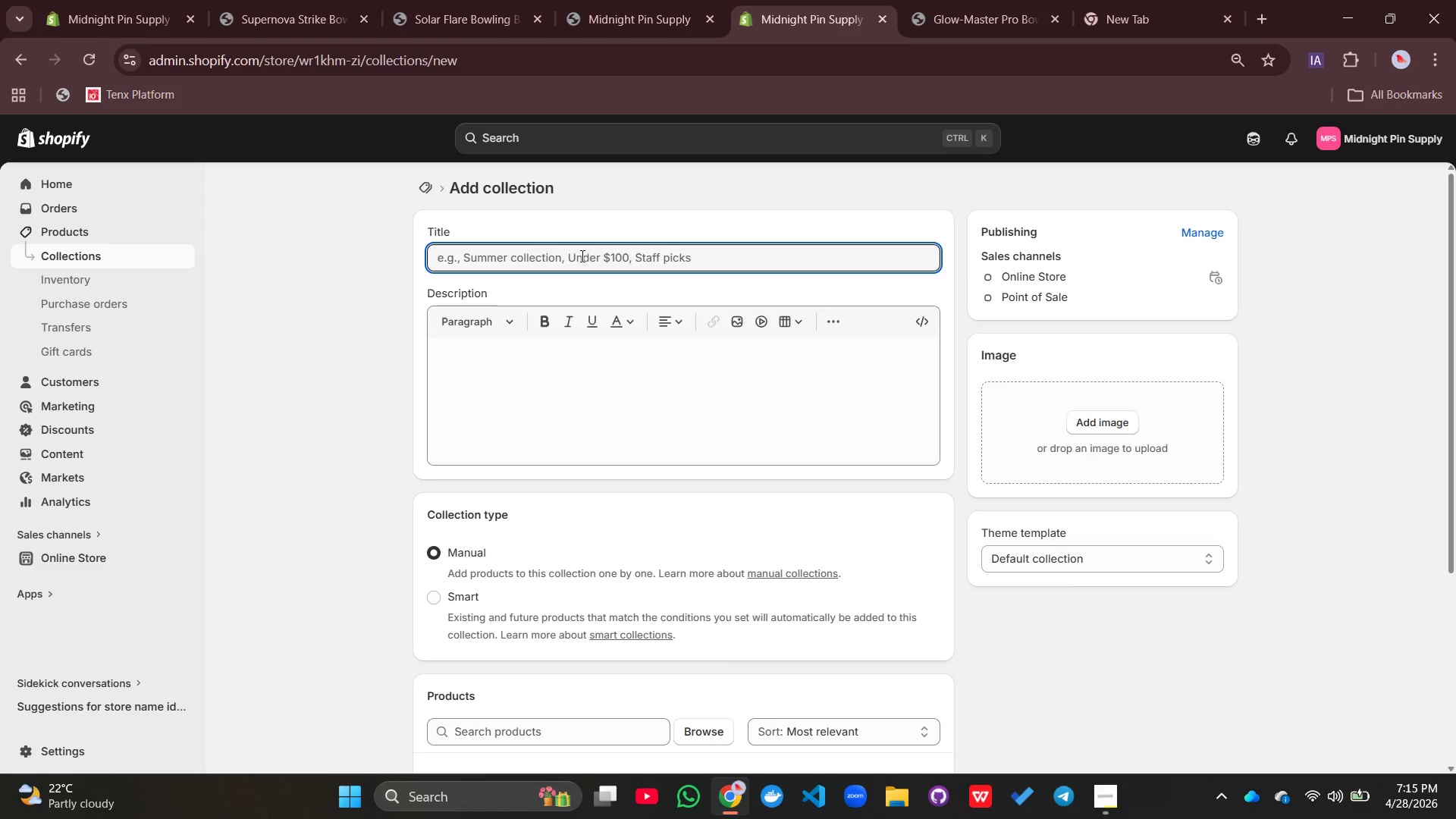 
type(Accessor)
 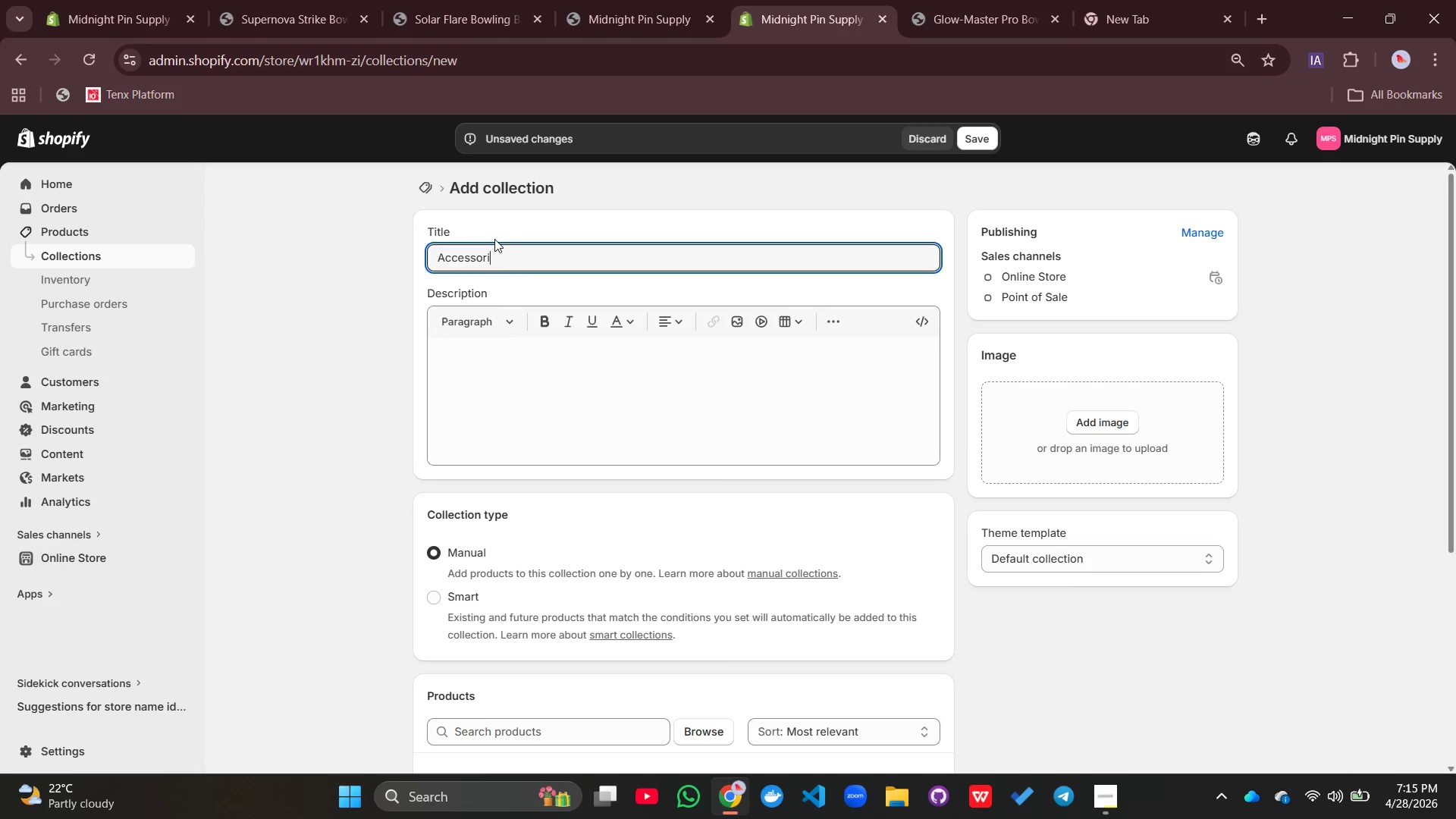 
type(ies Collecto)
key(Backspace)
type(ion)
 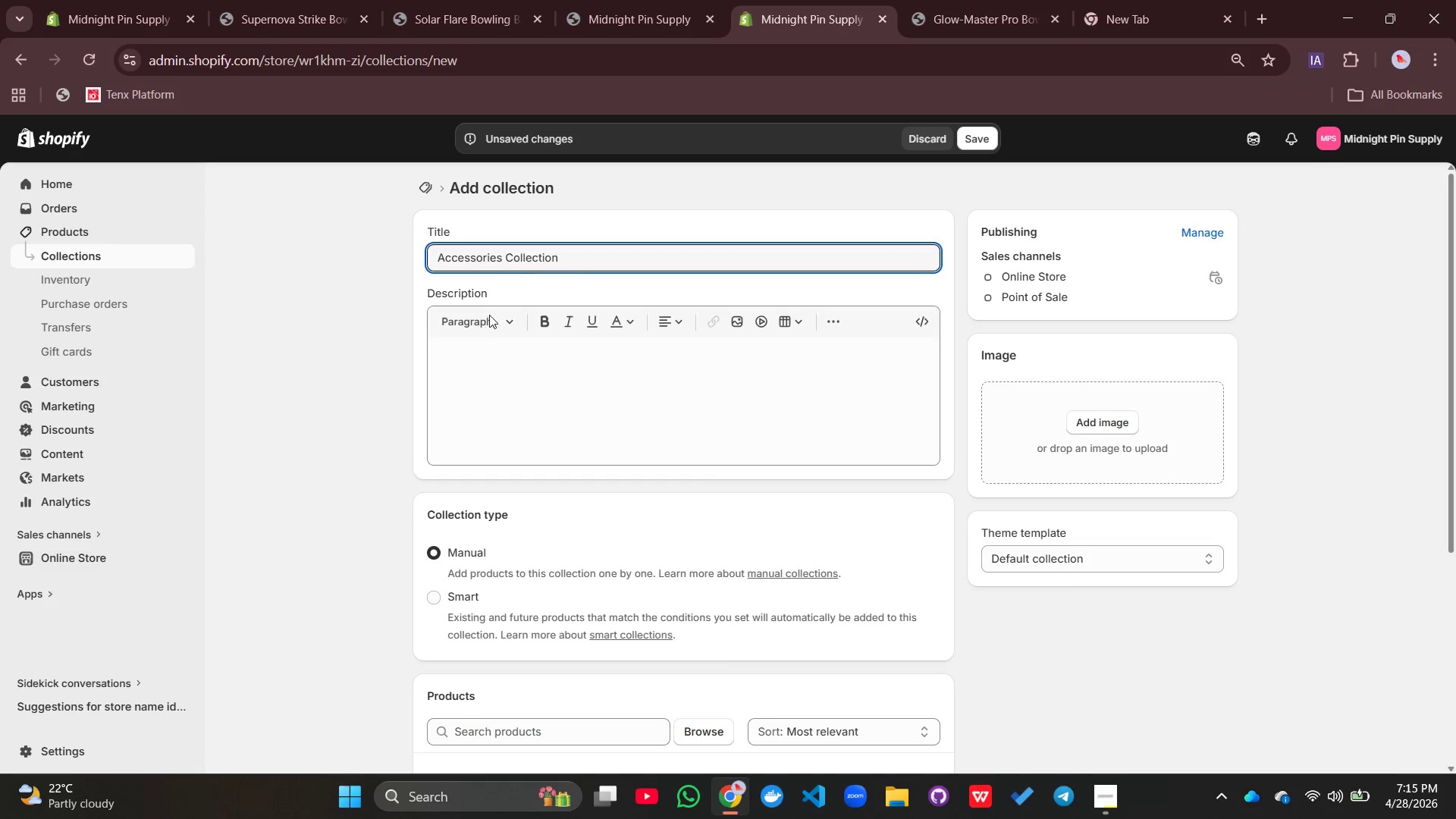 
left_click([475, 377])
 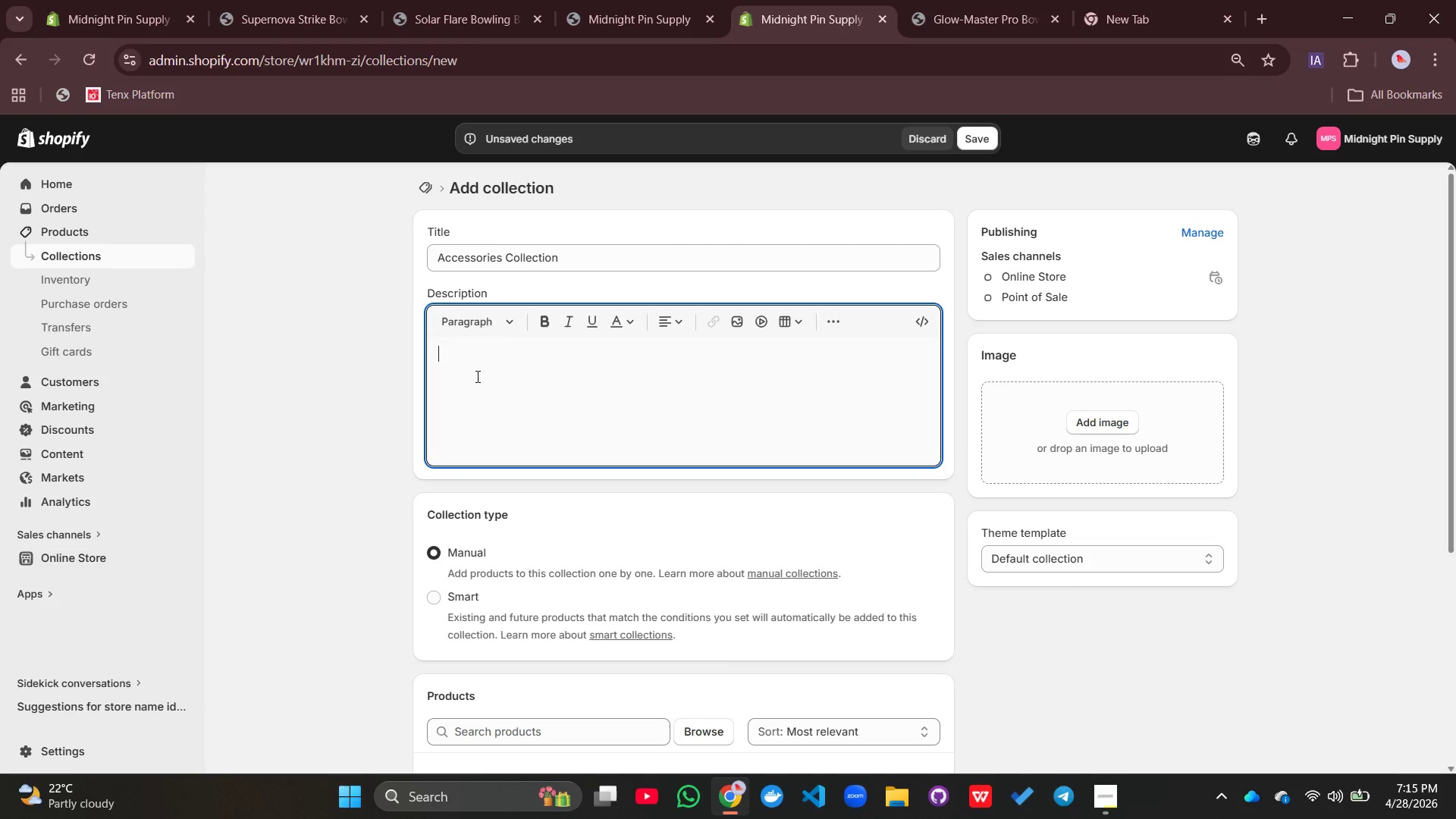 
scroll: coordinate [476, 376], scroll_direction: down, amount: 1.0
 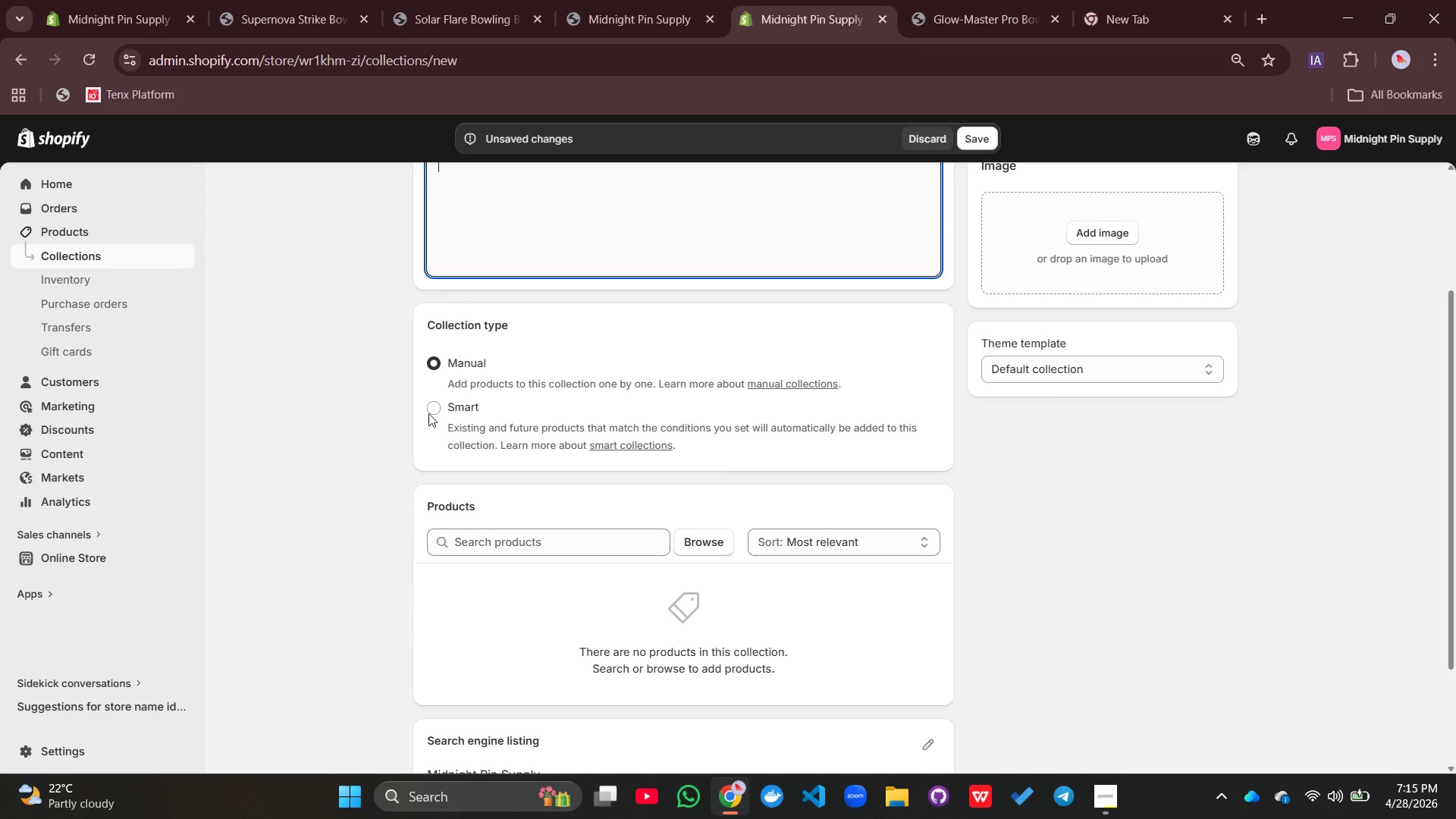 
left_click([428, 413])
 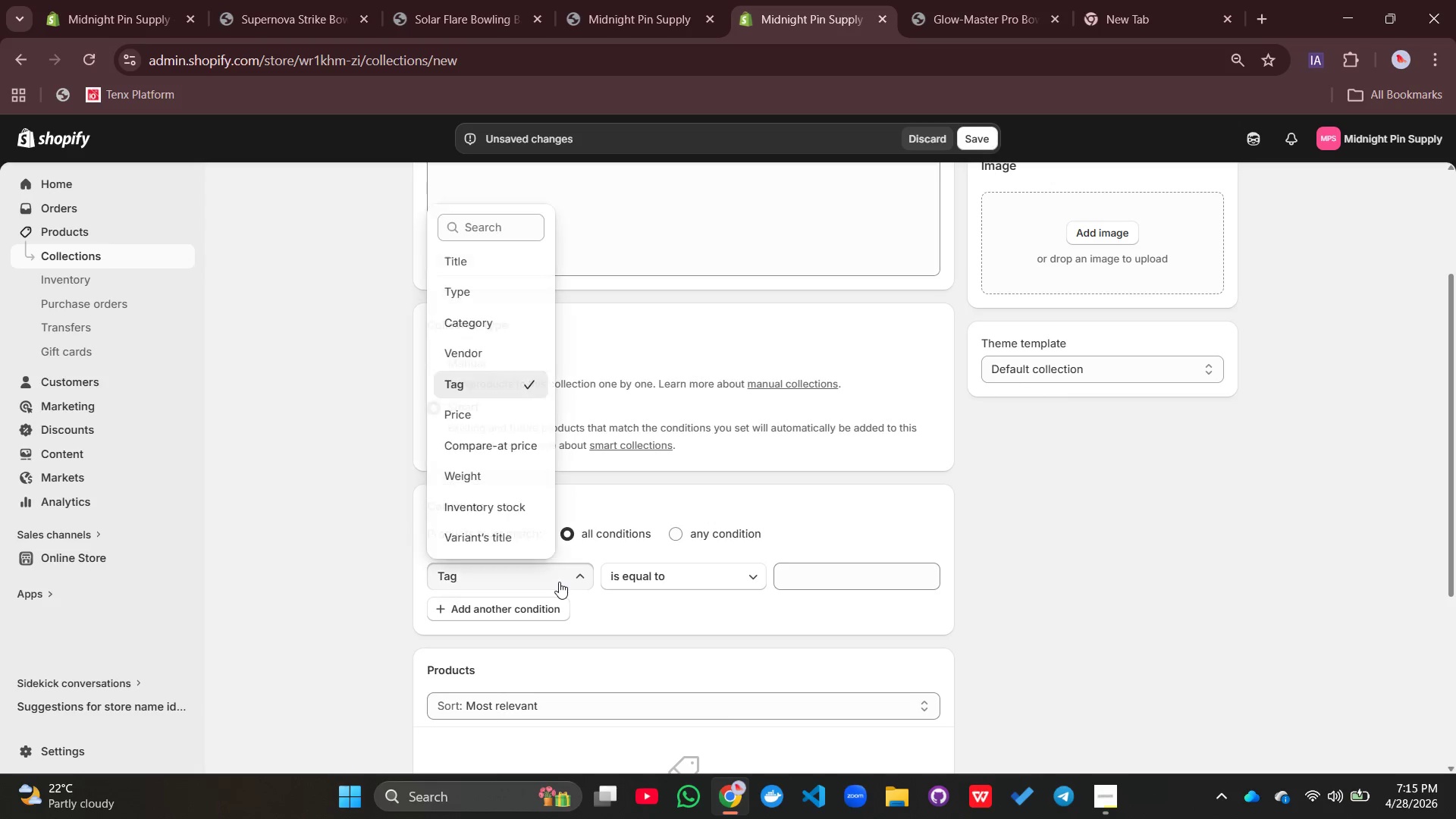 
wait(5.89)
 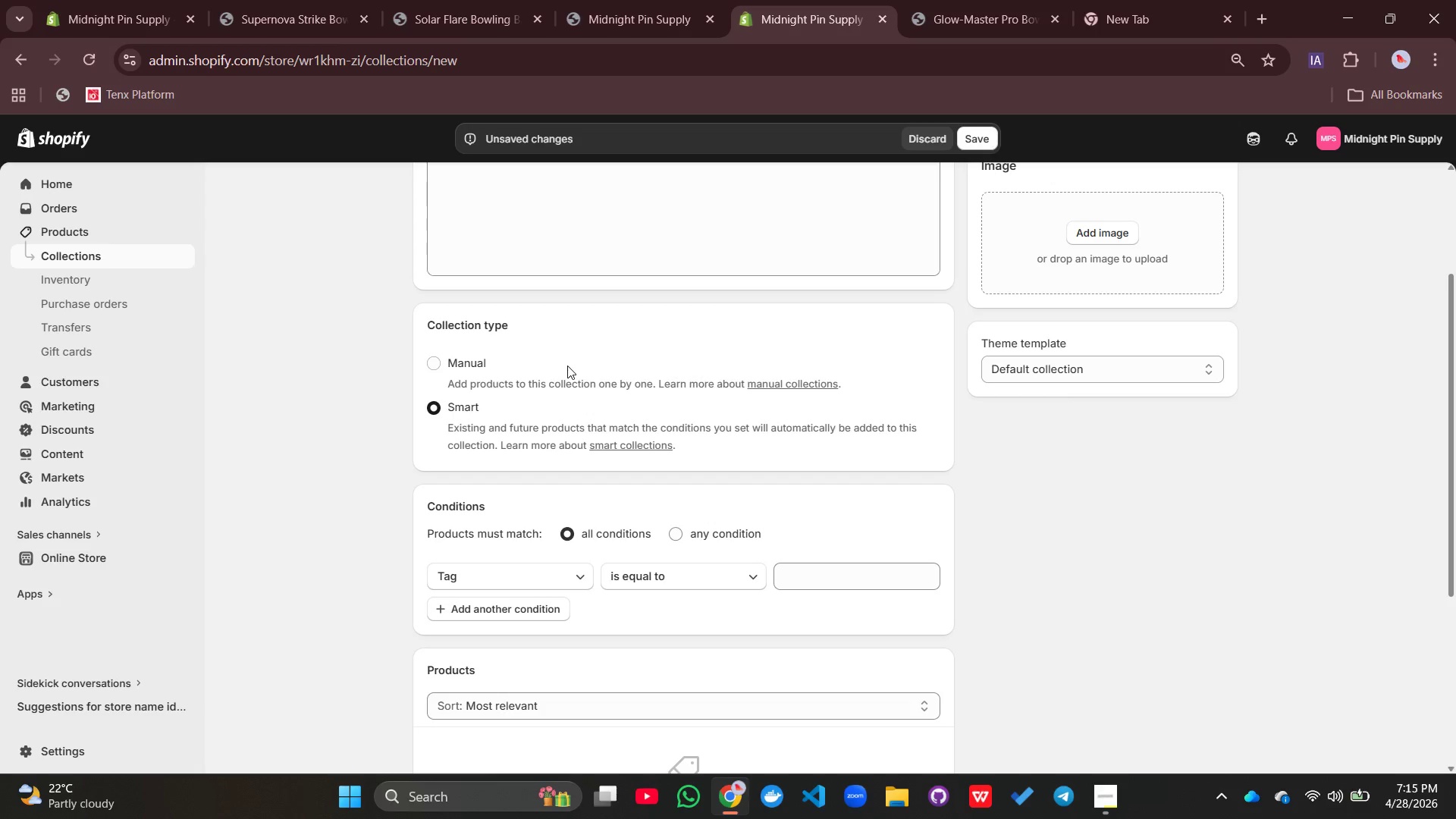 
left_click([475, 284])
 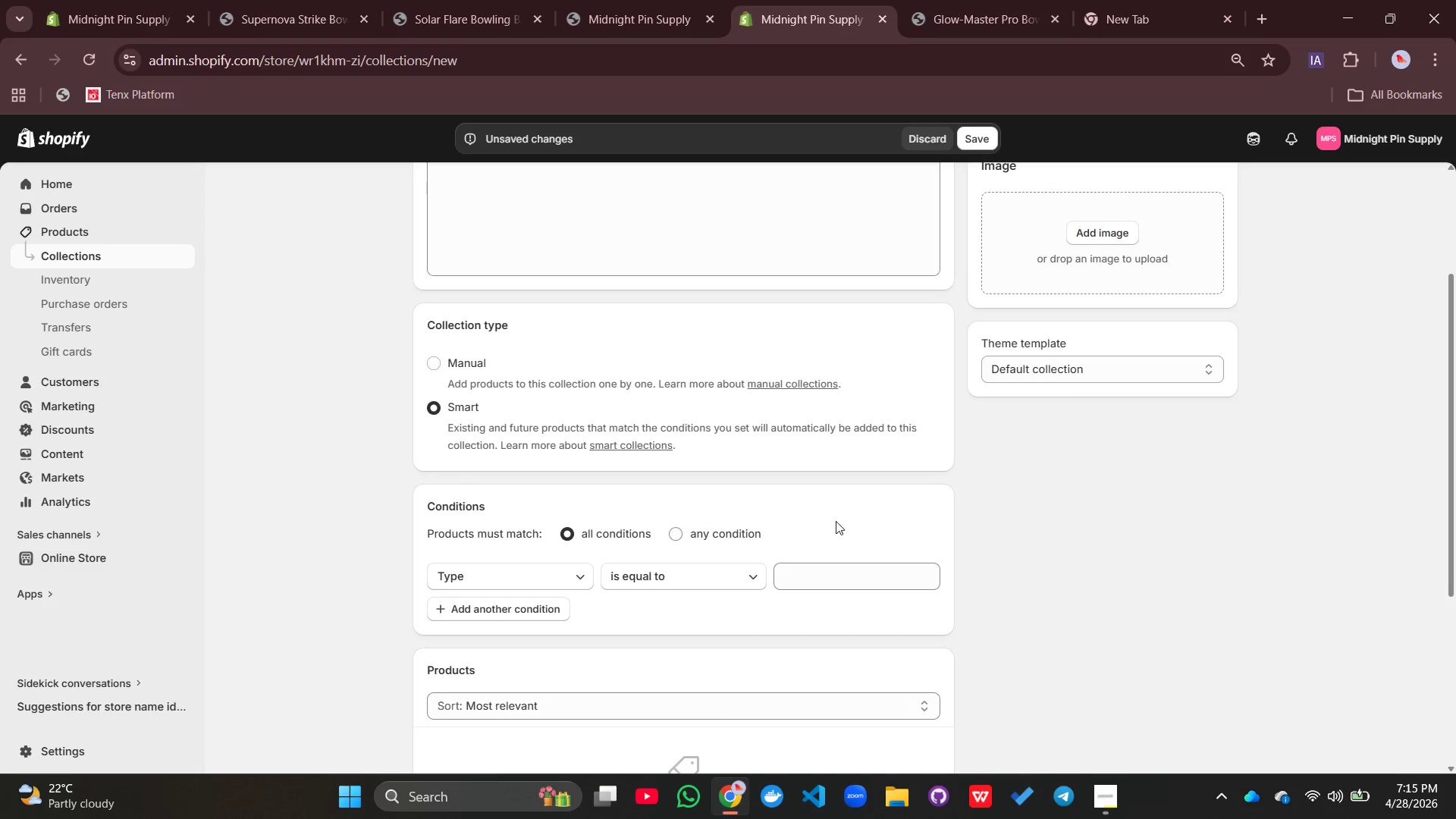 
mouse_move([836, 593])
 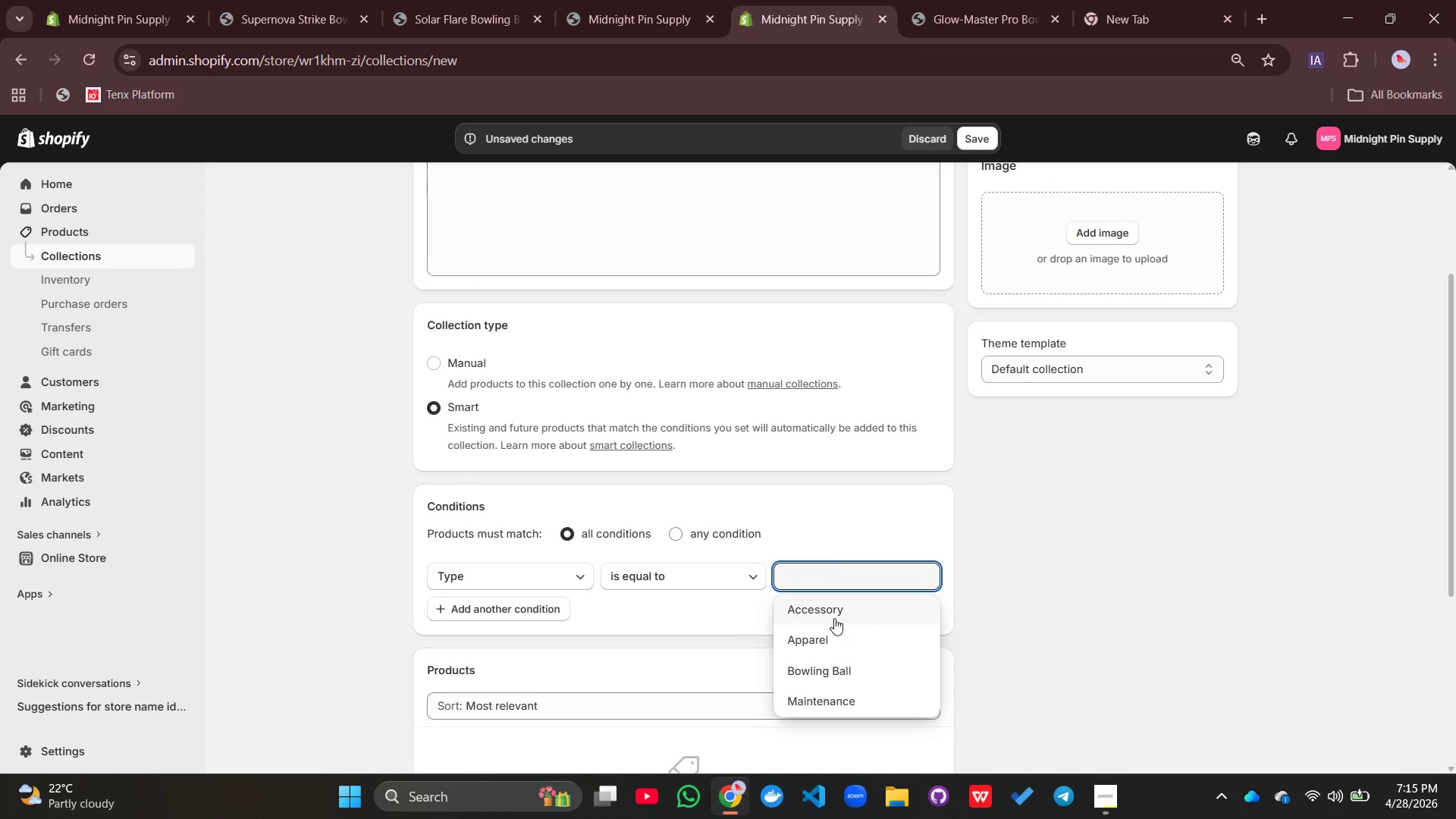 
left_click([834, 618])
 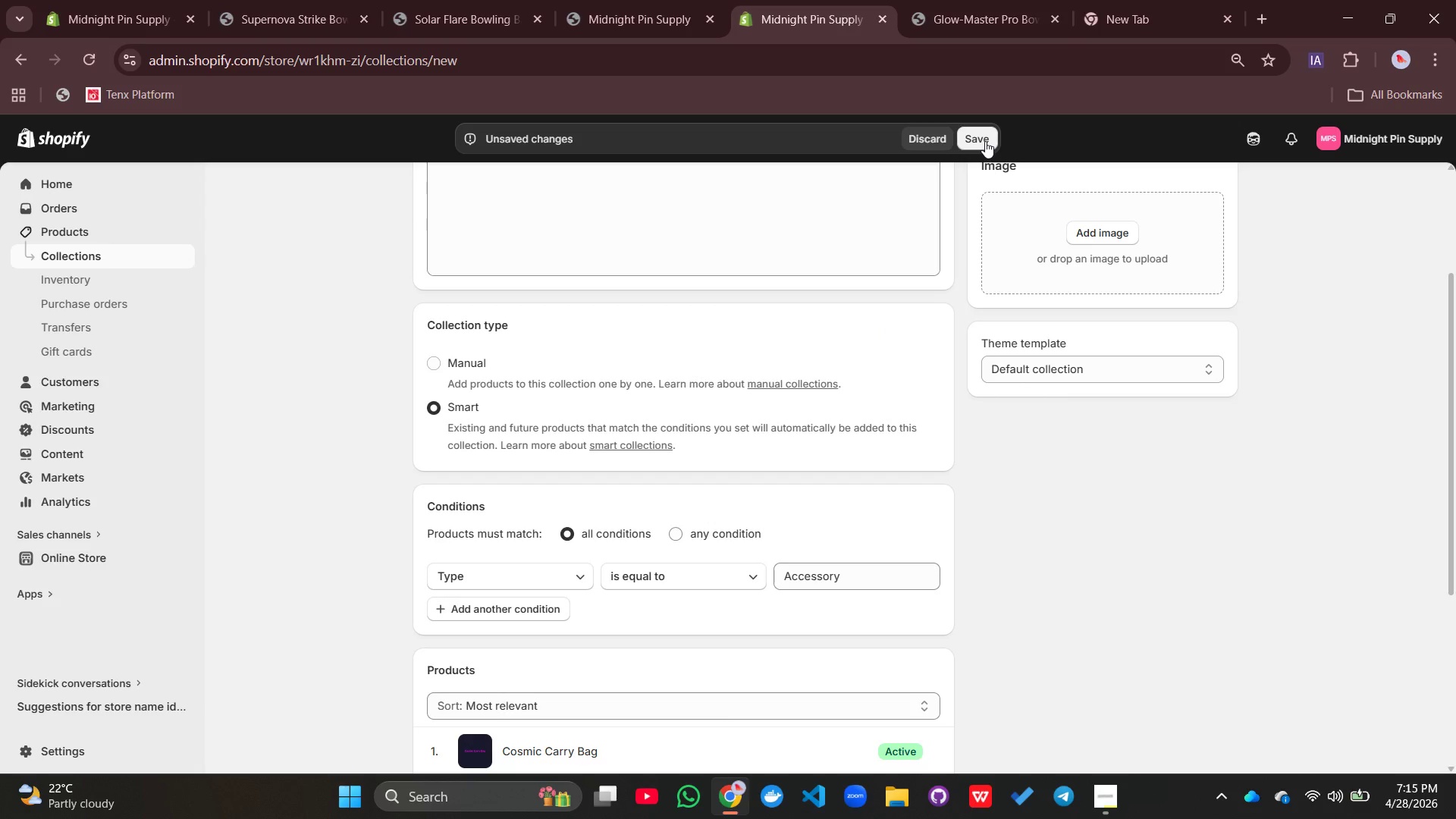 
wait(5.12)
 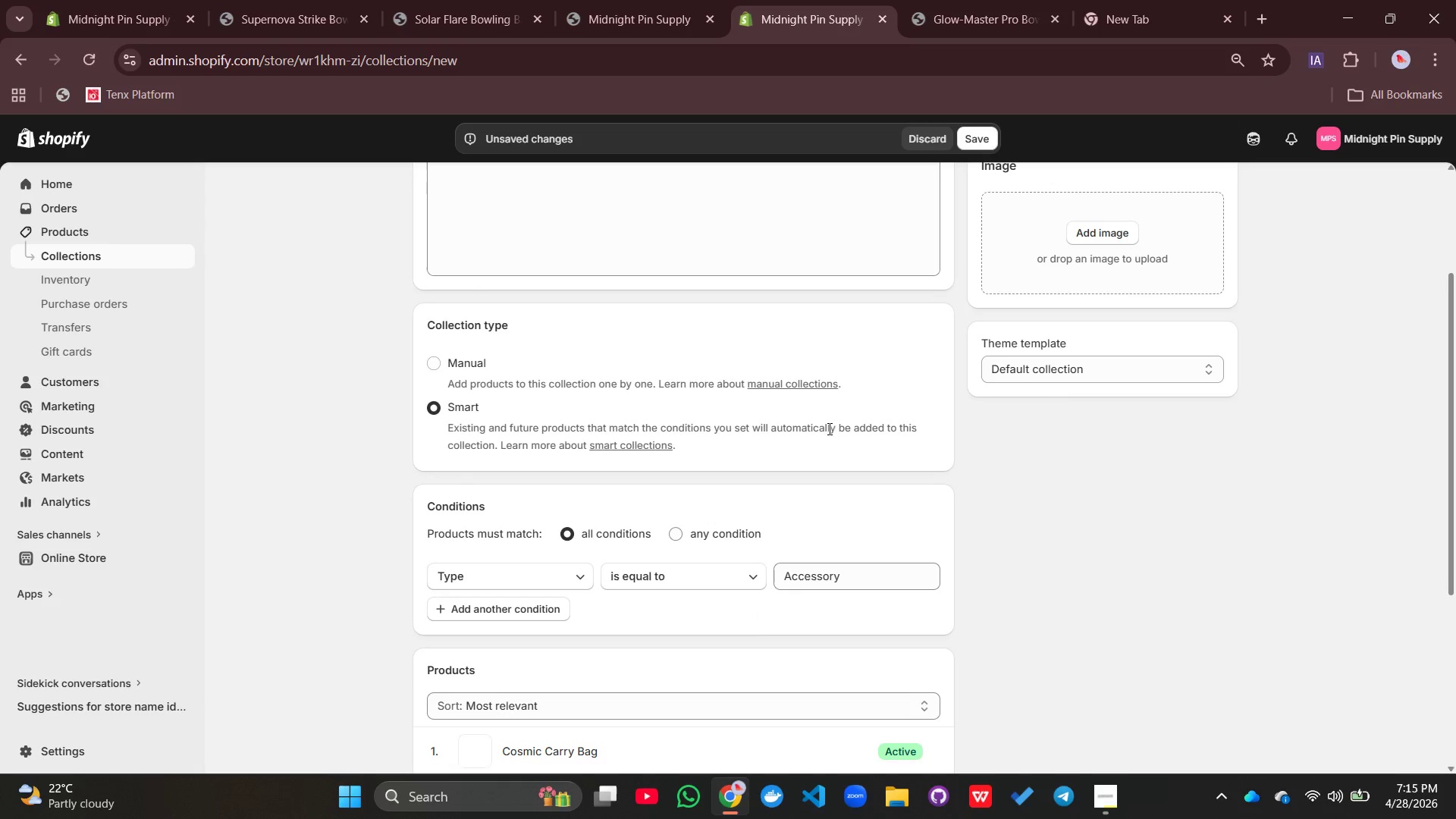 
left_click([985, 141])
 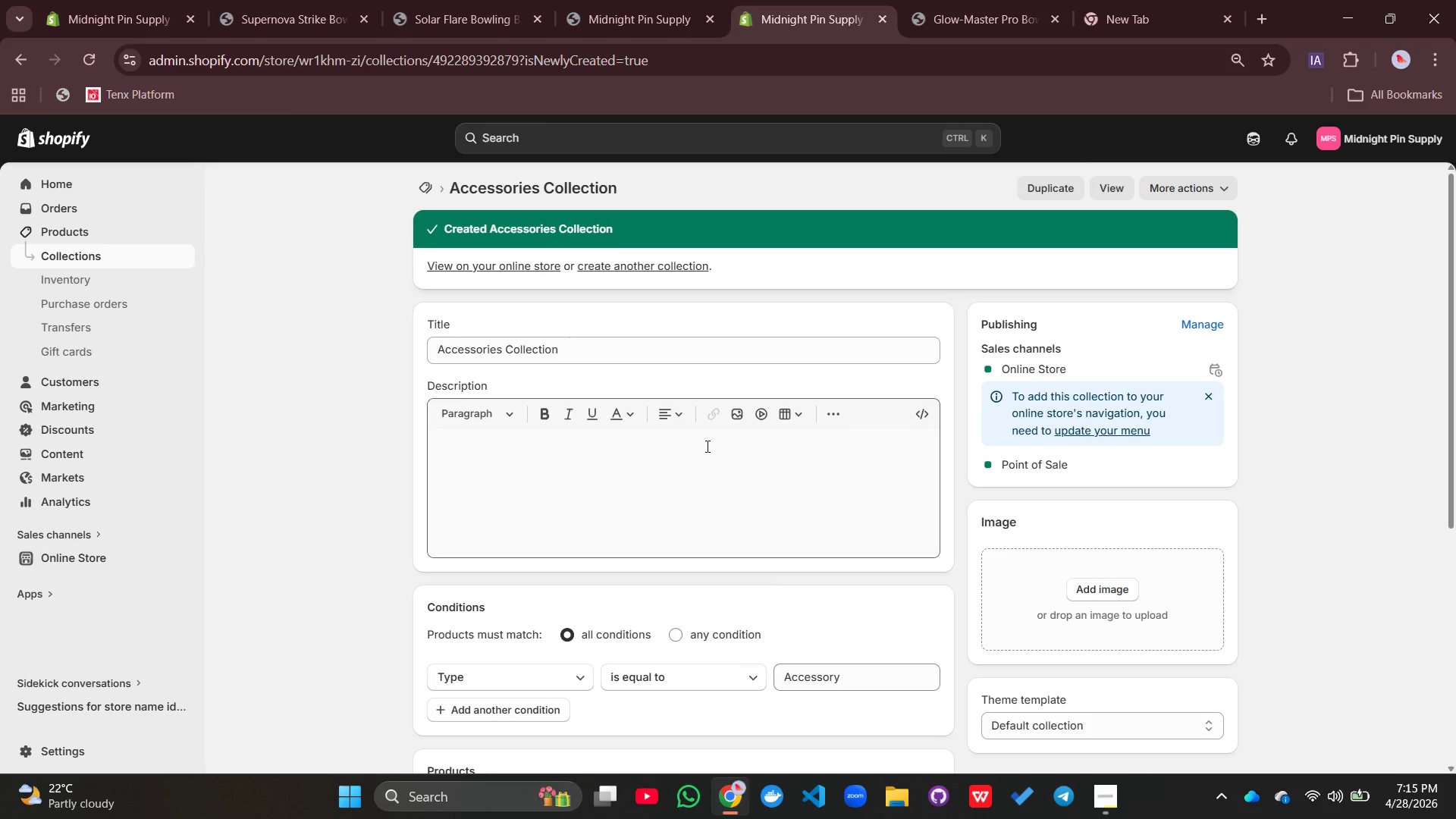 
wait(6.2)
 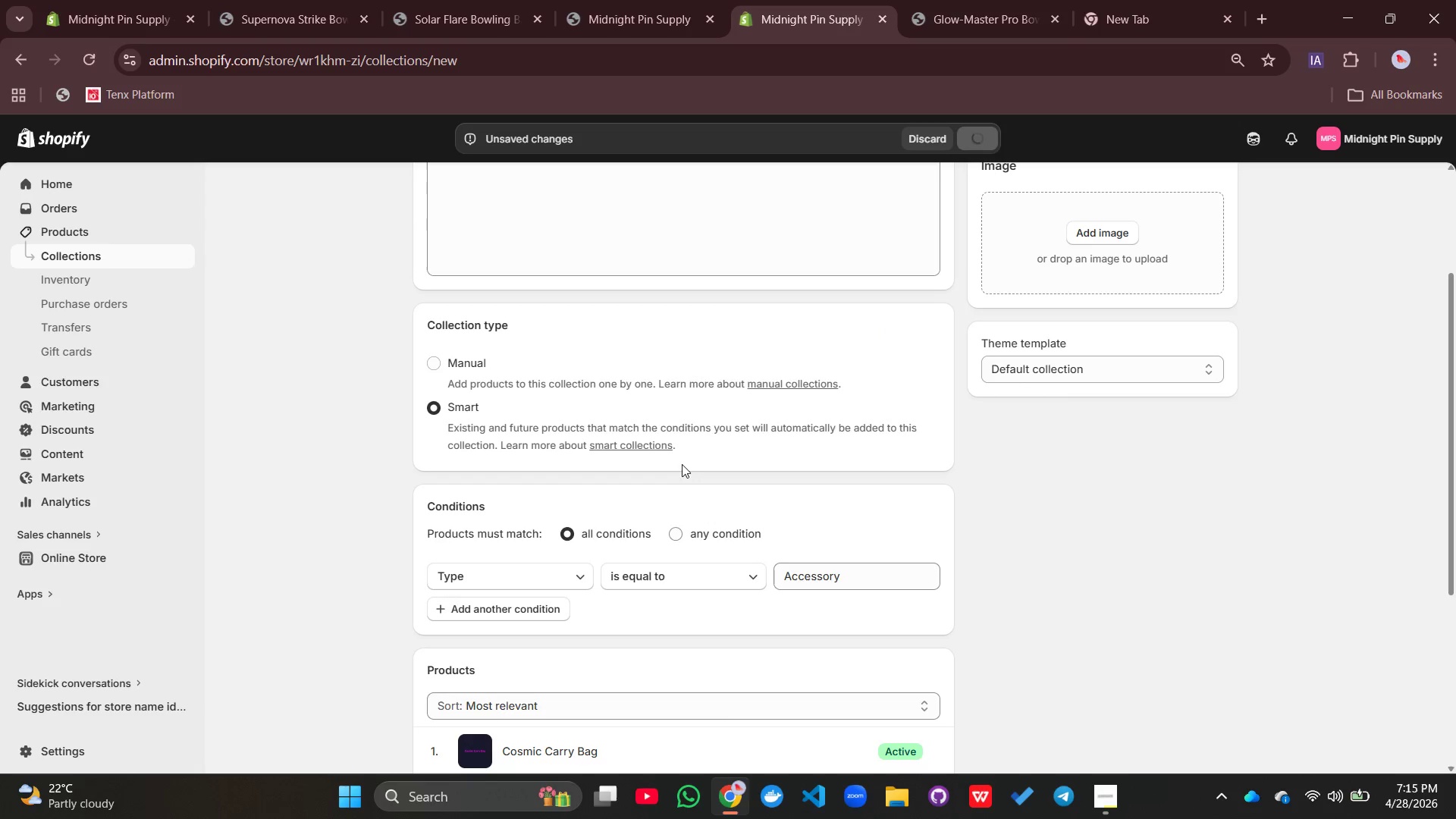 
left_click([659, 264])
 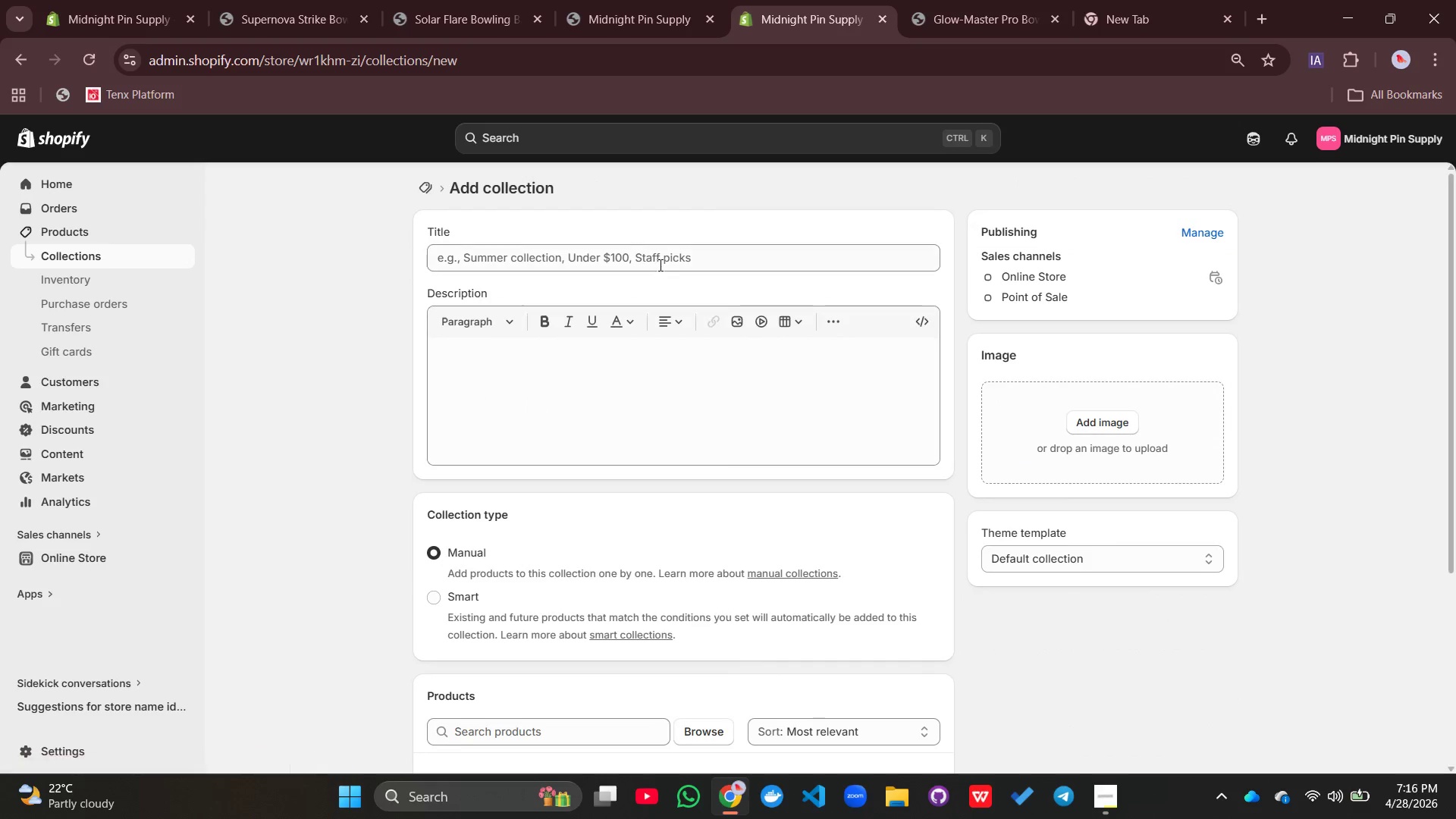 
left_click([648, 261])
 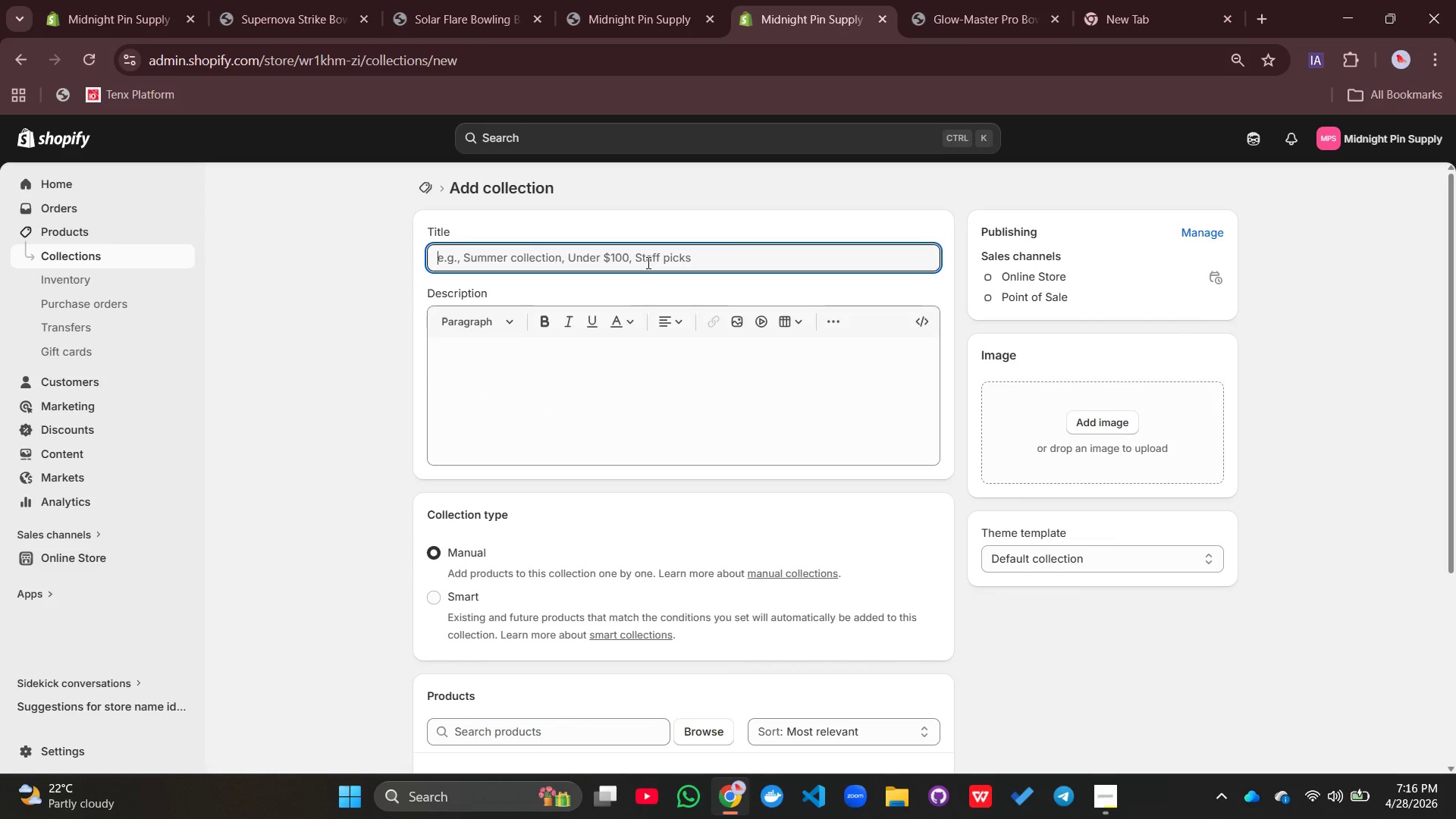 
type(S)
key(Backspace)
type(Apperal)
key(Backspace)
key(Backspace)
key(Backspace)
key(Backspace)
type(alel)
key(Backspace)
key(Backspace)
key(Backspace)
type(rel Collection)
 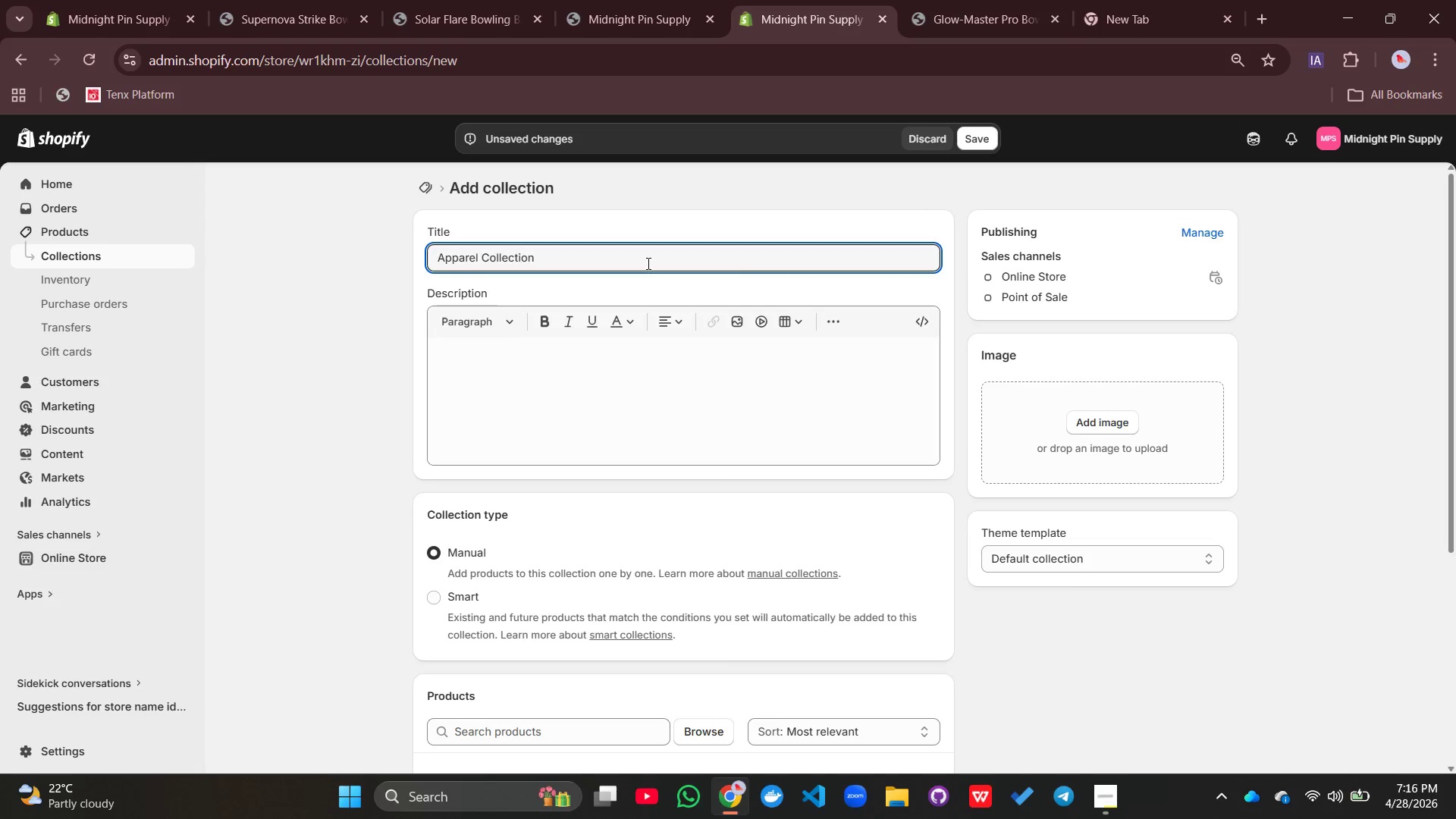 
scroll: coordinate [541, 544], scroll_direction: down, amount: 3.0
 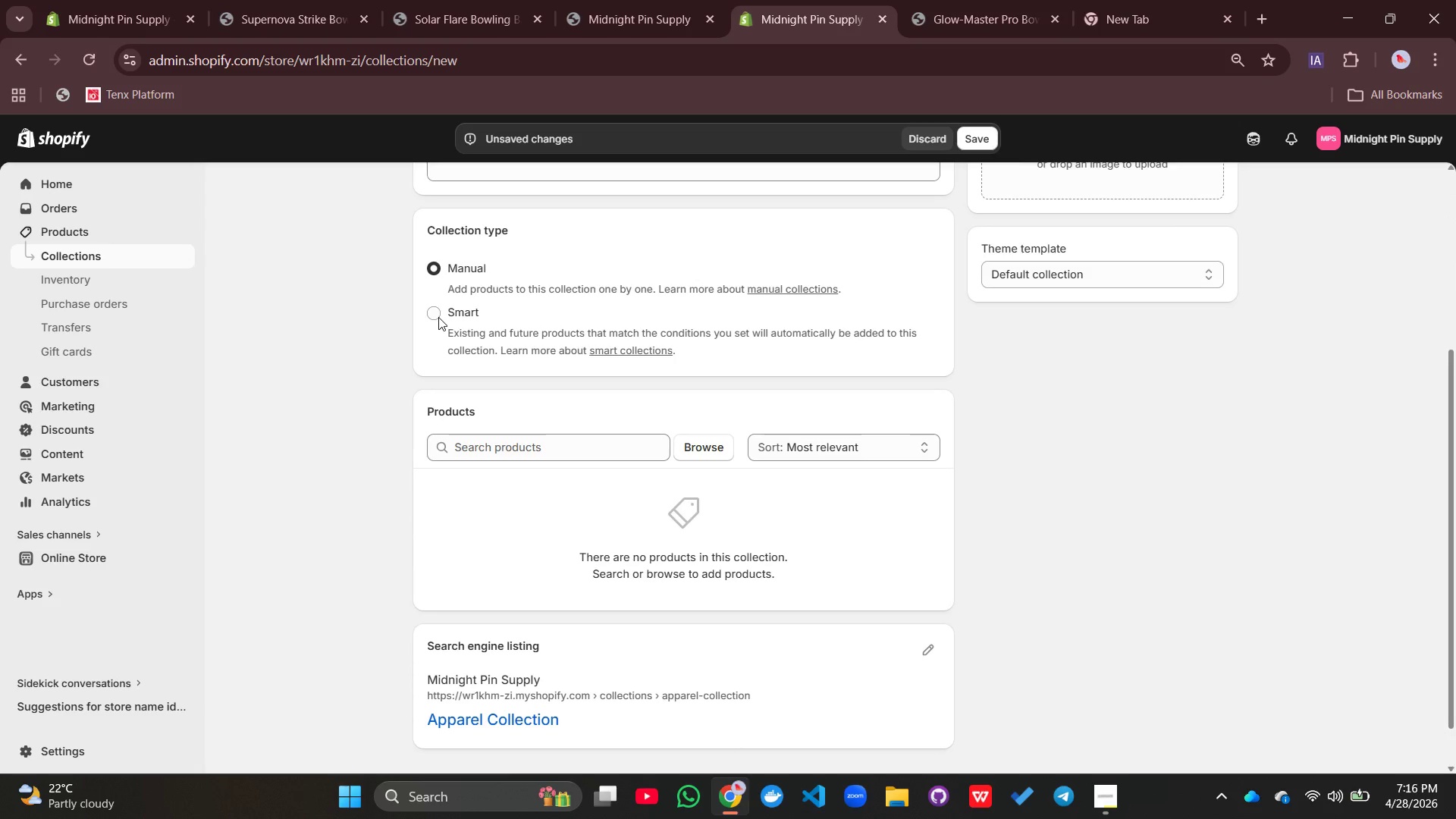 
left_click([438, 317])
 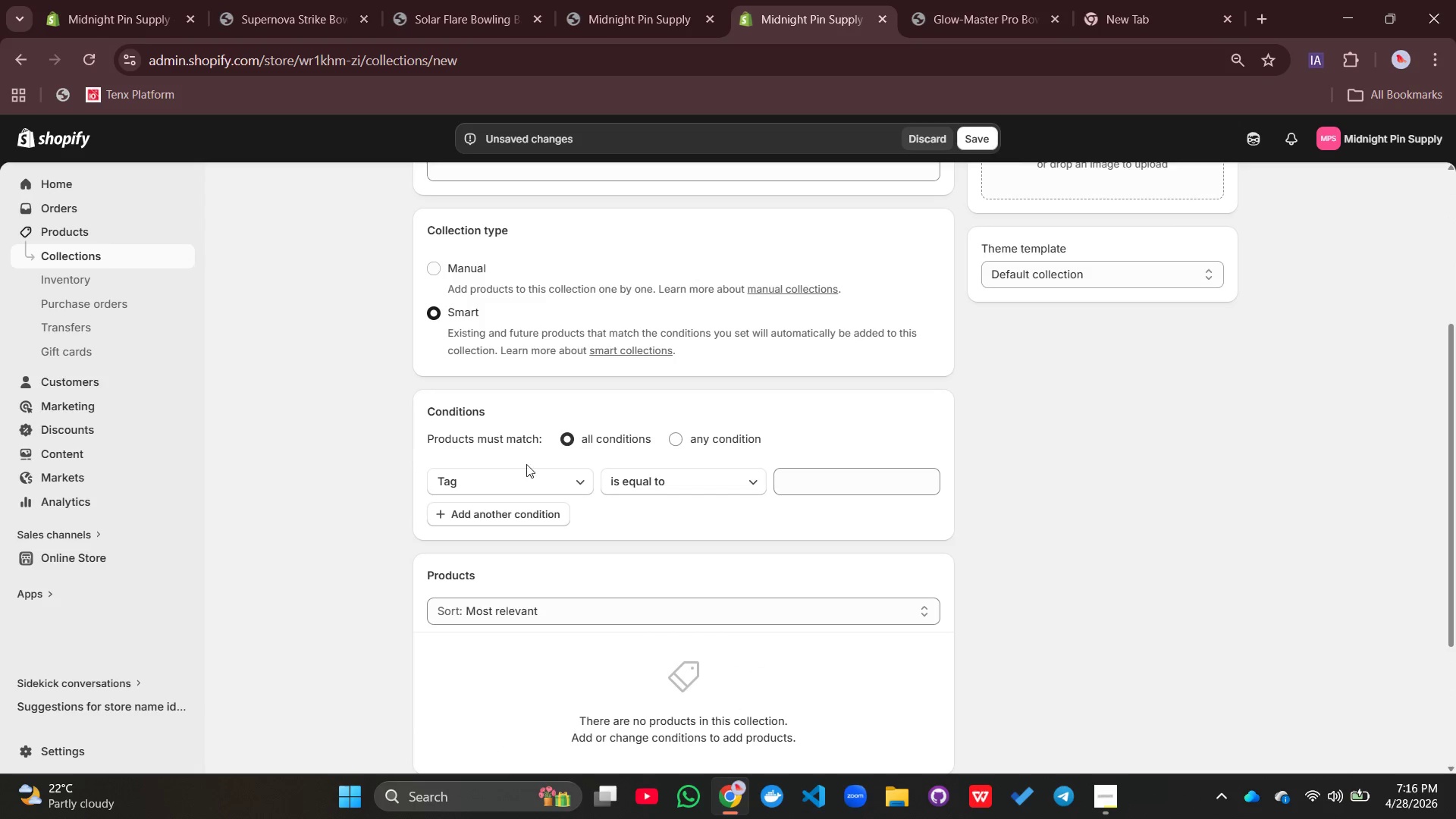 
left_click([534, 493])
 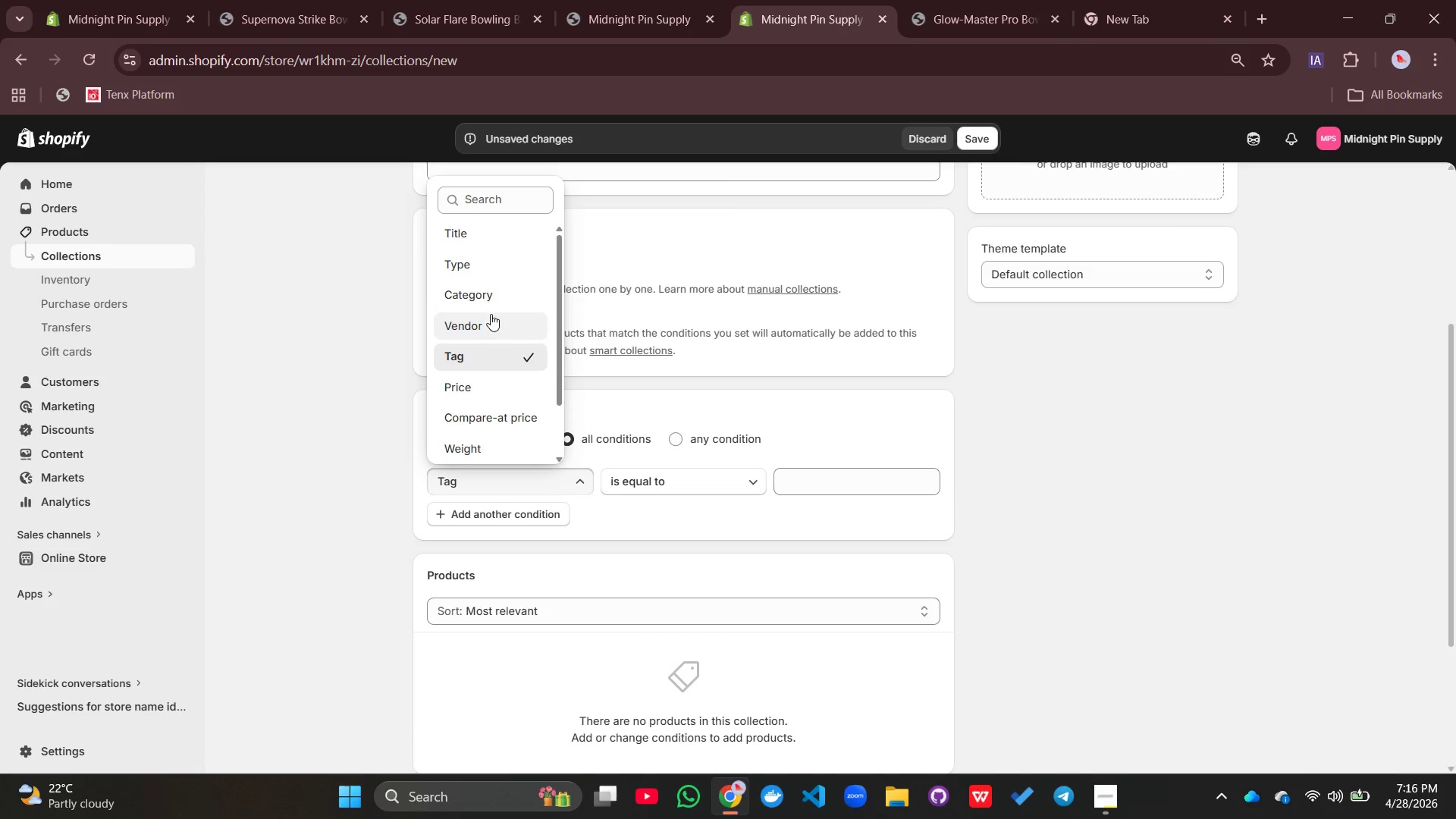 
left_click([491, 260])
 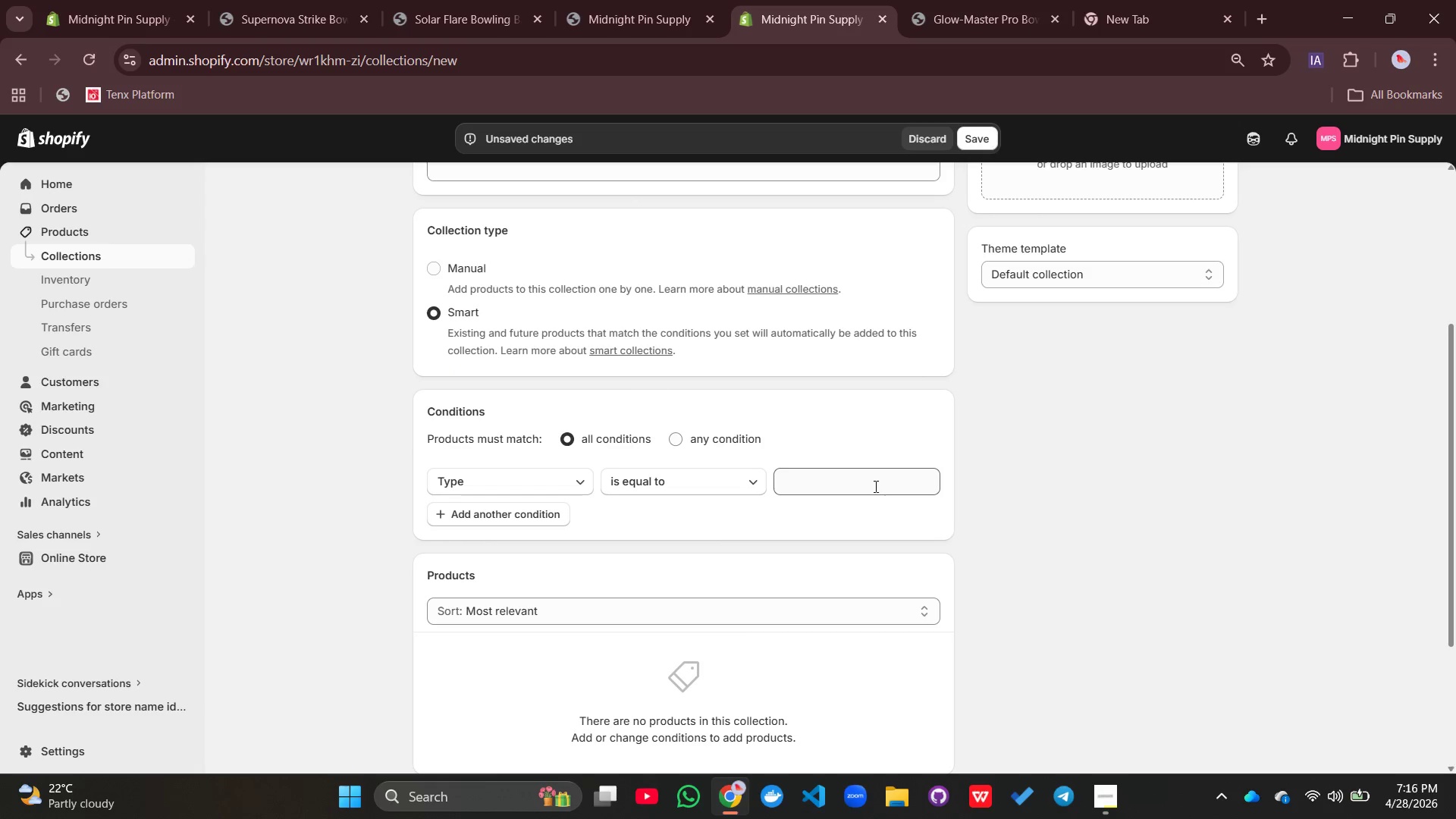 
left_click([837, 481])
 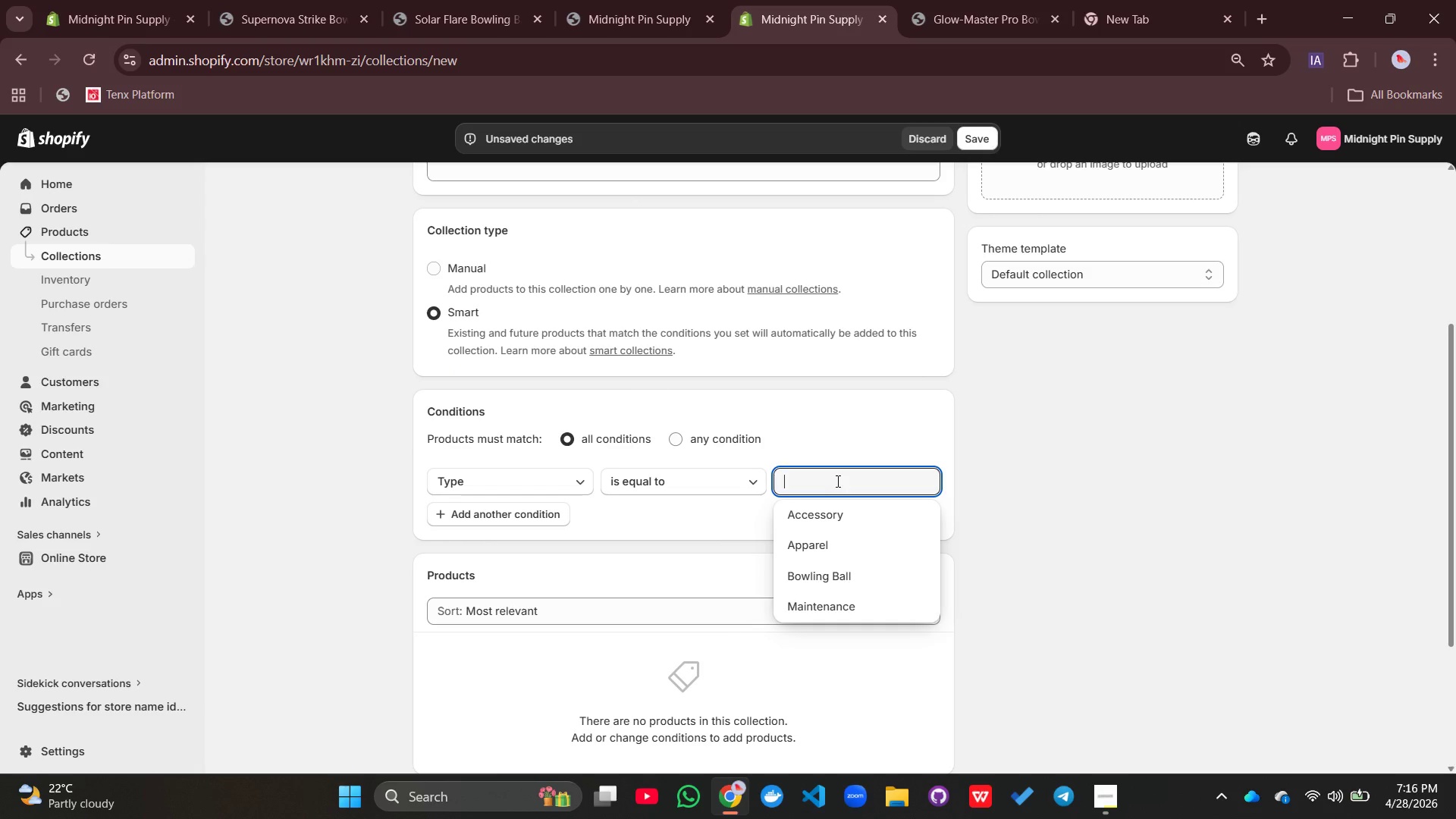 
left_click([828, 552])
 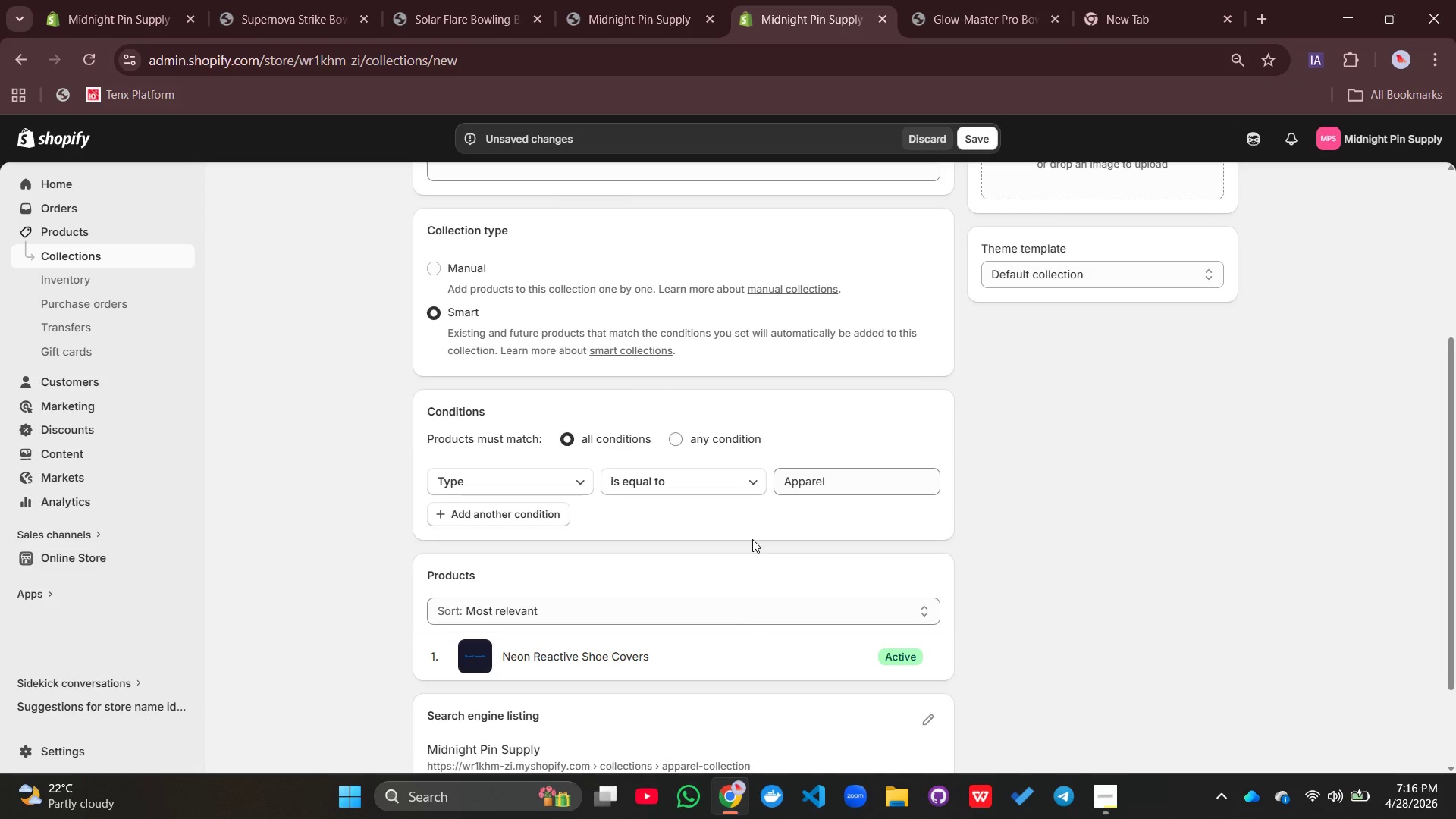 
scroll: coordinate [747, 537], scroll_direction: down, amount: 3.0
 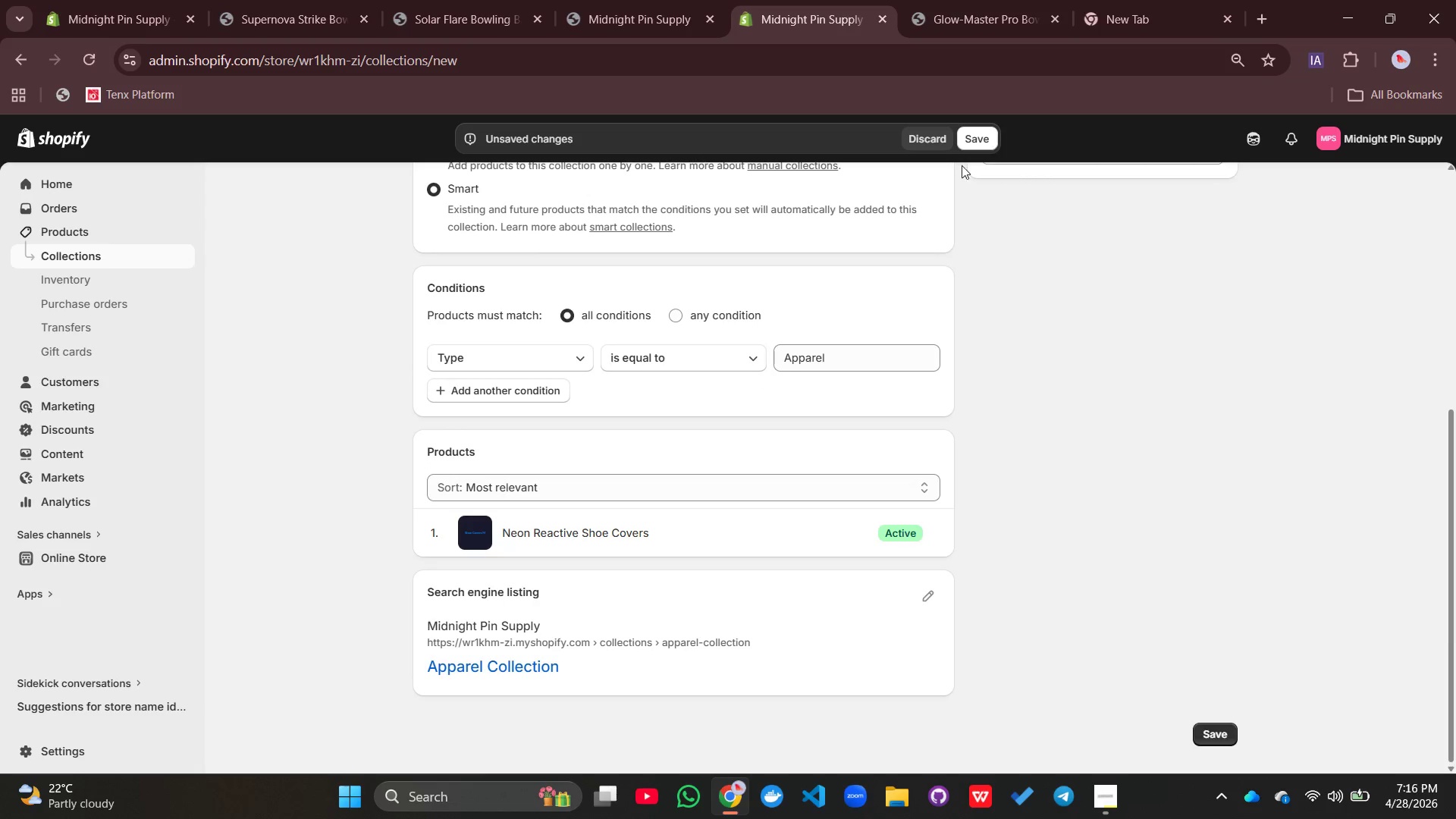 
left_click([974, 141])
 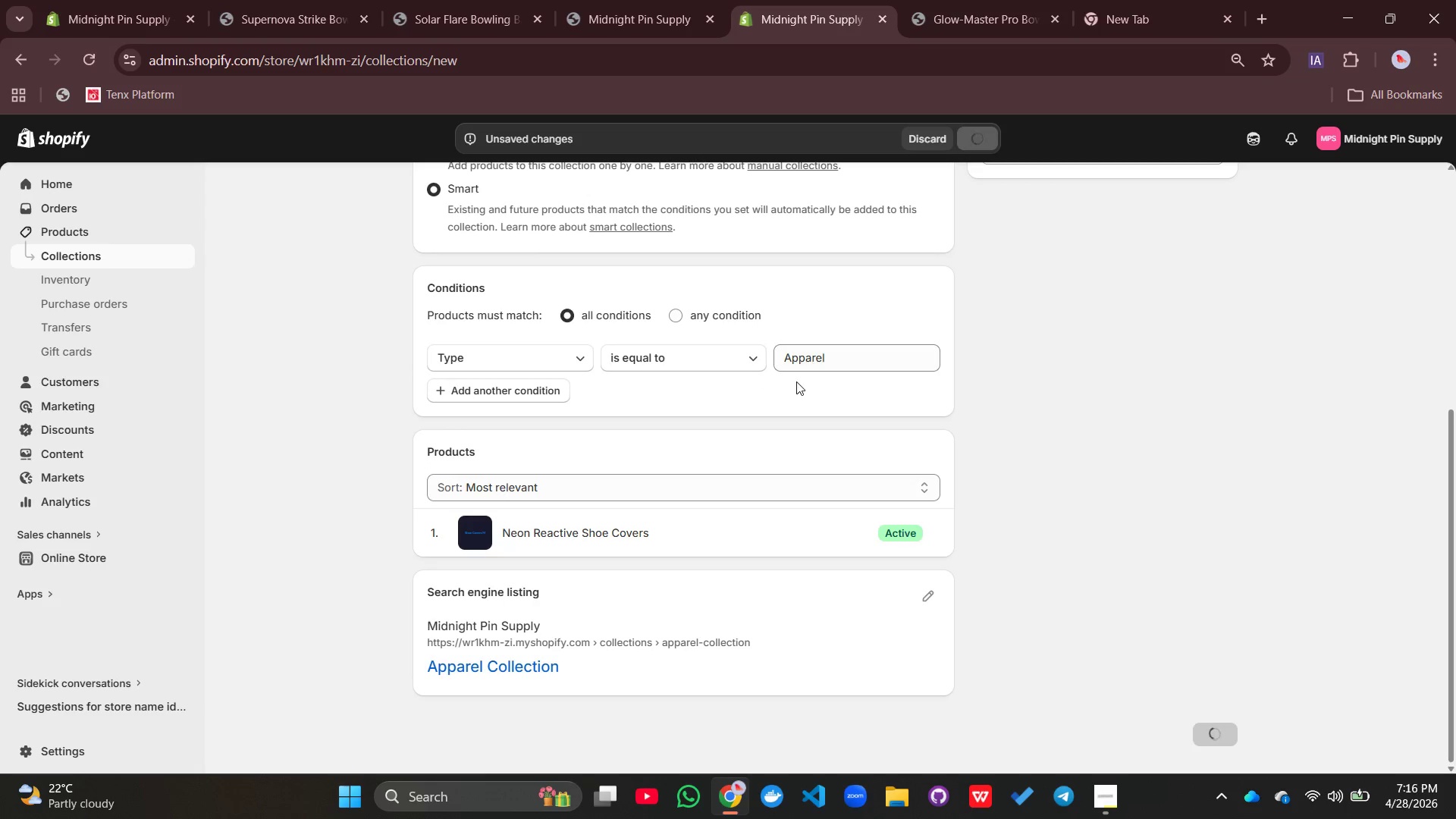 
scroll: coordinate [795, 384], scroll_direction: up, amount: 4.0
 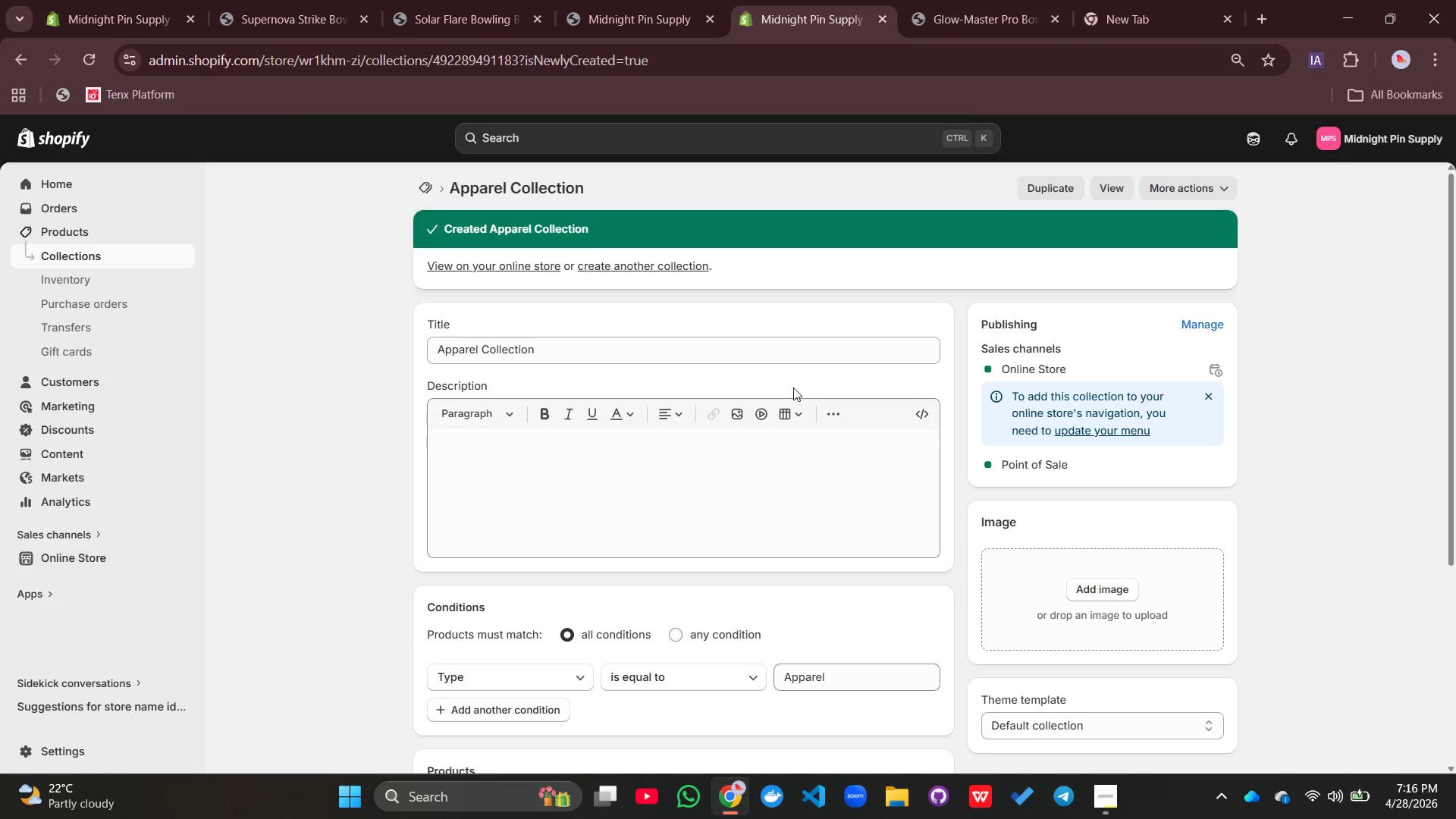 
wait(6.45)
 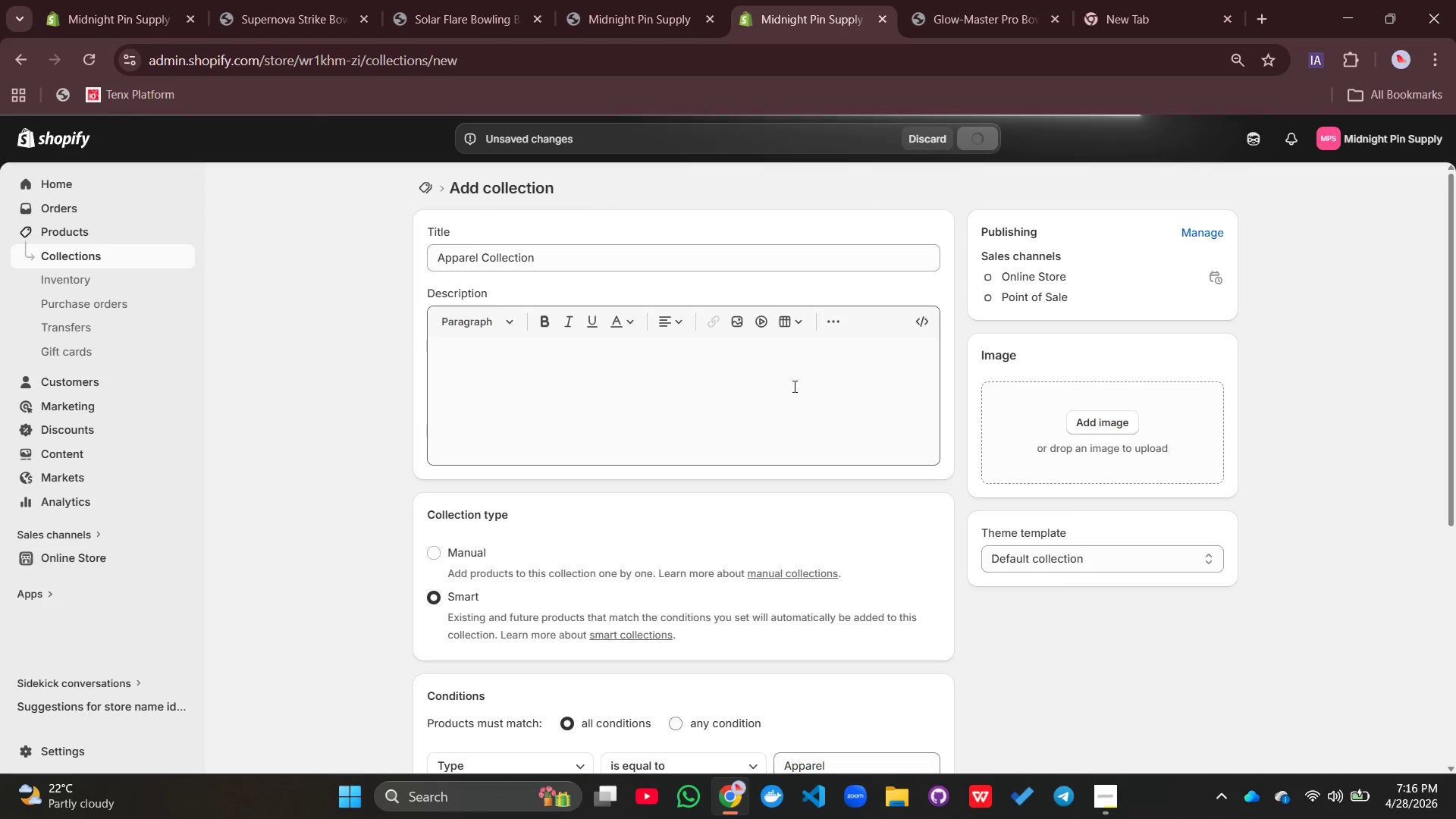 
left_click([647, 271])
 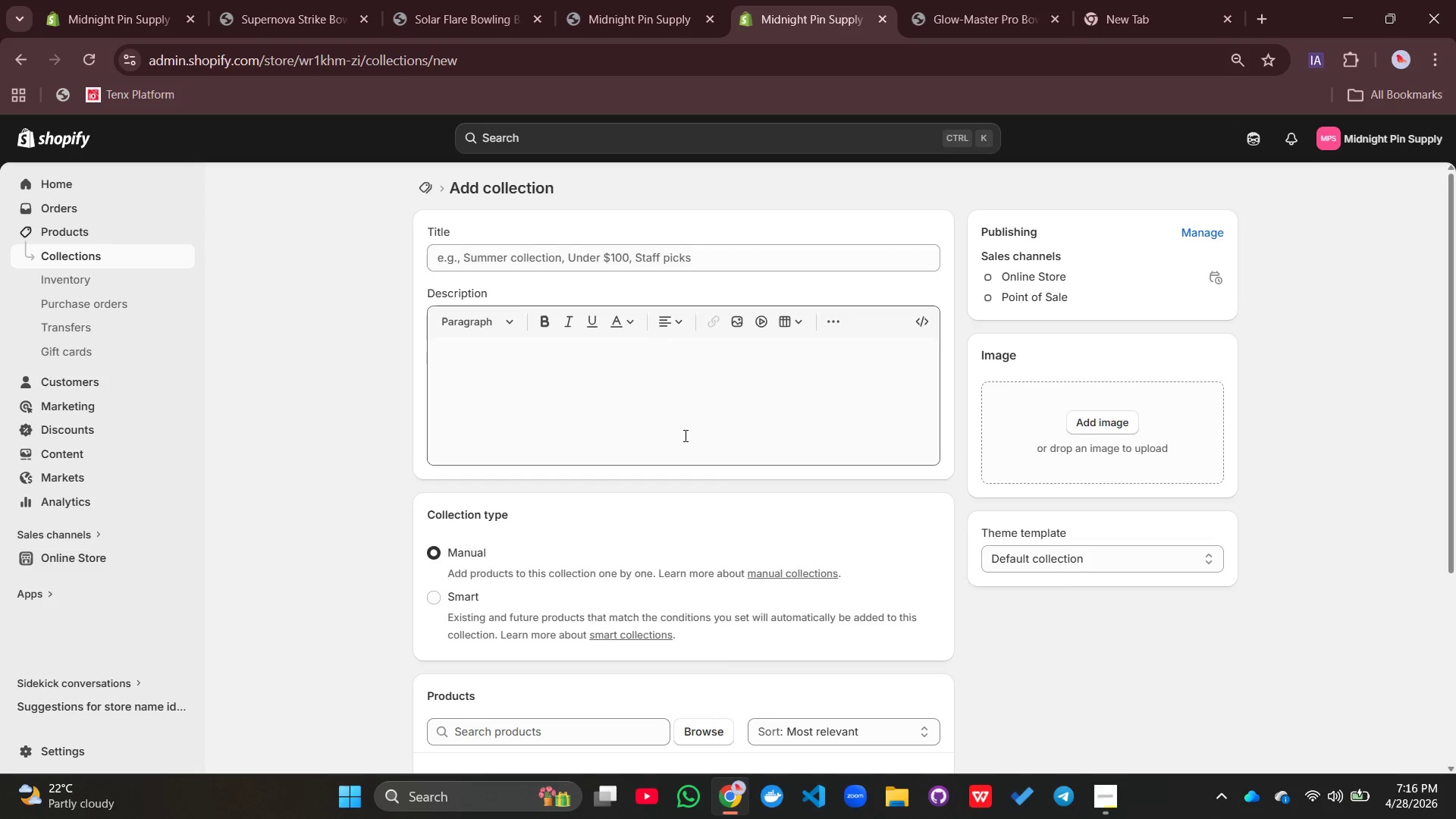 
scroll: coordinate [640, 497], scroll_direction: down, amount: 1.0
 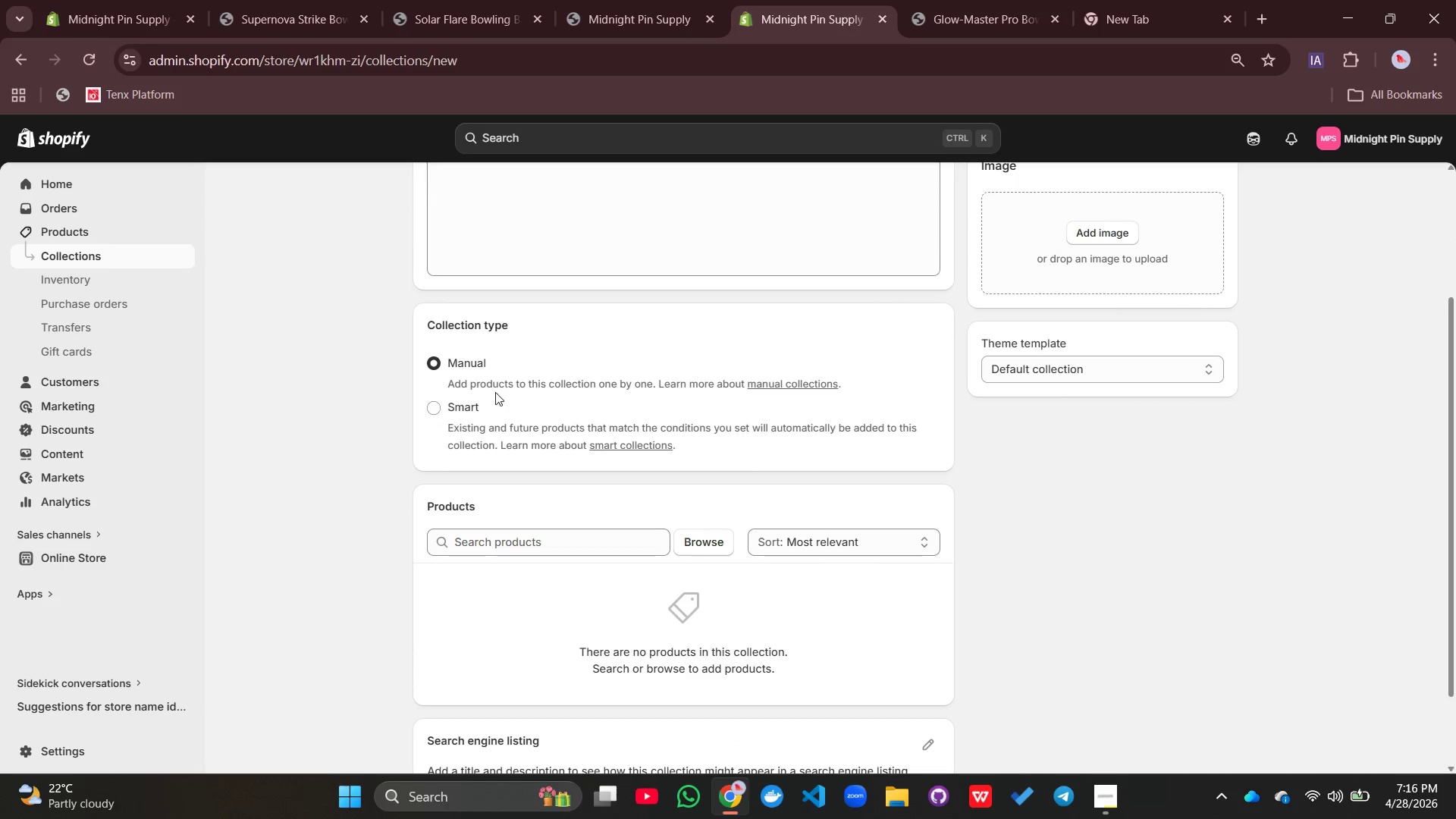 
scroll: coordinate [522, 380], scroll_direction: up, amount: 6.0
 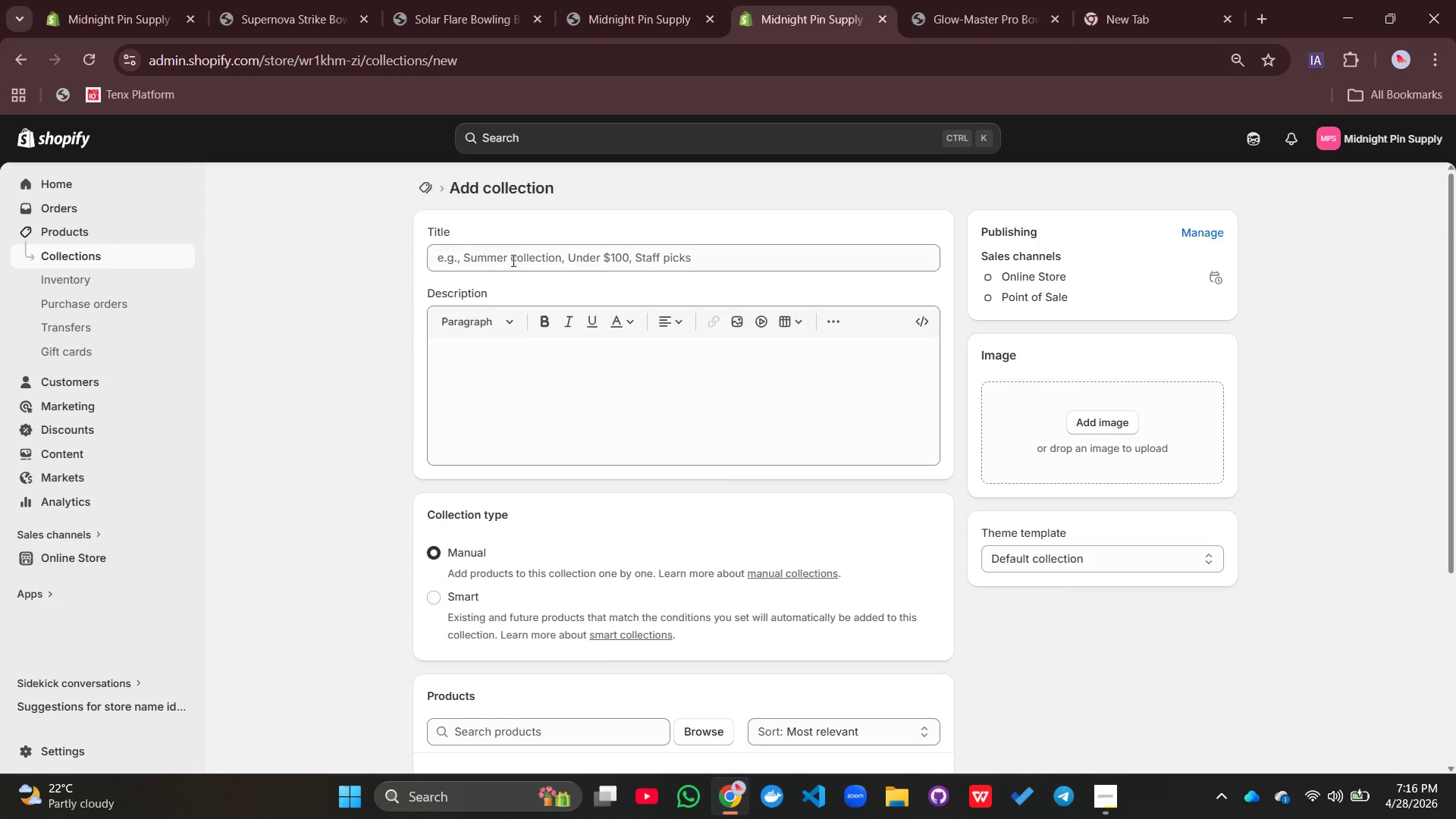 
left_click([510, 255])
 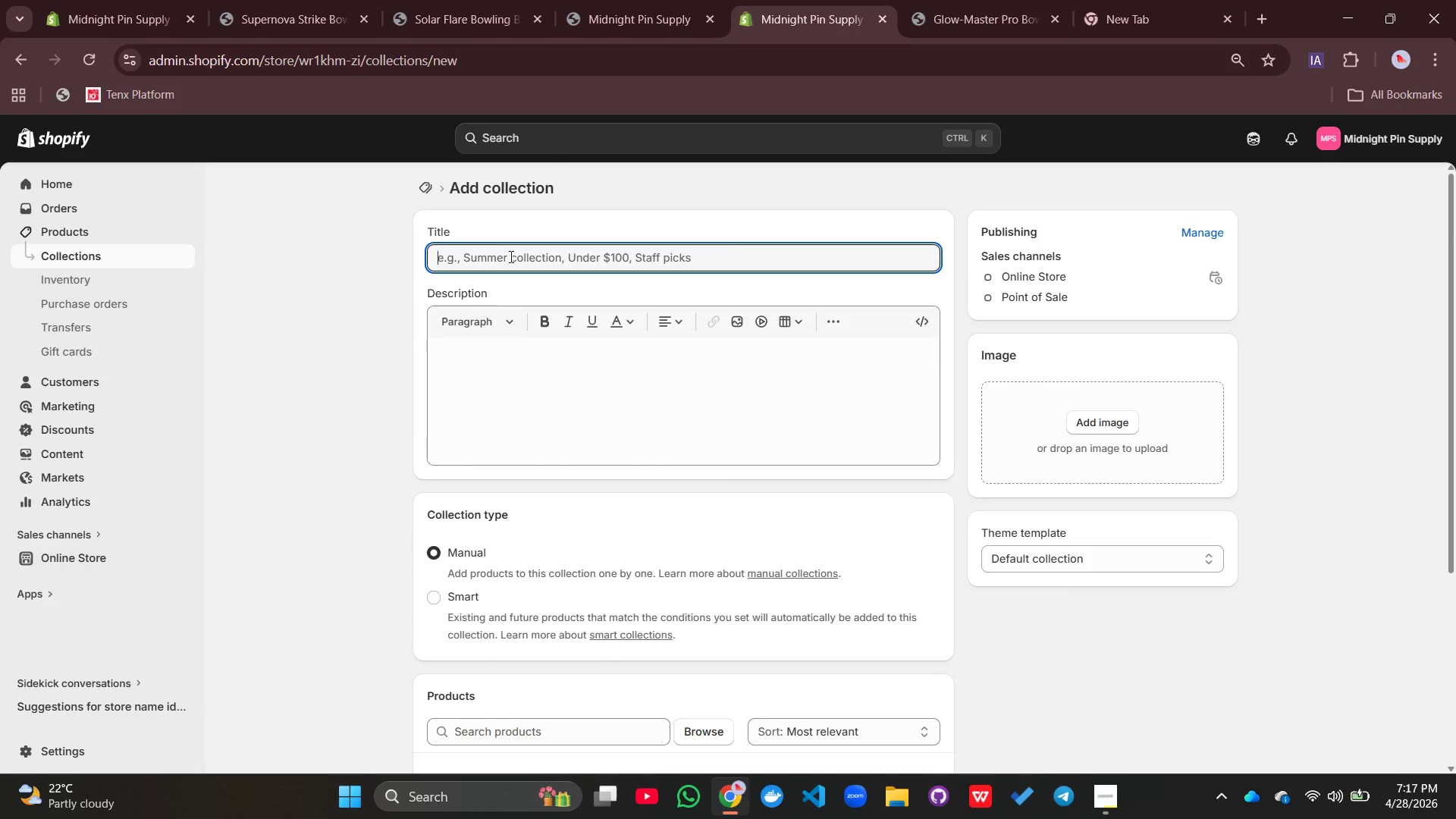 
type(Maintenance collection)
 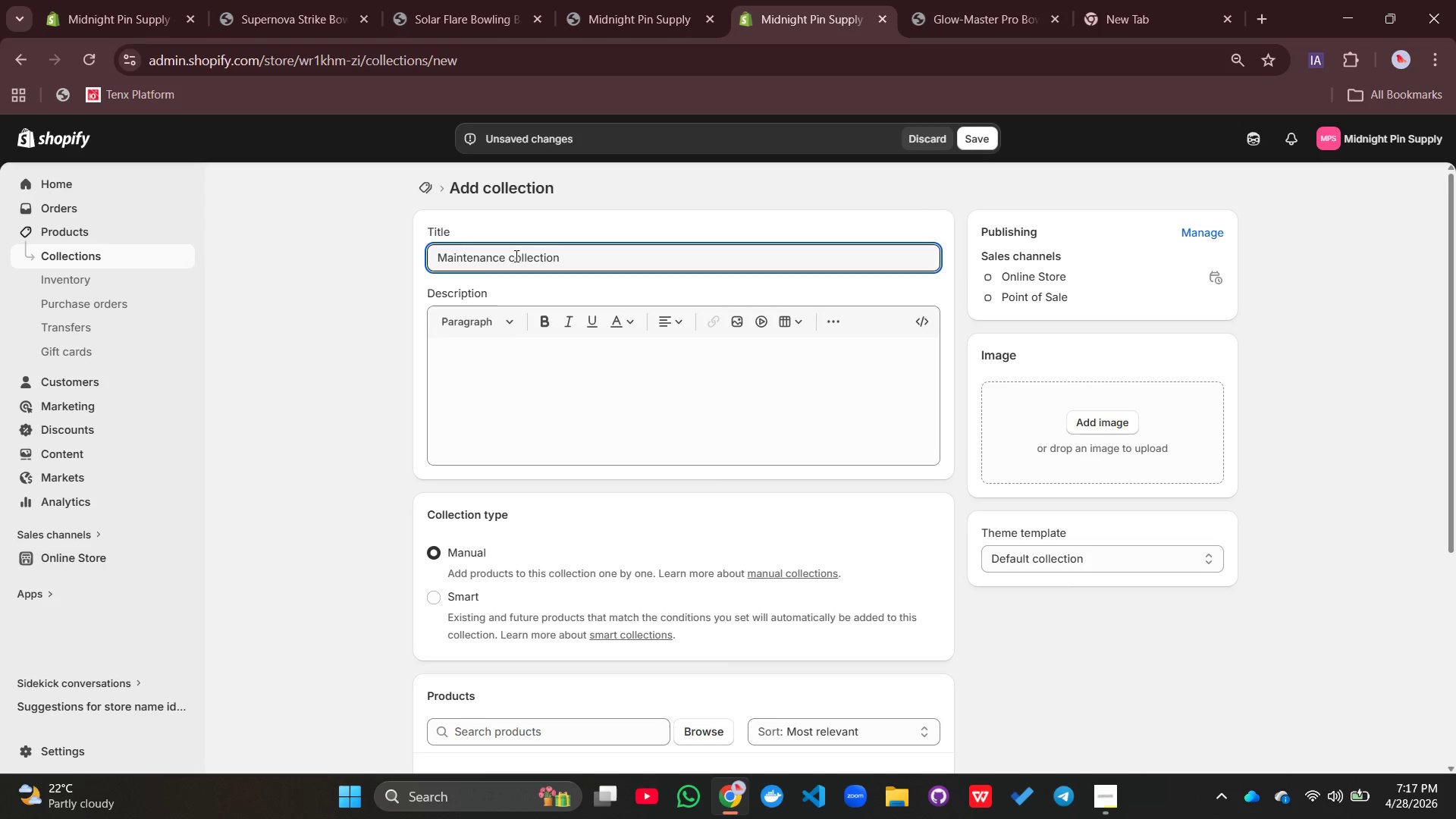 
left_click([515, 256])
 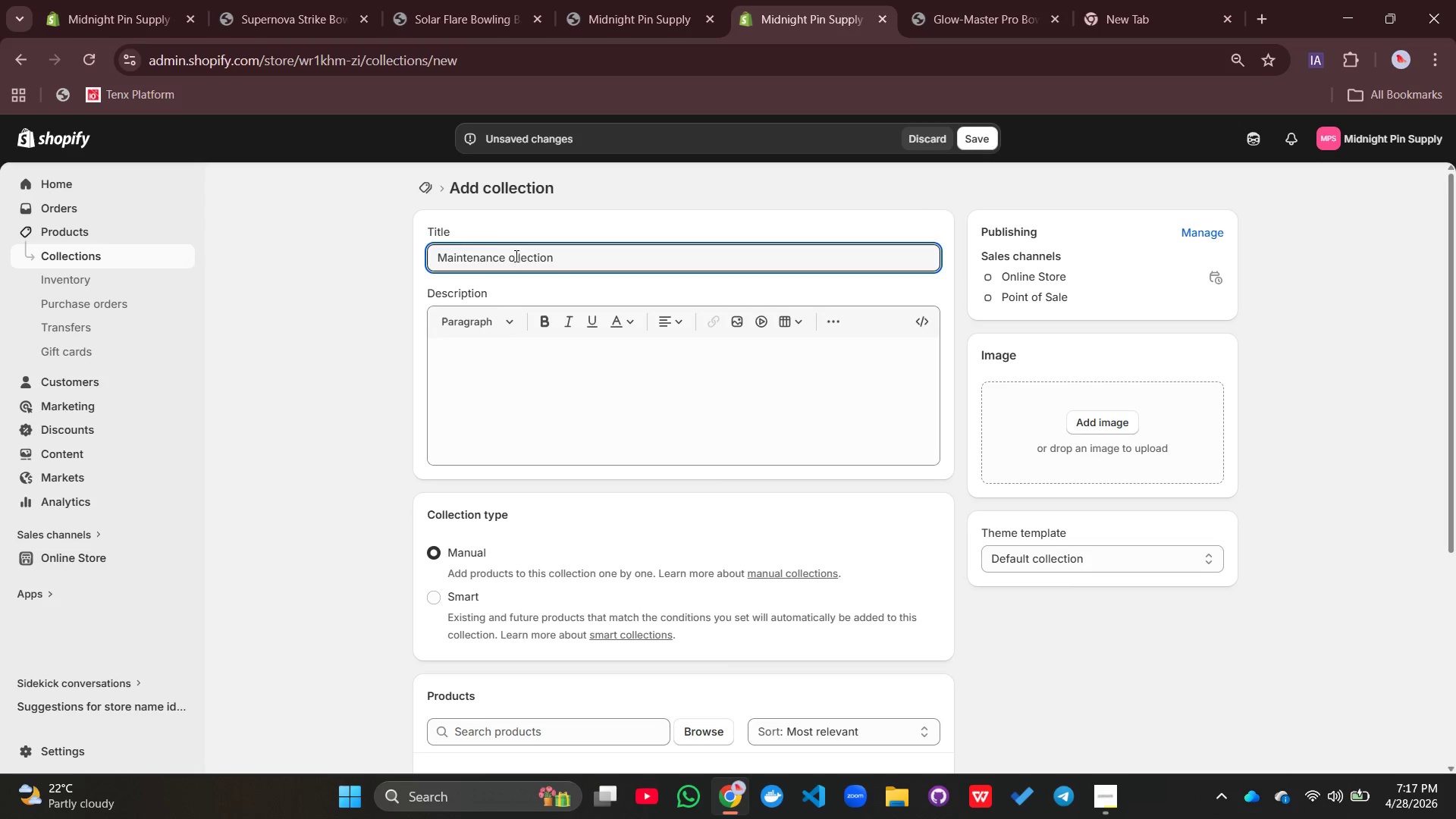 
key(Backspace)
 